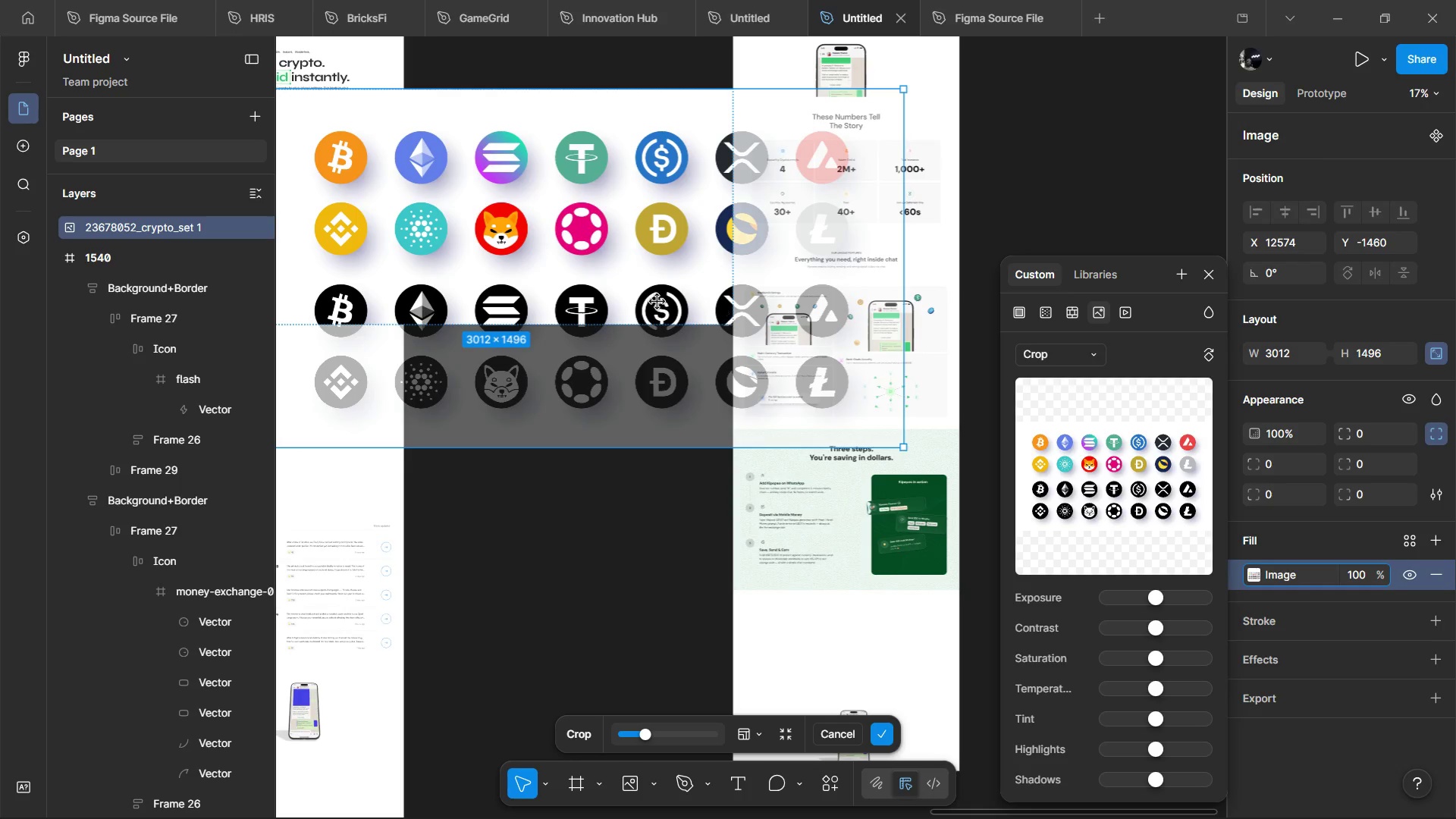 
double_click([637, 292])
 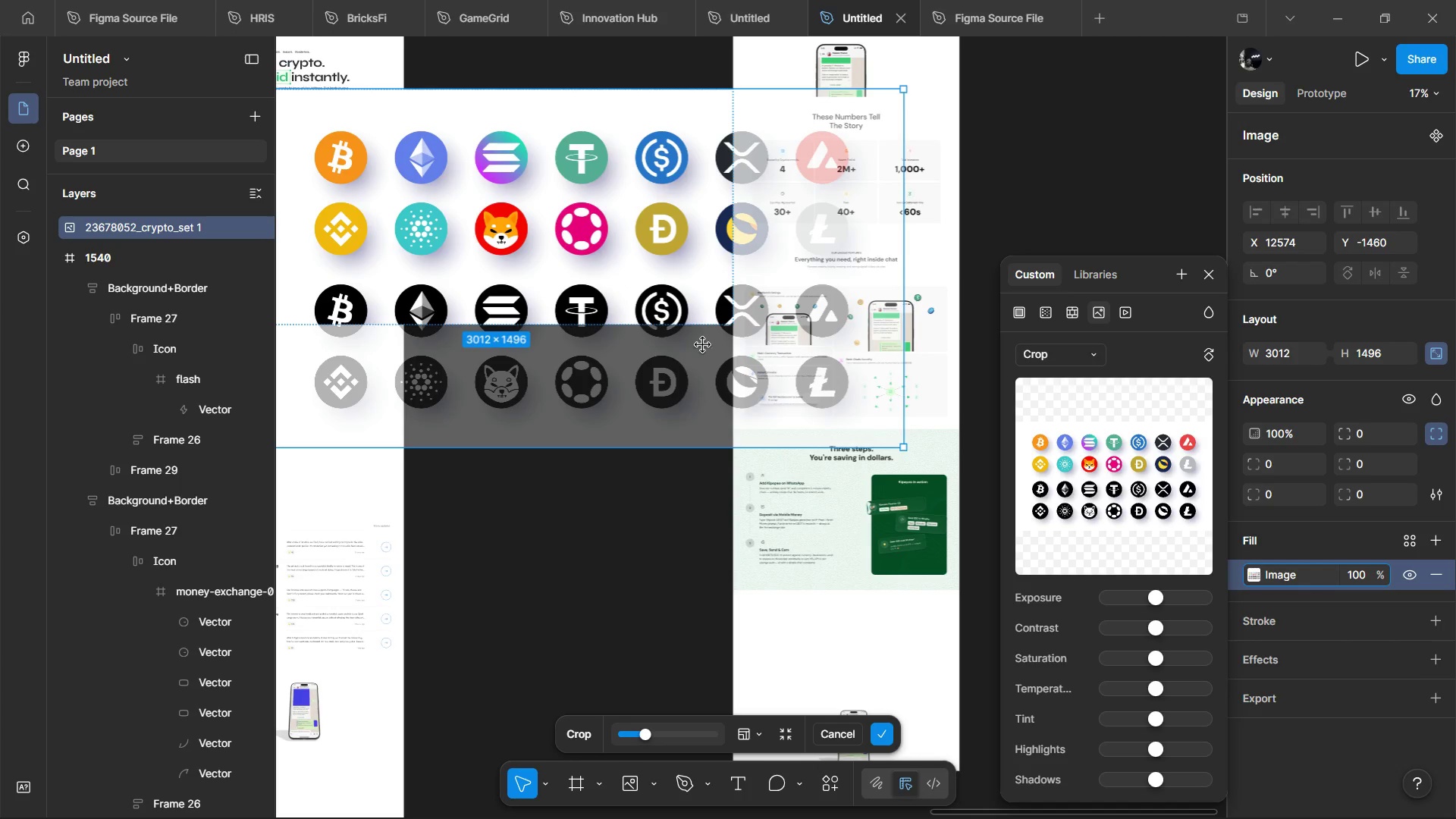 
left_click_drag(start_coordinate=[711, 352], to_coordinate=[740, 370])
 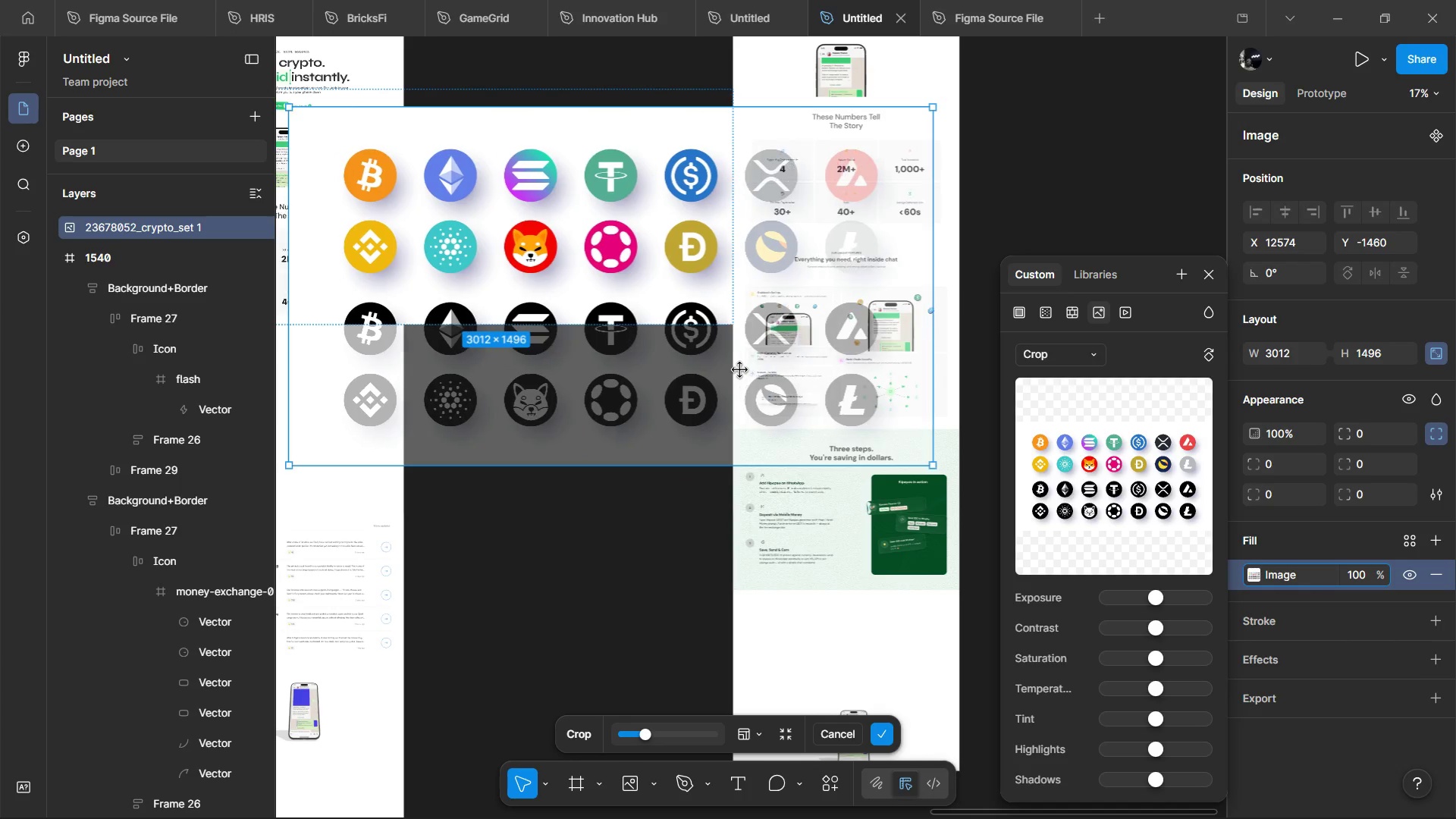 
left_click([740, 370])
 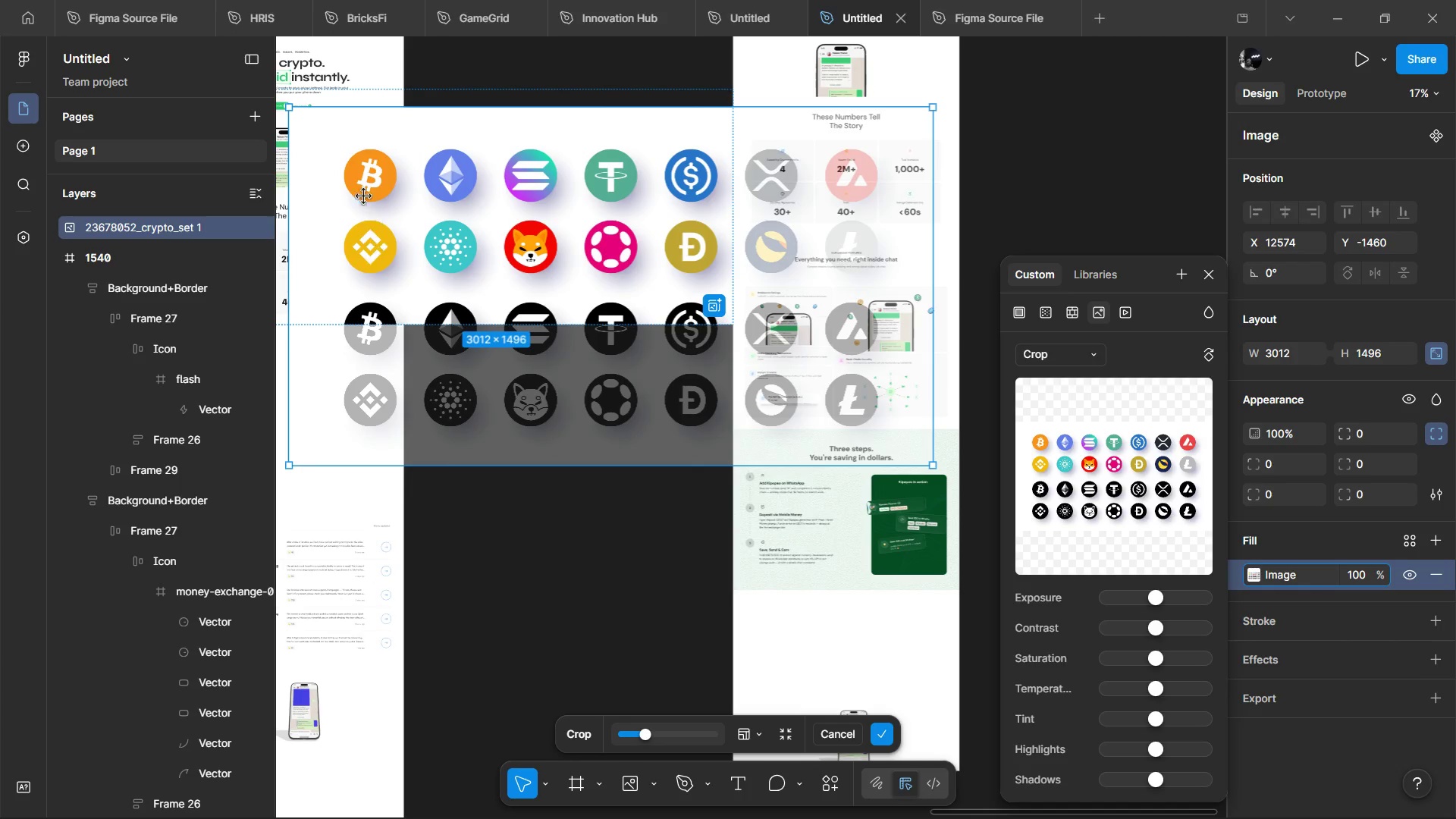 
hold_key(key=ShiftLeft, duration=0.47)
scroll: coordinate [380, 142], scroll_direction: up, amount: 3.0
 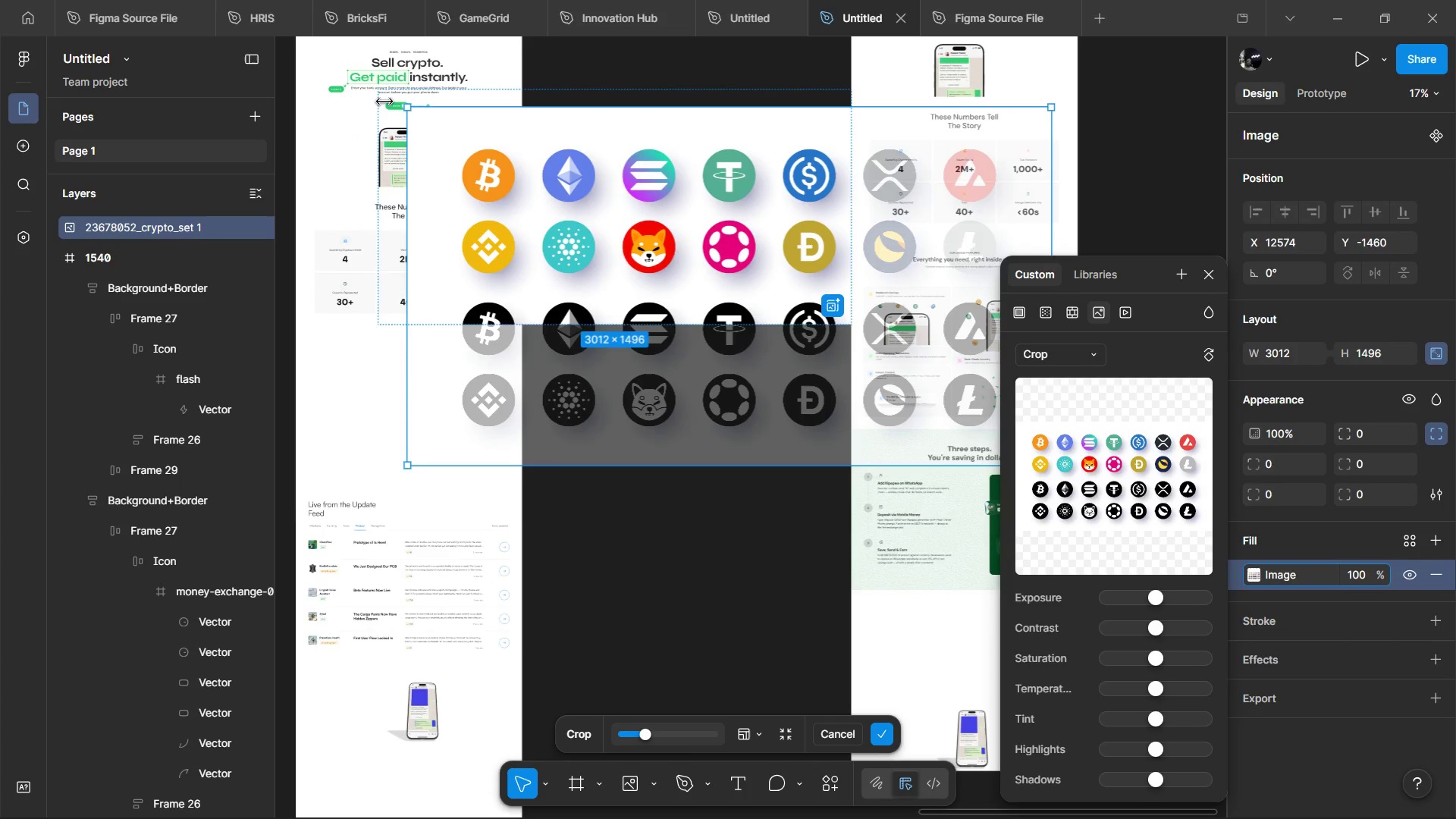 
left_click([384, 101])
 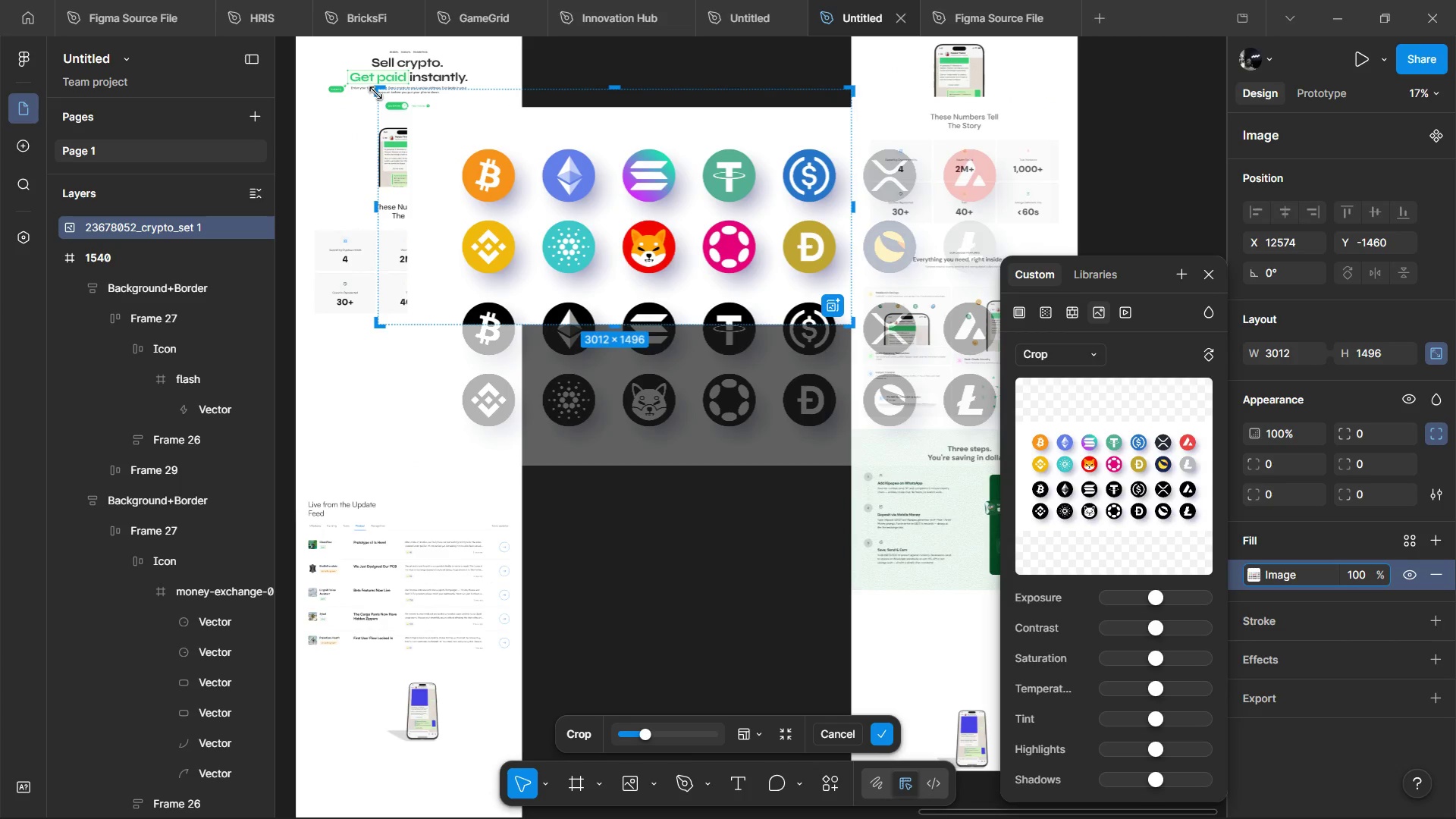 
left_click_drag(start_coordinate=[378, 92], to_coordinate=[463, 113])
 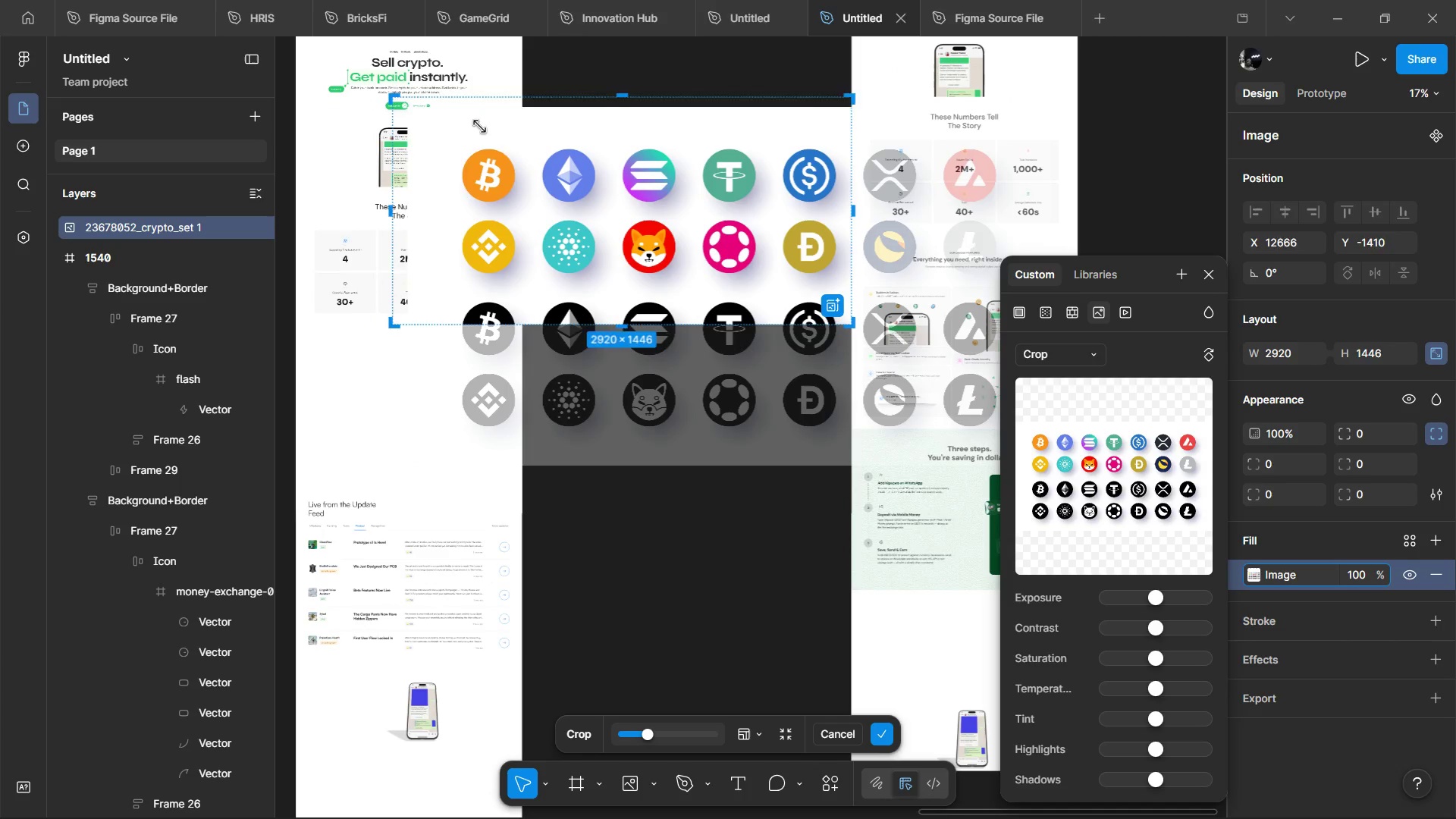 
left_click_drag(start_coordinate=[465, 115], to_coordinate=[610, 215])
 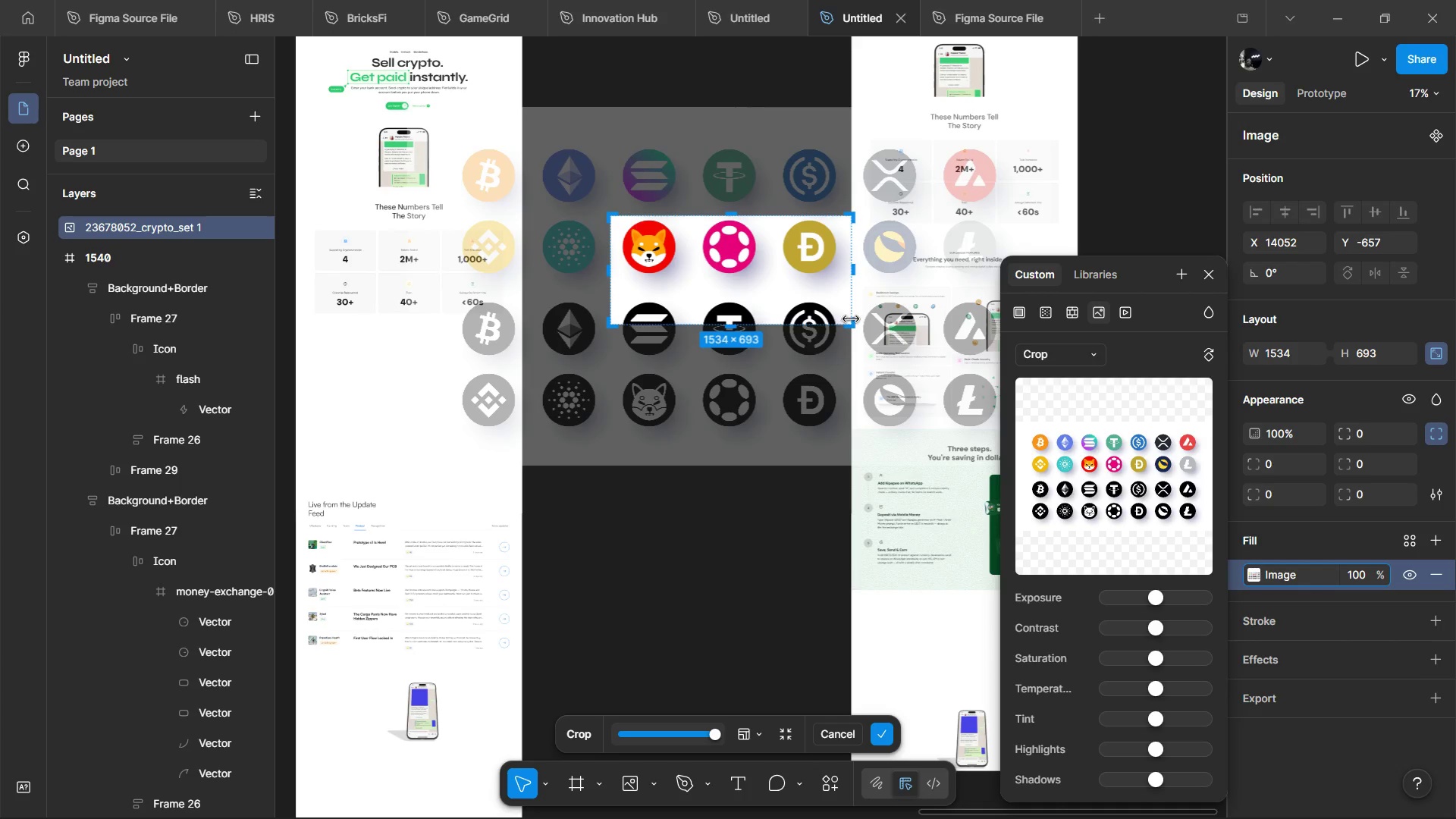 
left_click_drag(start_coordinate=[850, 325], to_coordinate=[682, 278])
 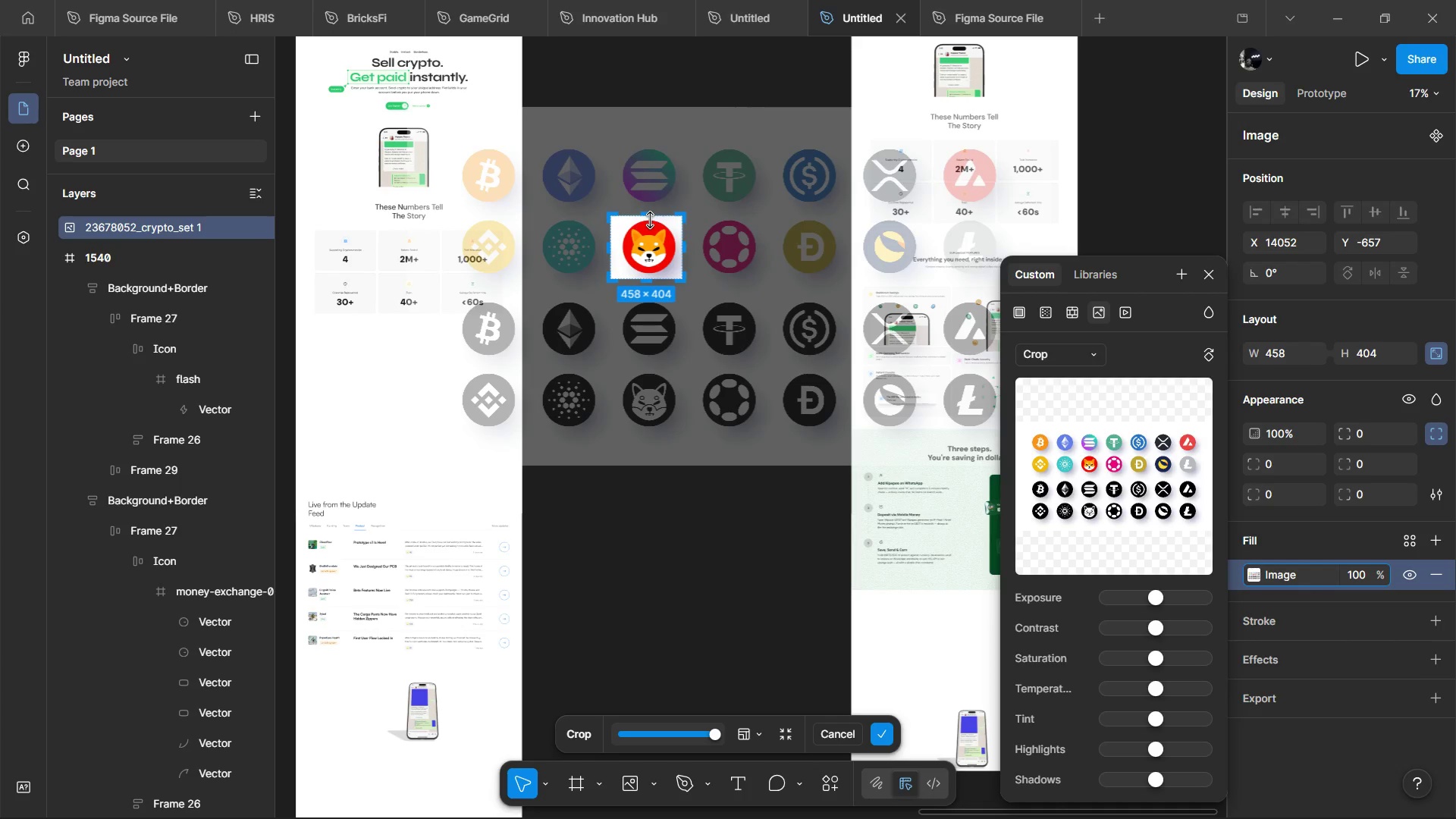 
left_click_drag(start_coordinate=[652, 218], to_coordinate=[656, 212])
 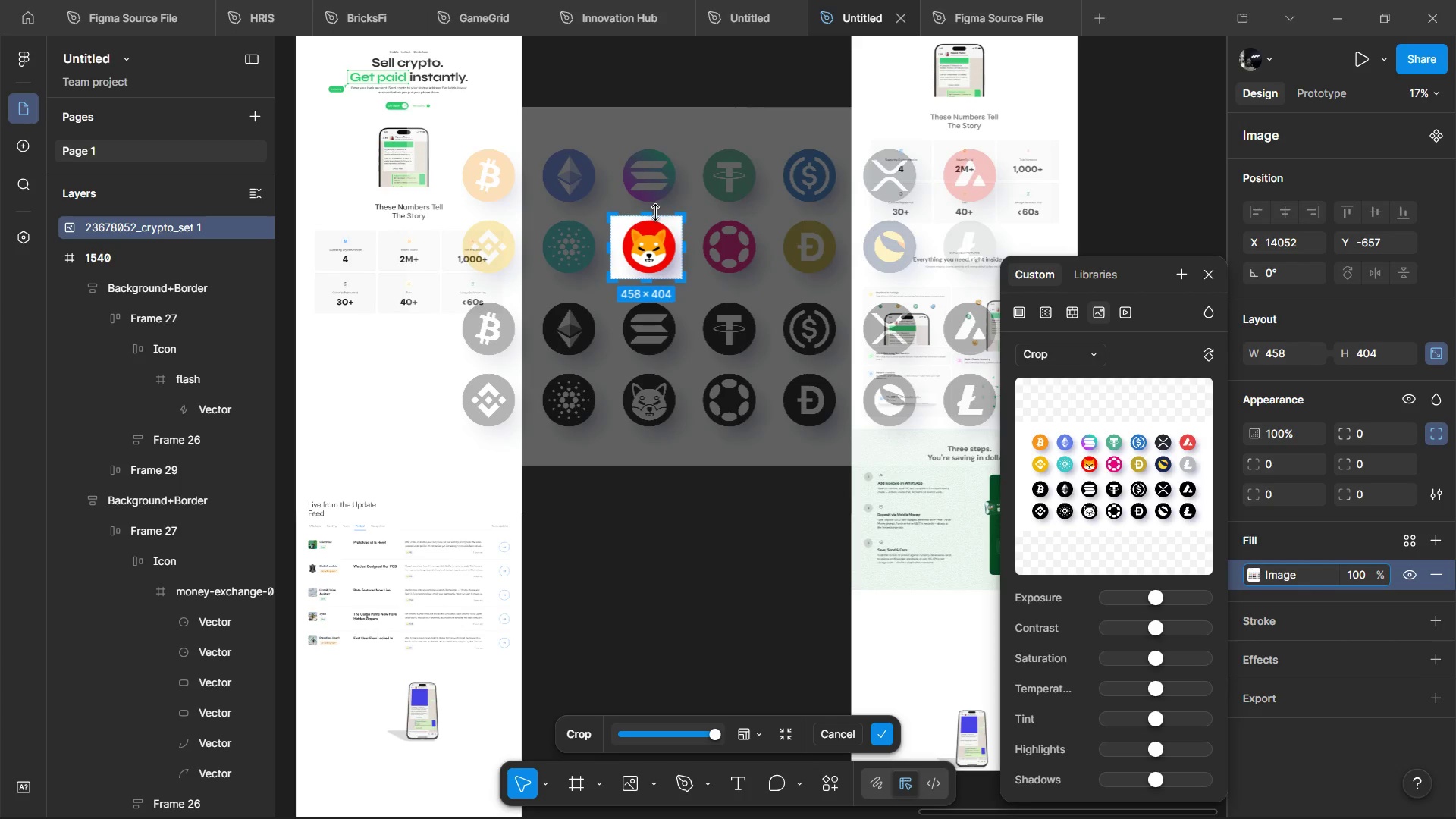 
triple_click([656, 212])
 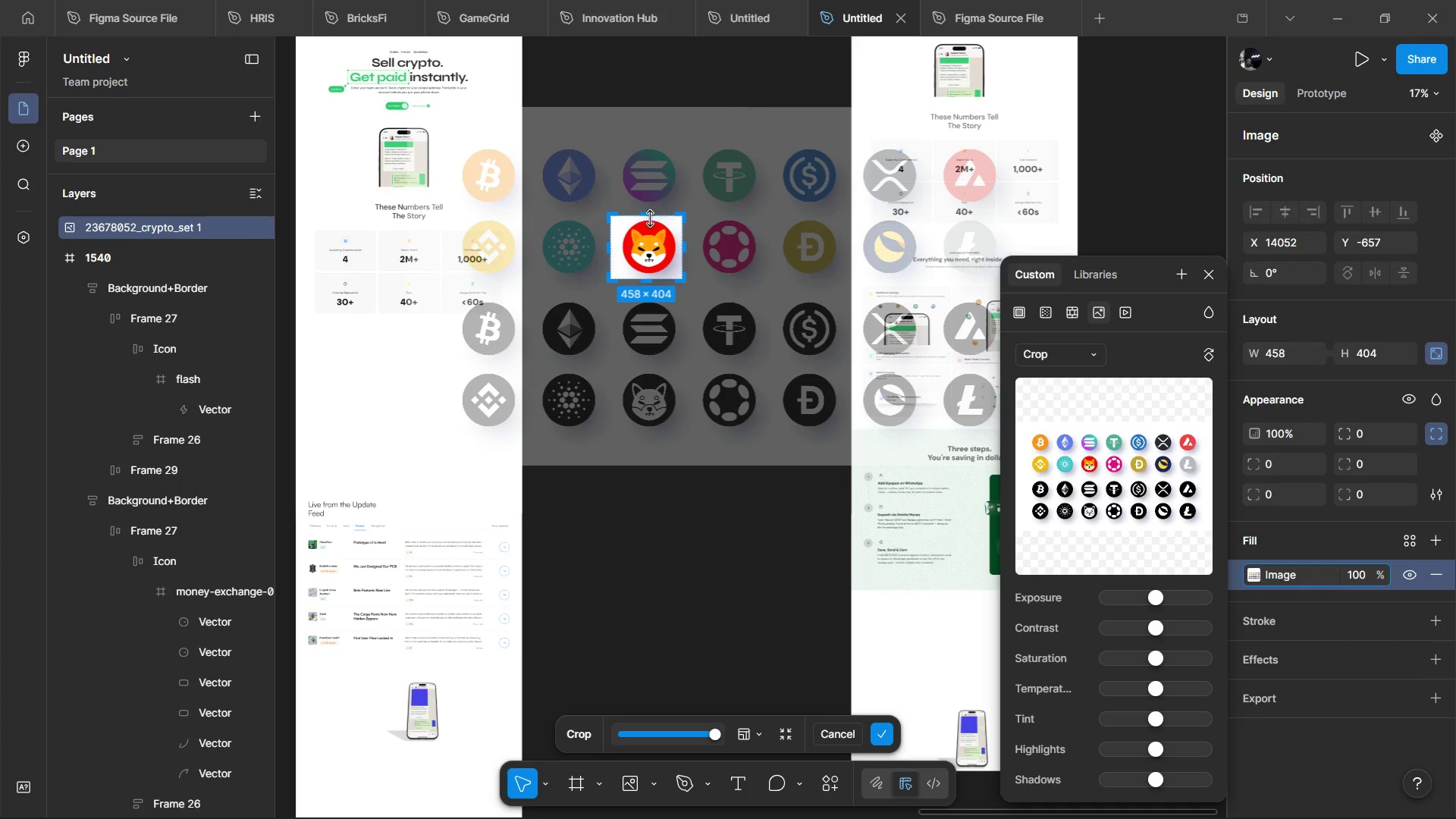 
left_click_drag(start_coordinate=[649, 221], to_coordinate=[656, 211])
 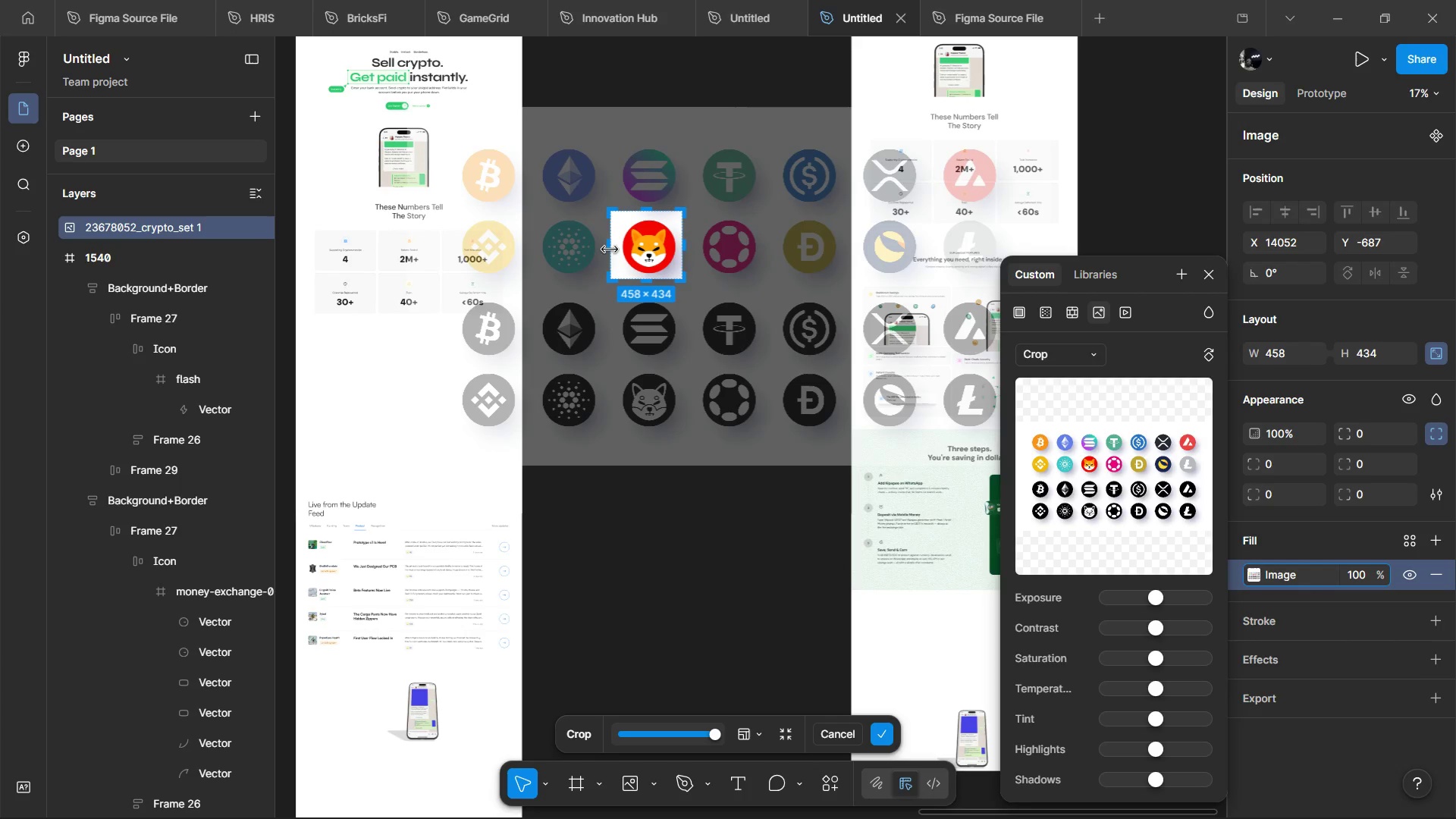 
left_click_drag(start_coordinate=[613, 252], to_coordinate=[618, 251])
 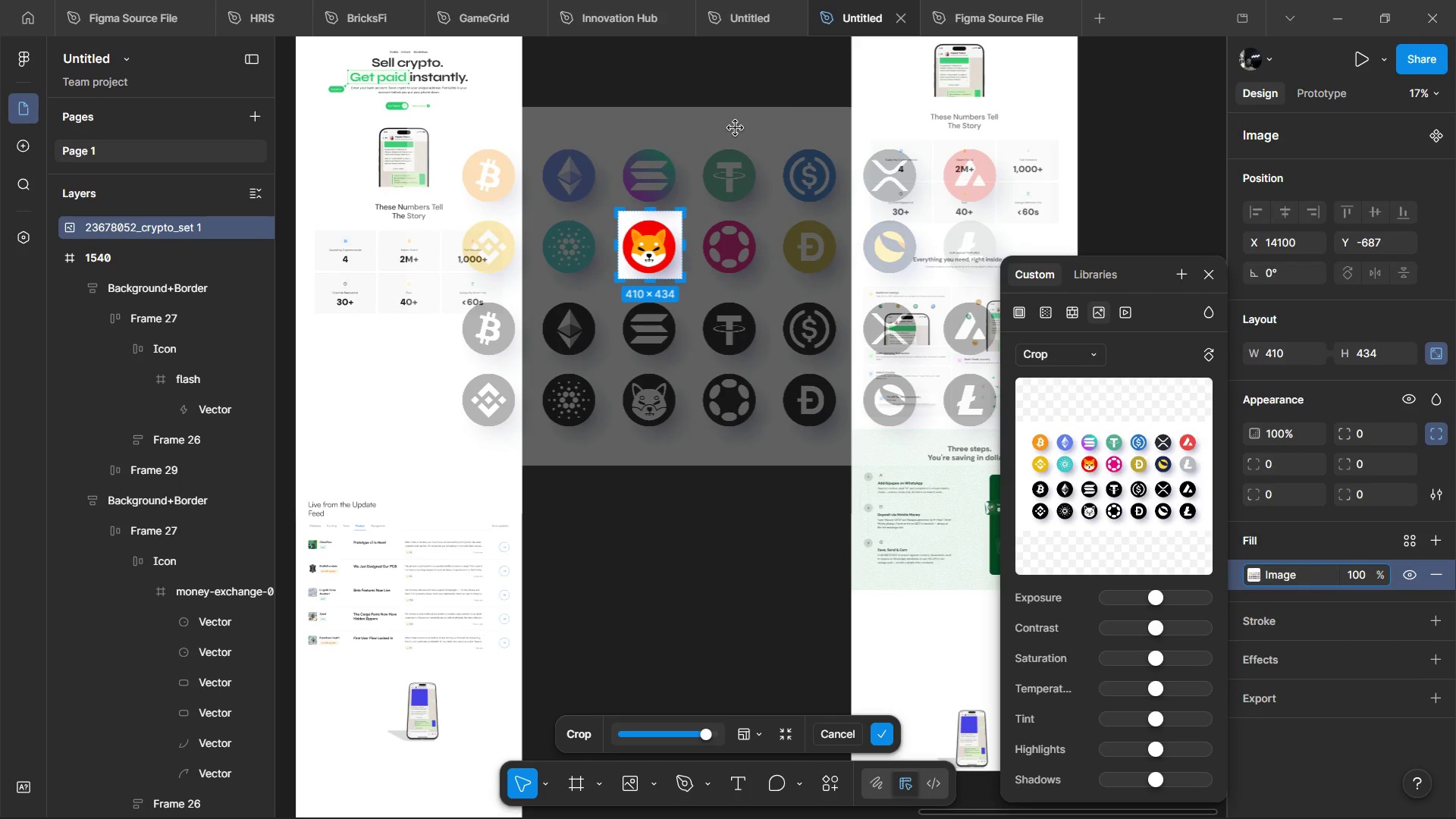 
left_click([737, 114])
 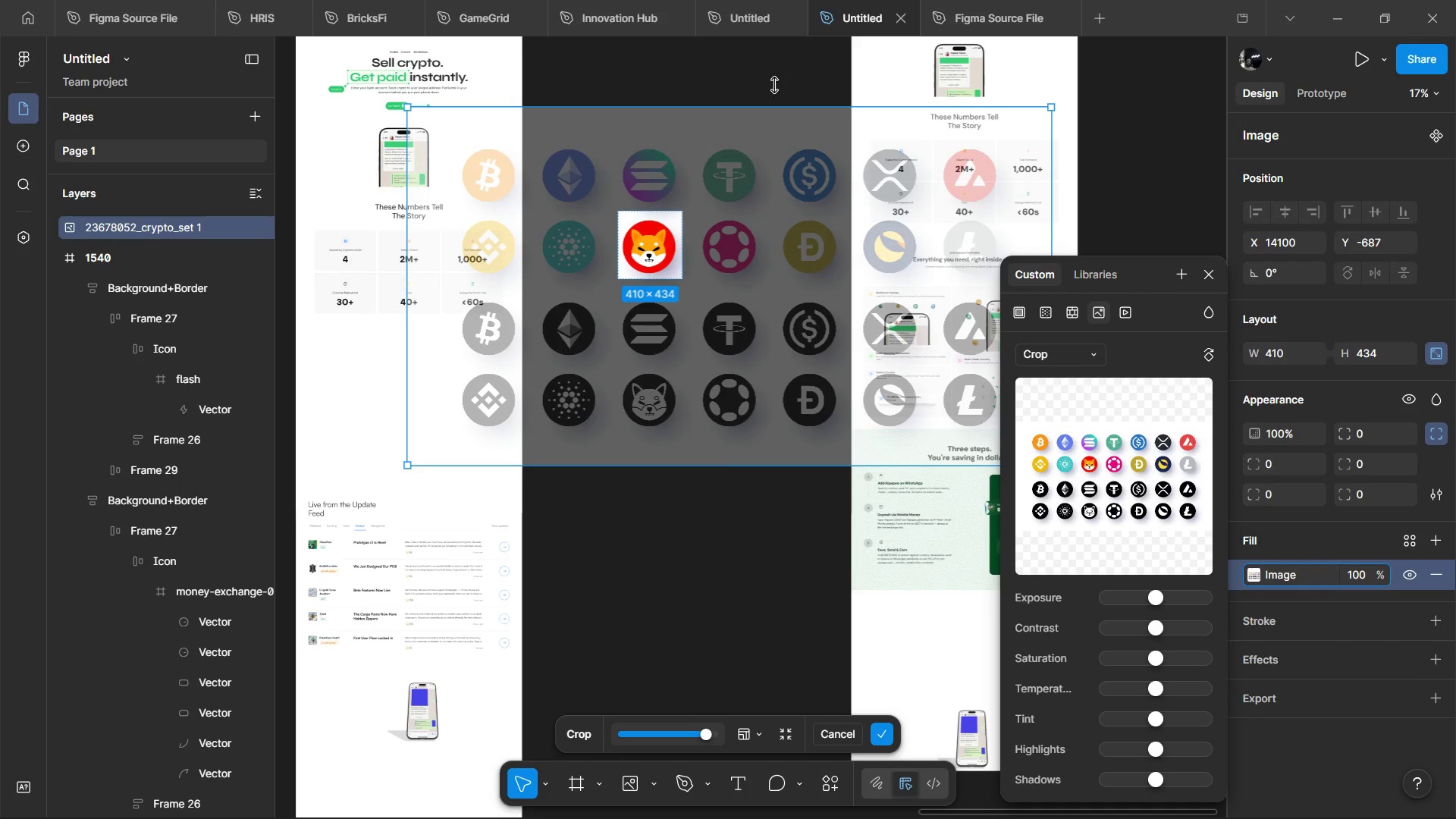 
left_click([762, 90])
 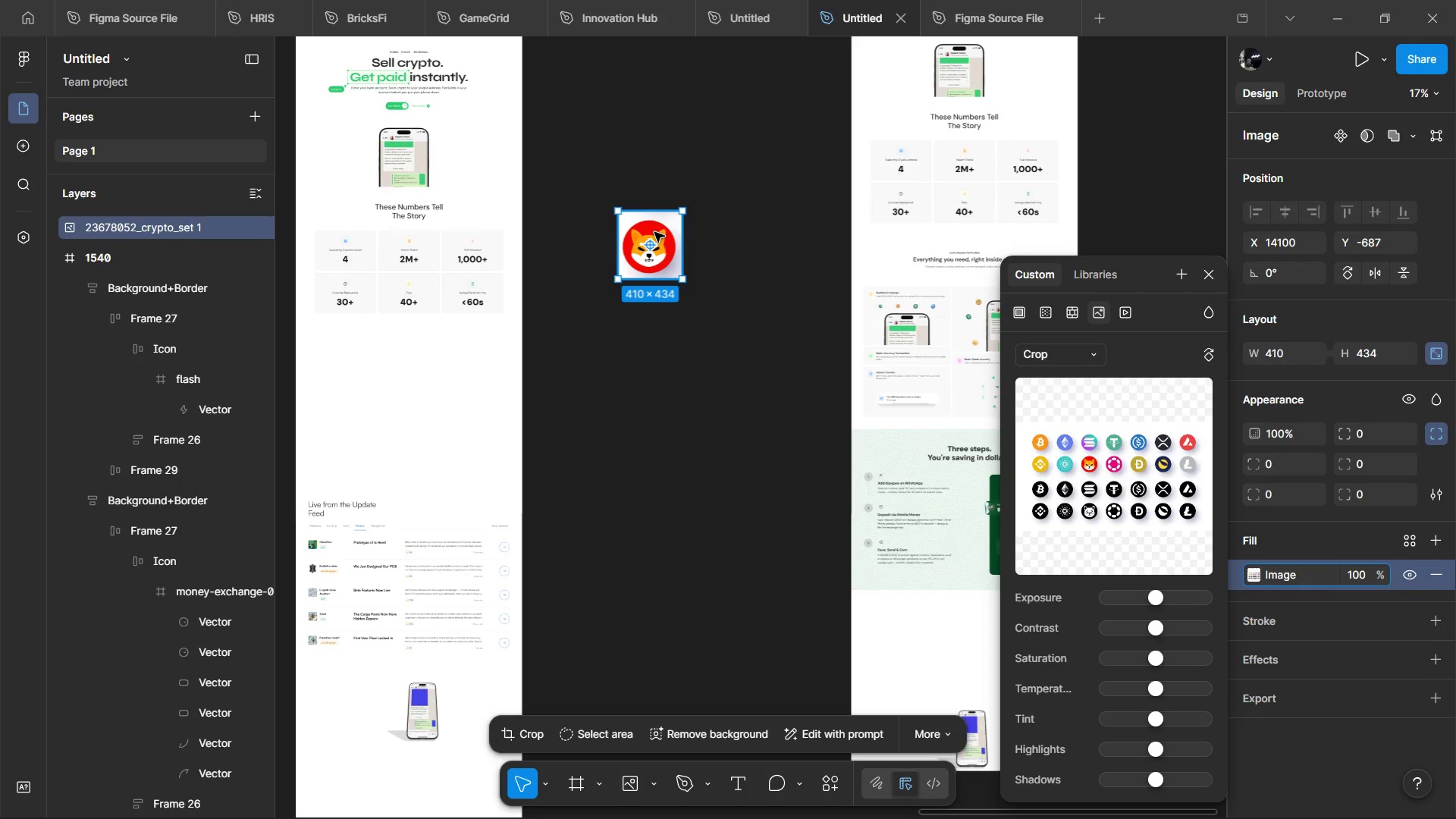 
hold_key(key=ControlLeft, duration=1.81)
 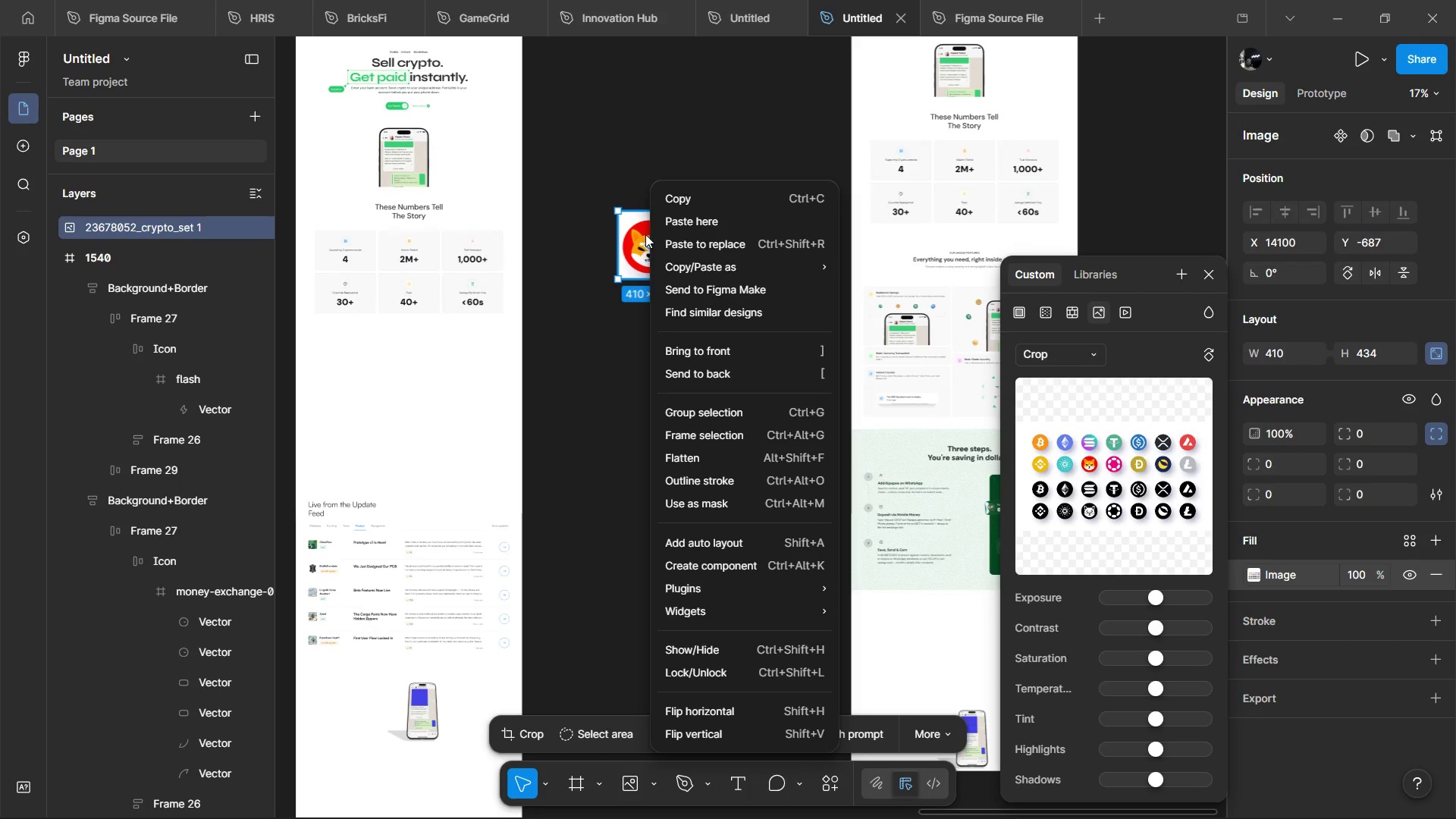 
hold_key(key=AltLeft, duration=1.14)
 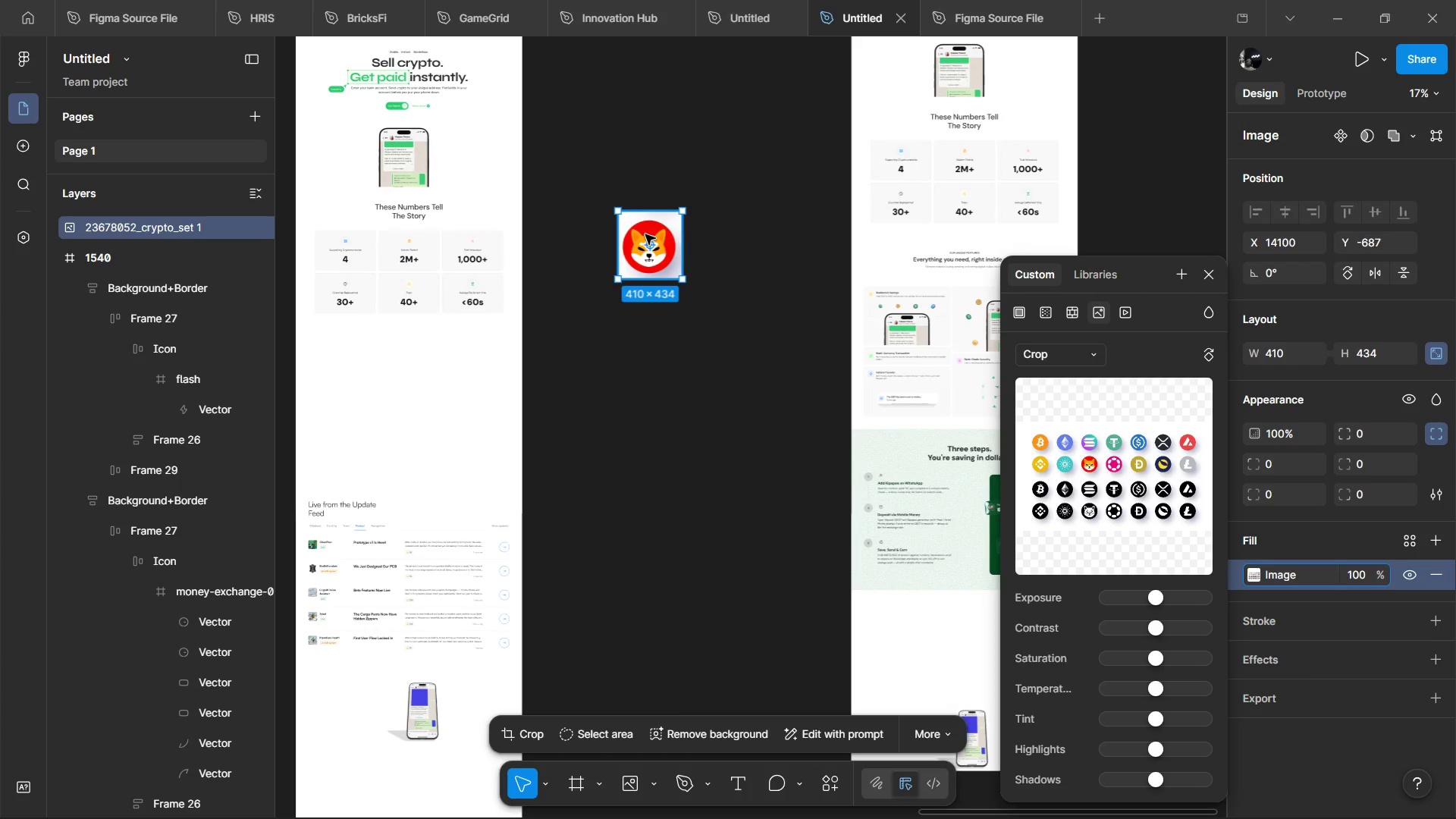 
right_click([645, 234])
 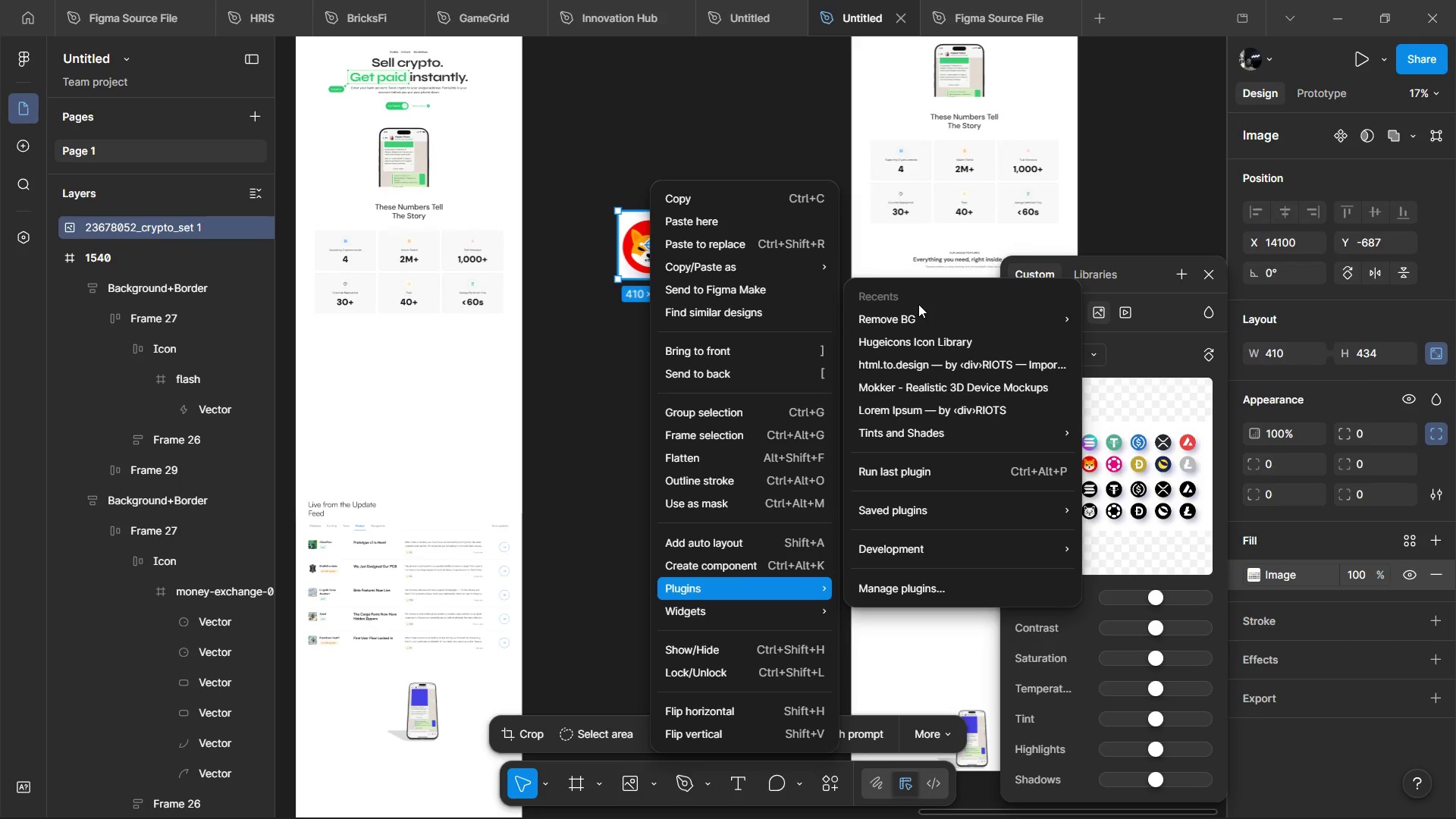 
wait(5.91)
 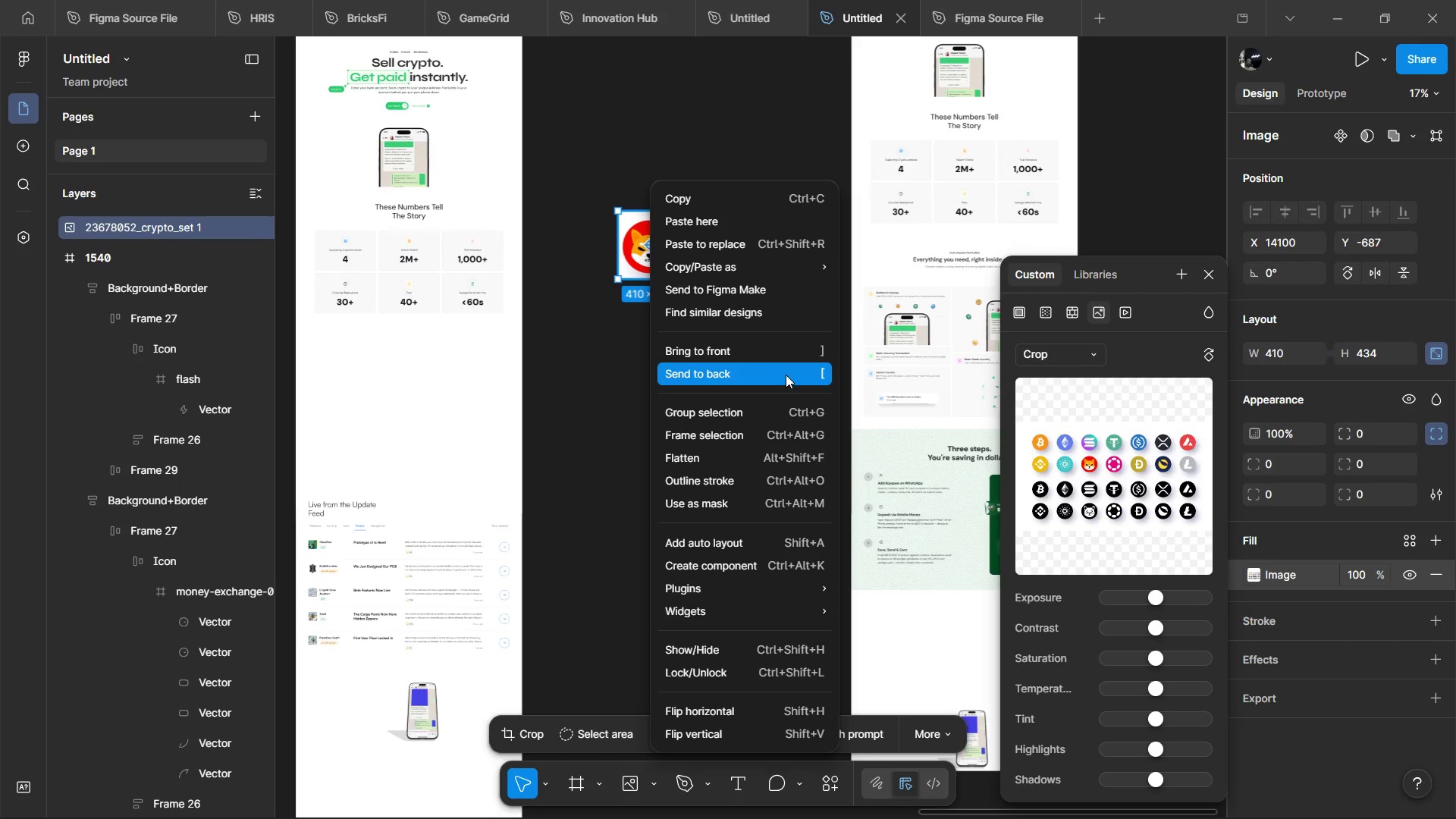 
left_click([1188, 318])
 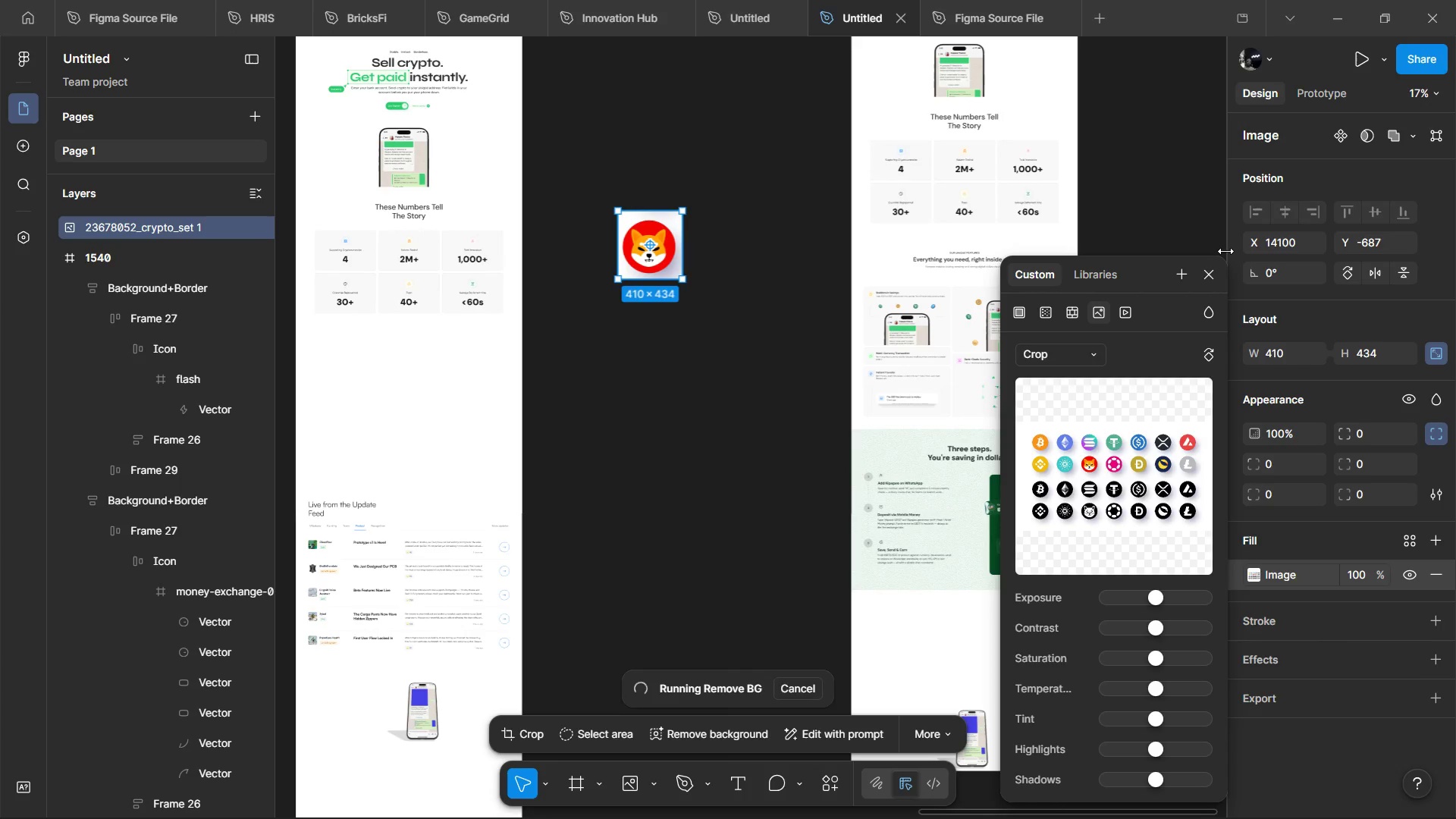 
wait(12.84)
 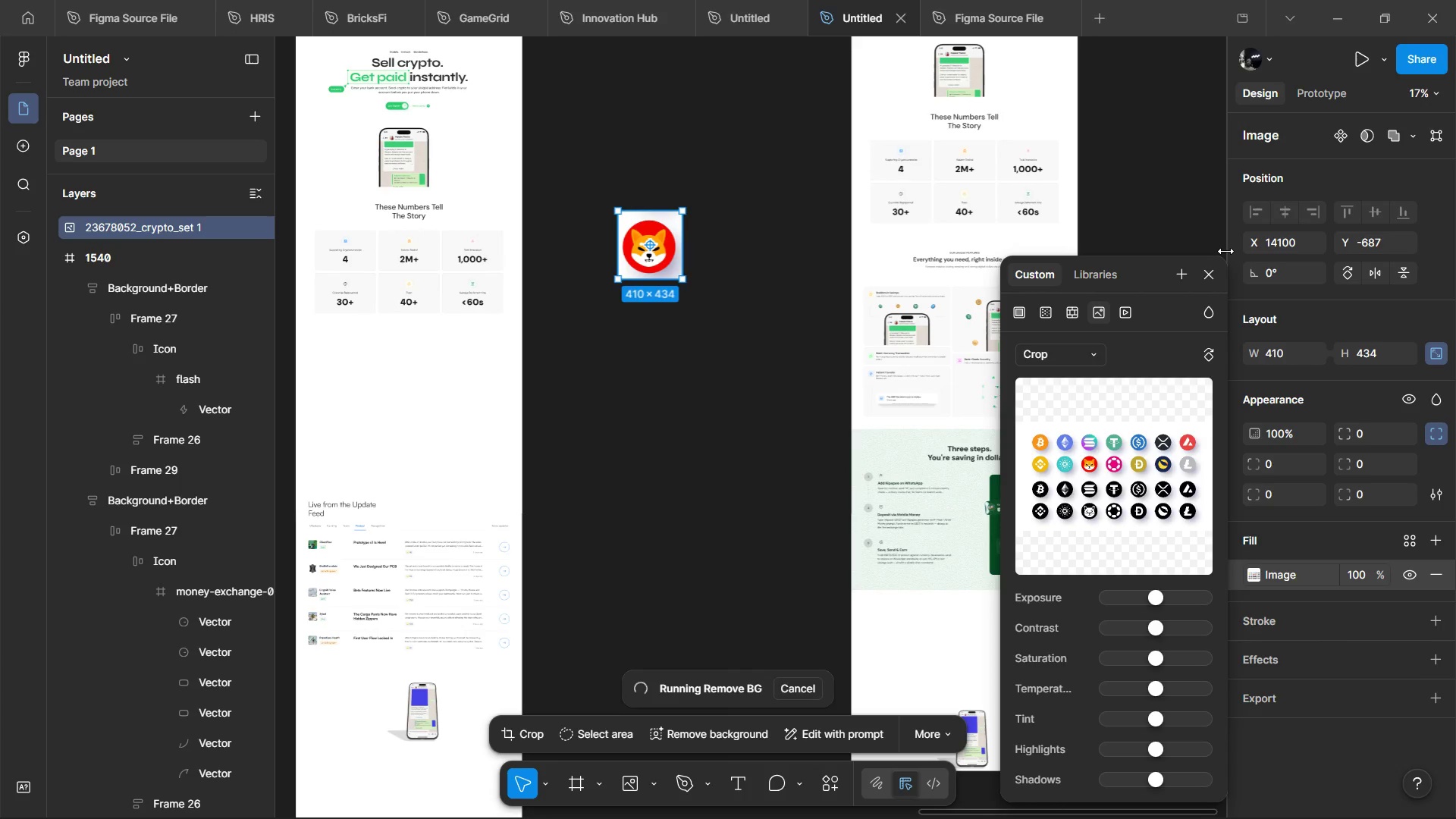 
hold_key(key=ControlLeft, duration=1.52)
hold_key(key=ControlLeft, duration=0.95)
scroll: coordinate [659, 248], scroll_direction: down, amount: 6.0
 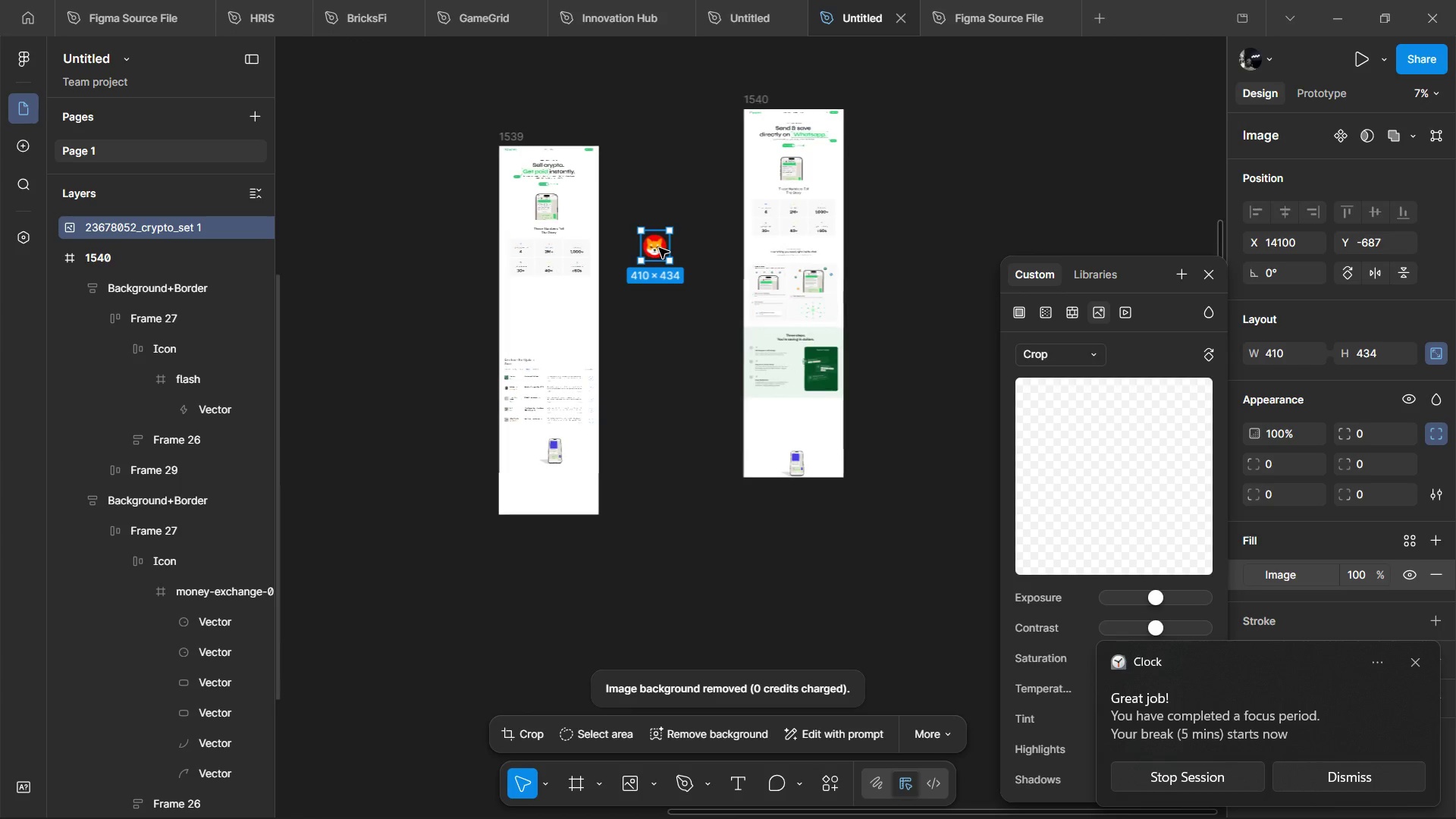 
left_click([1217, 276])
 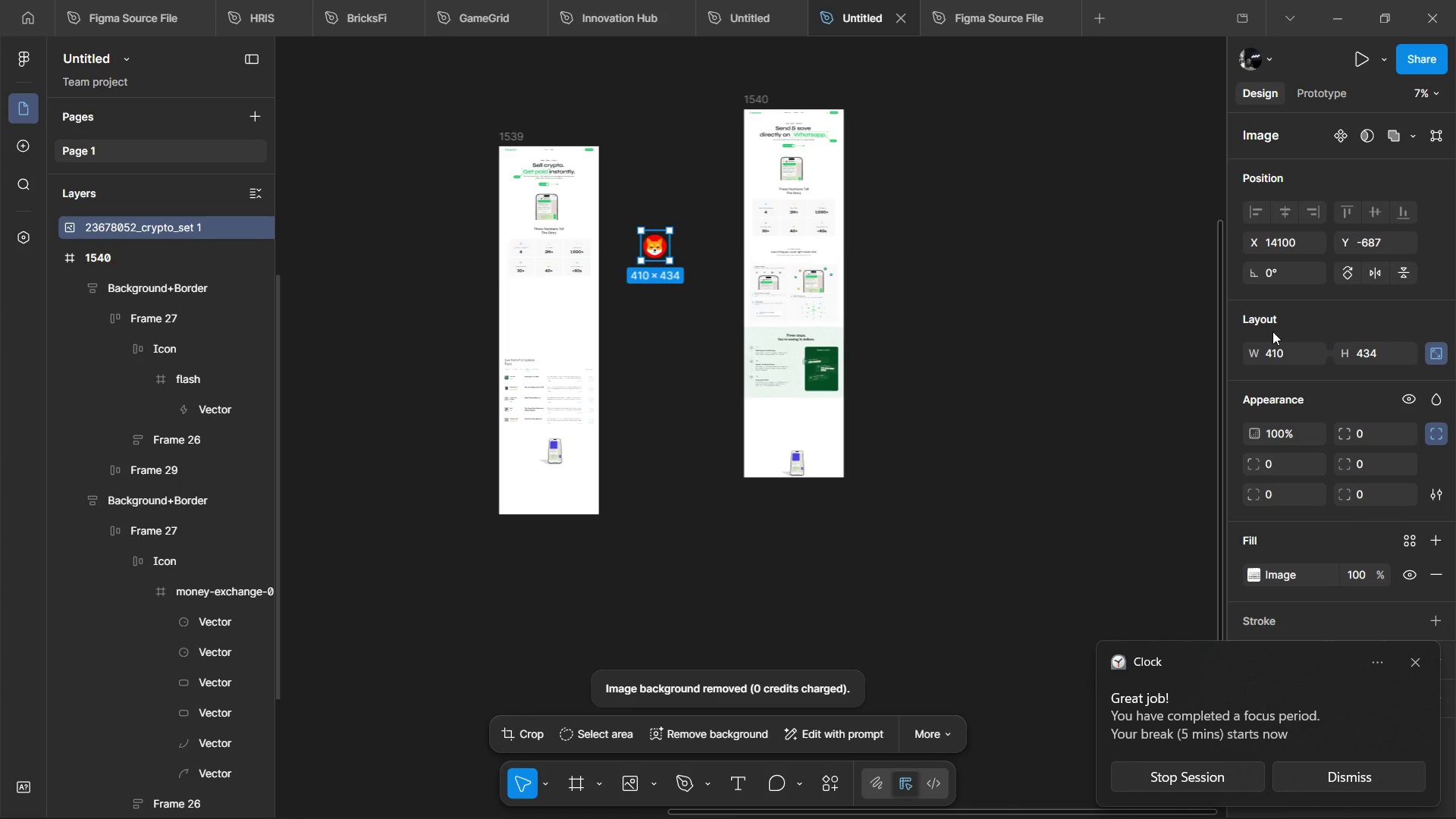 
left_click_drag(start_coordinate=[1272, 345], to_coordinate=[1274, 353])
 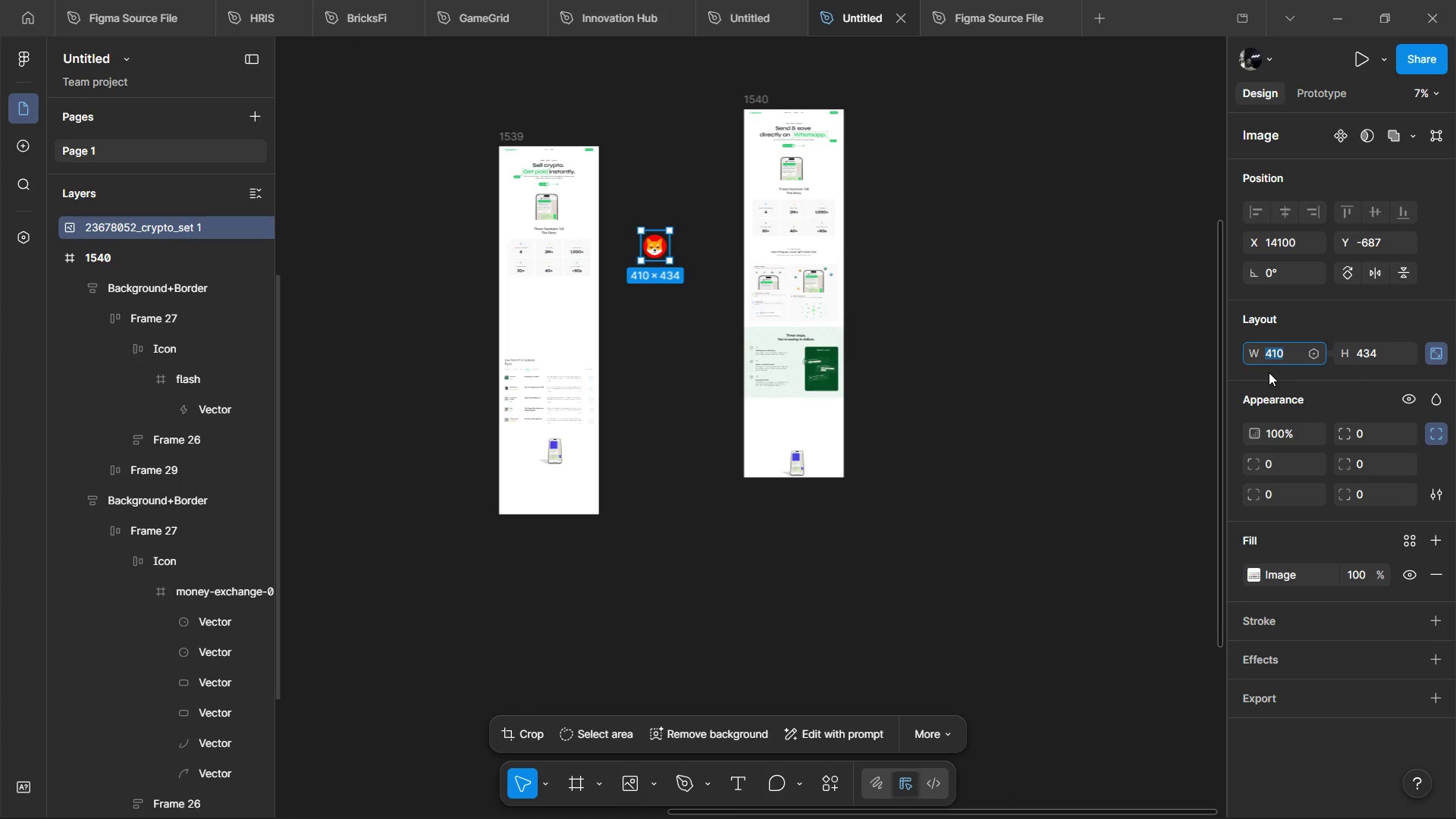 
type(48)
 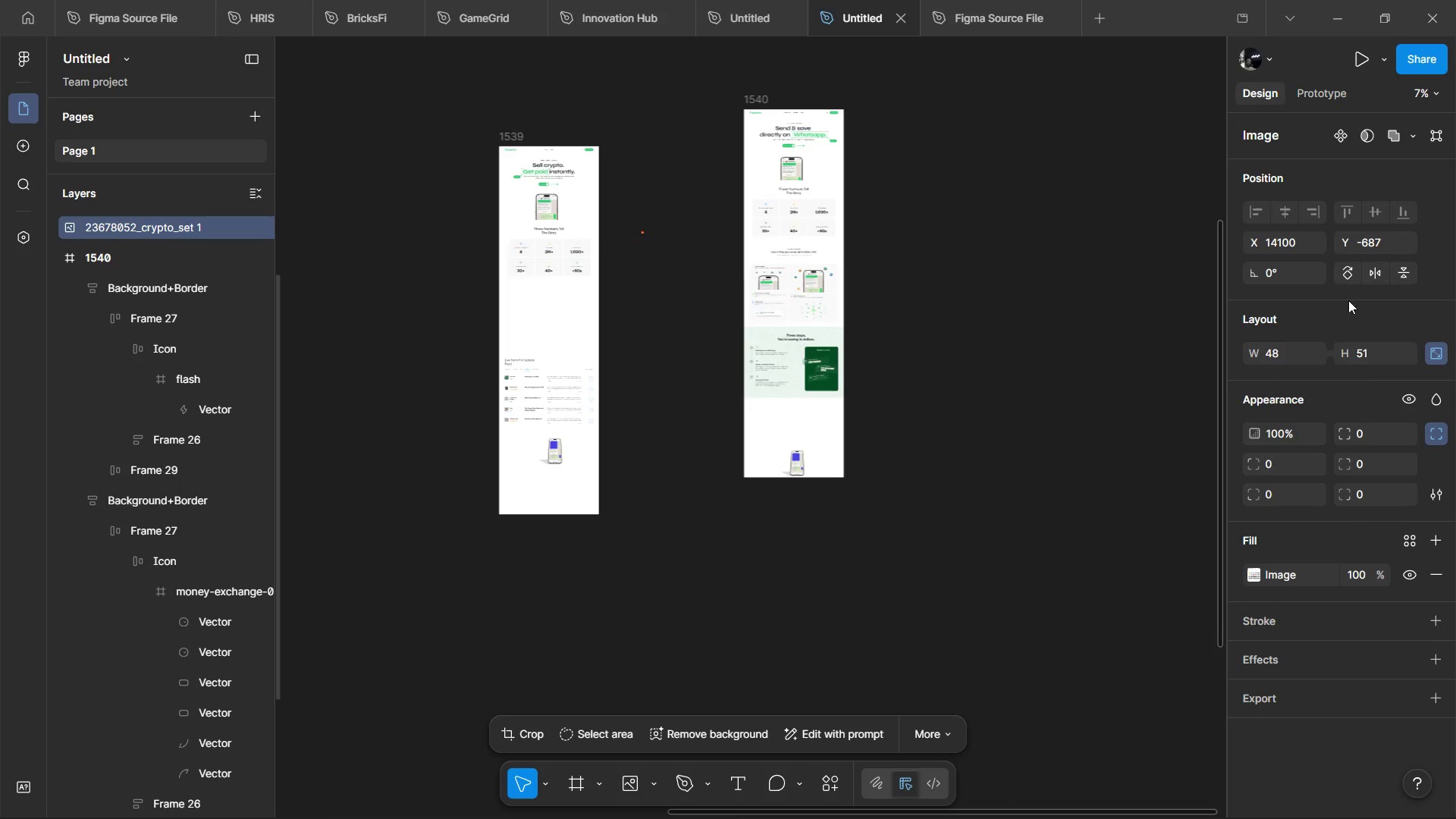 
left_click_drag(start_coordinate=[1348, 301], to_coordinate=[1341, 297])
 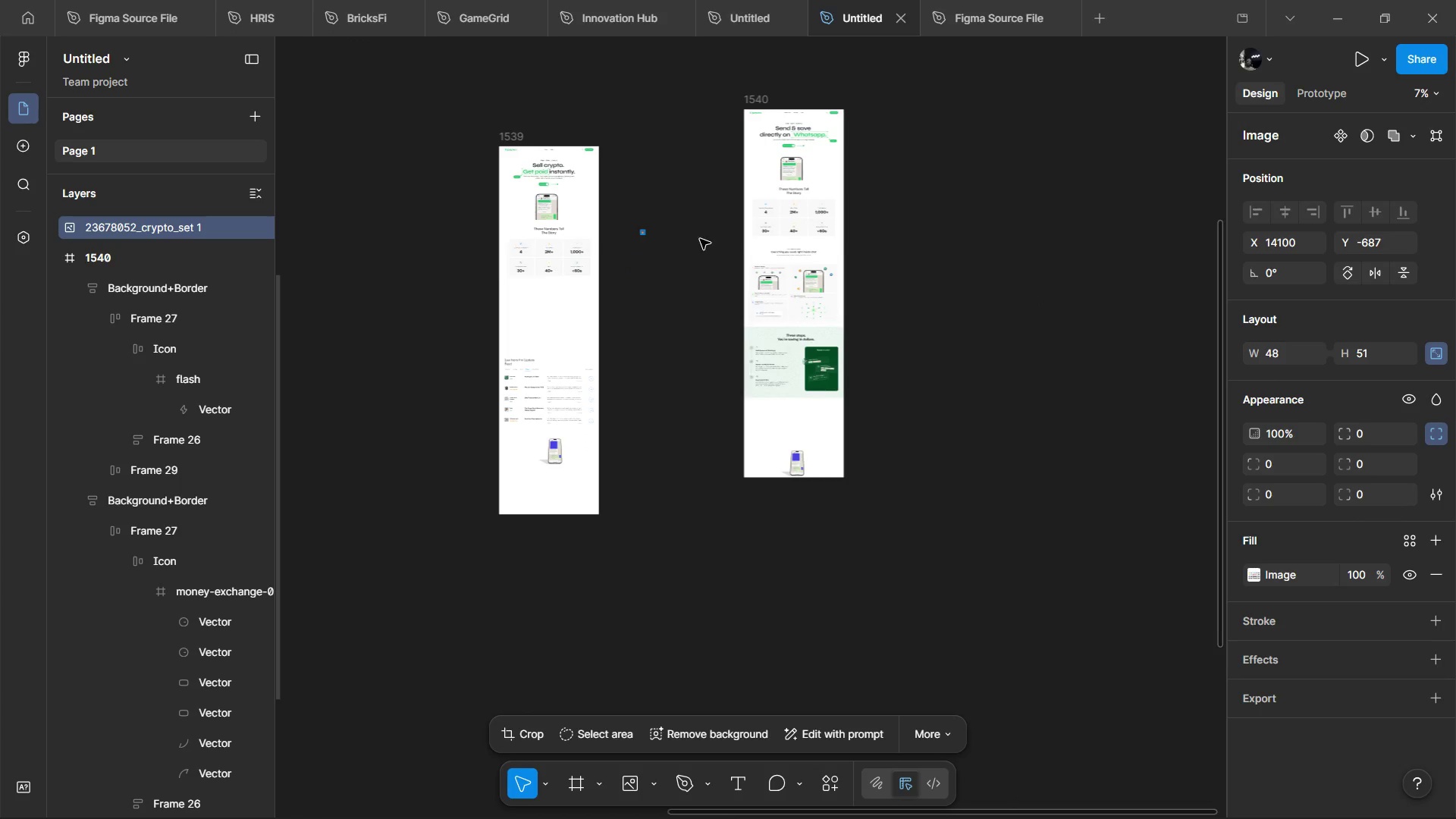 
hold_key(key=ControlLeft, duration=0.88)
scroll: coordinate [651, 199], scroll_direction: up, amount: 9.0
 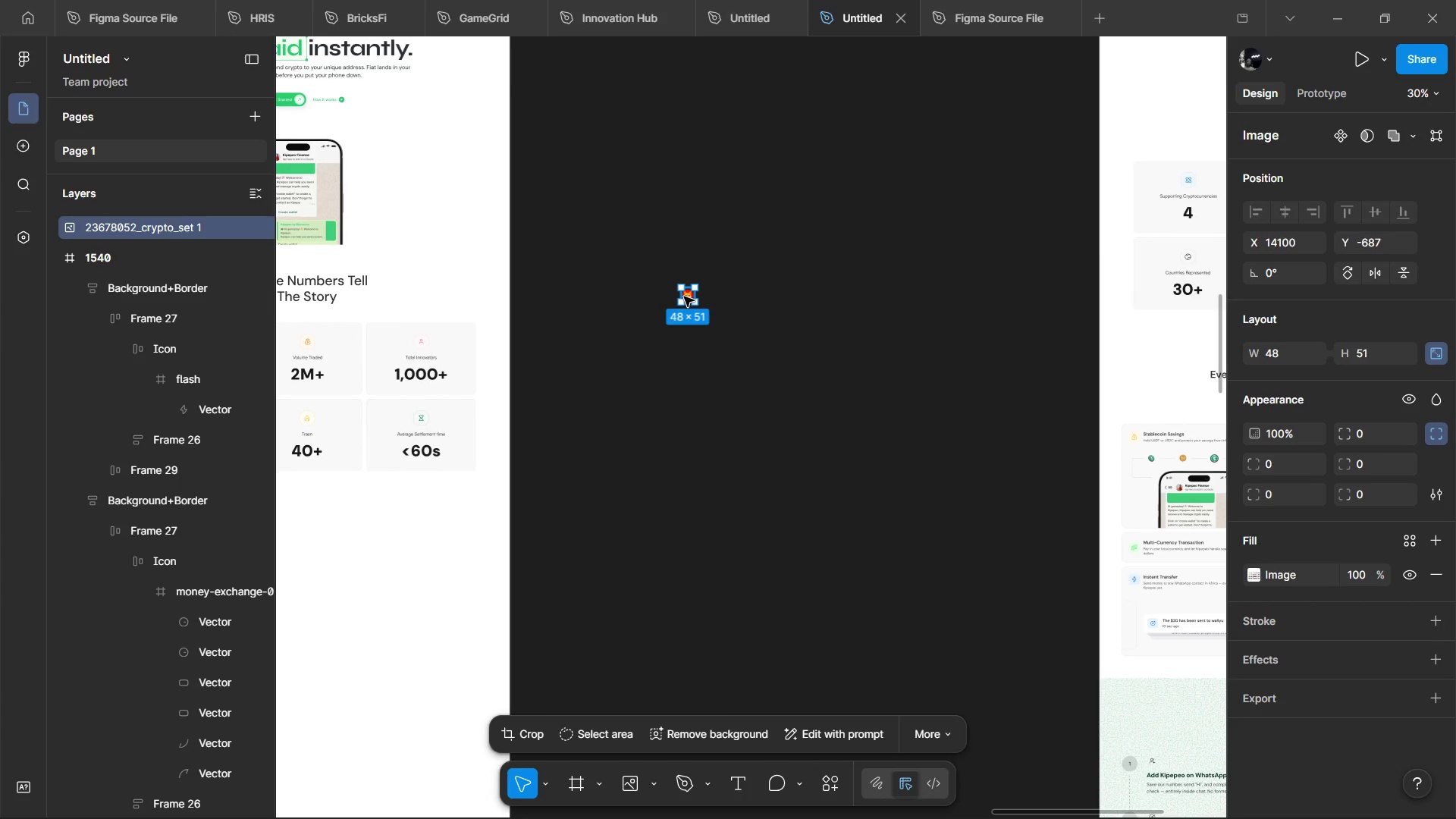 
left_click_drag(start_coordinate=[684, 296], to_coordinate=[748, 506])
 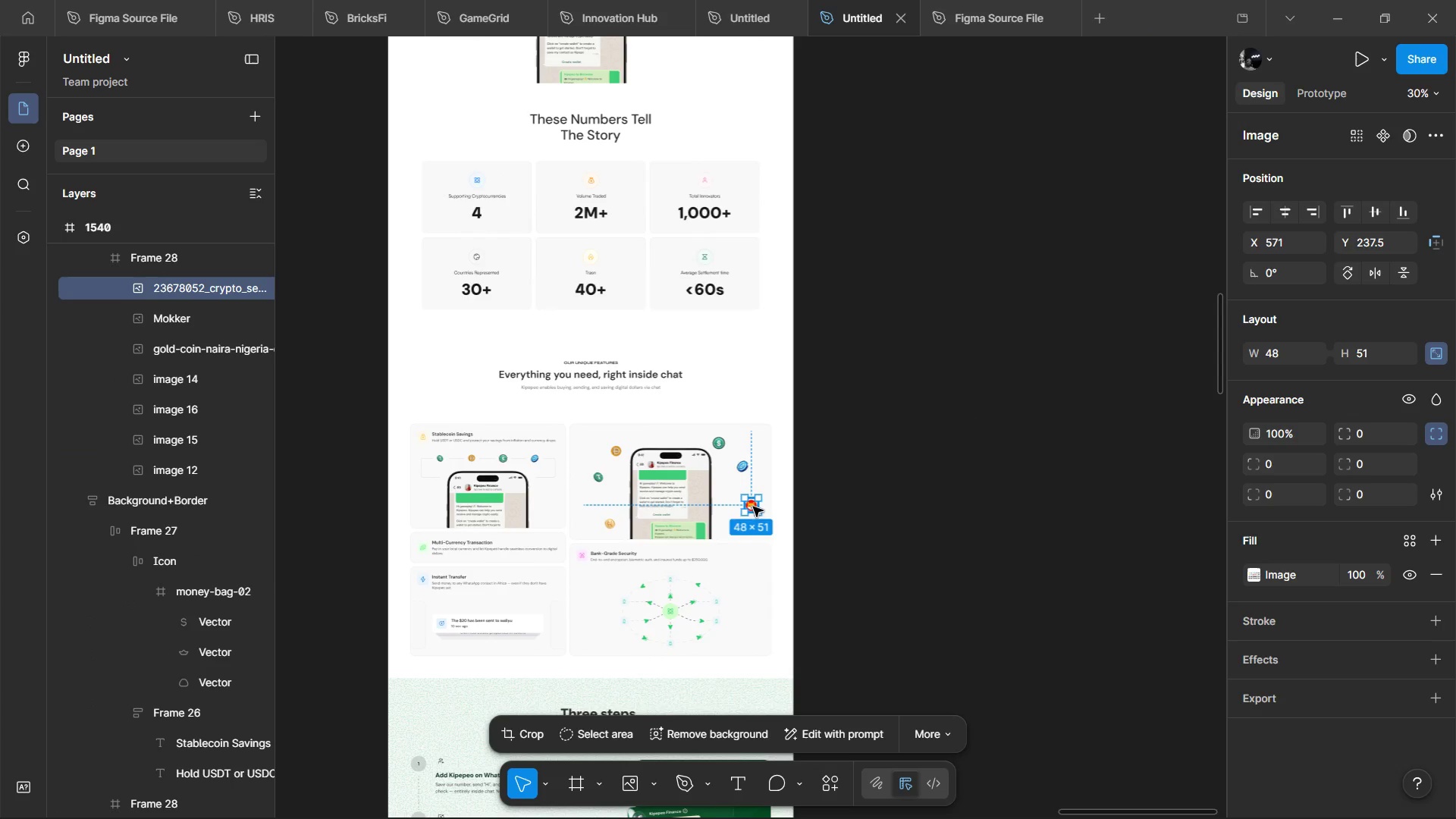 
left_click_drag(start_coordinate=[752, 500], to_coordinate=[736, 511])
 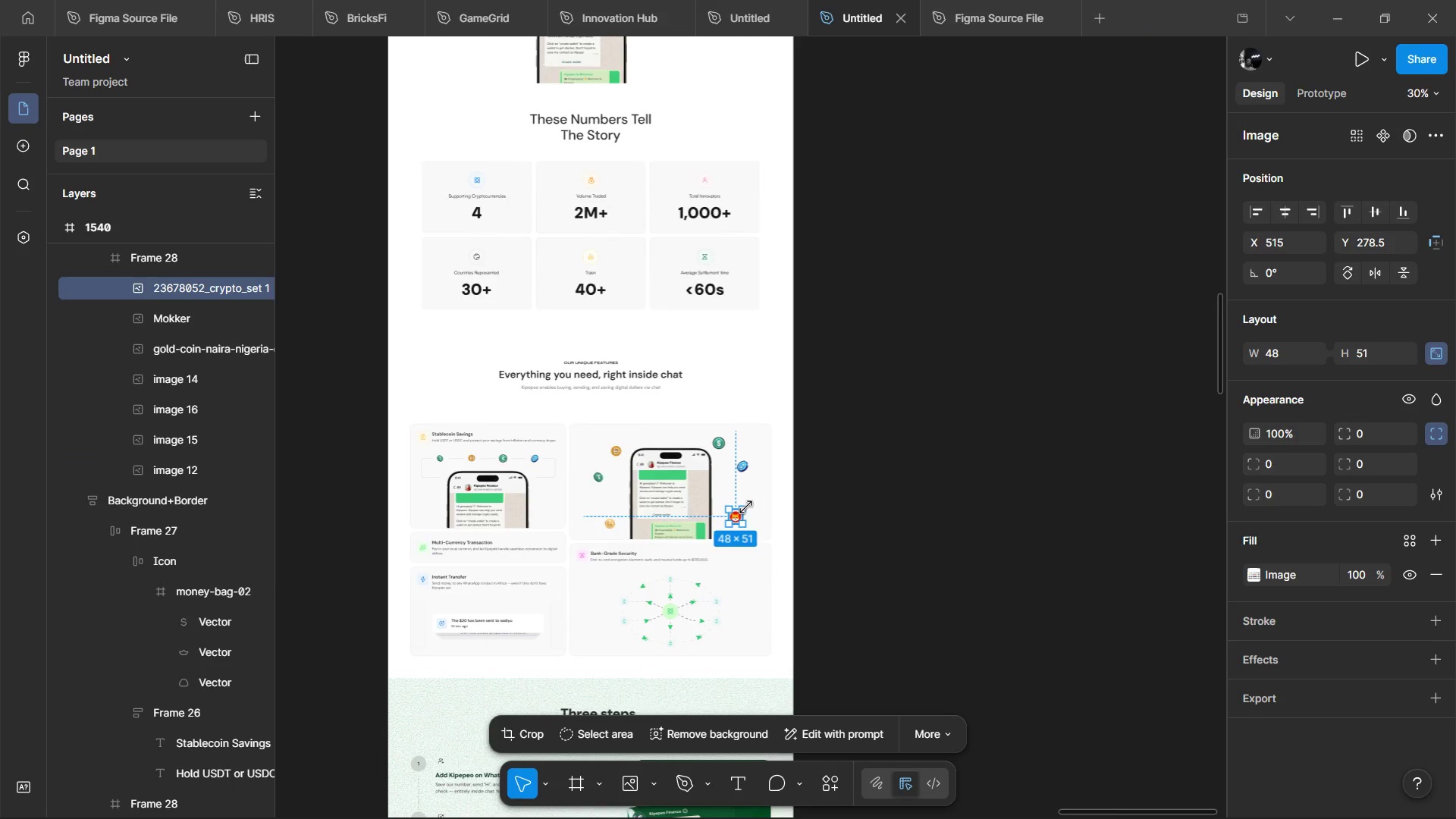 
hold_key(key=ControlLeft, duration=0.95)
scroll: coordinate [746, 495], scroll_direction: up, amount: 9.0
 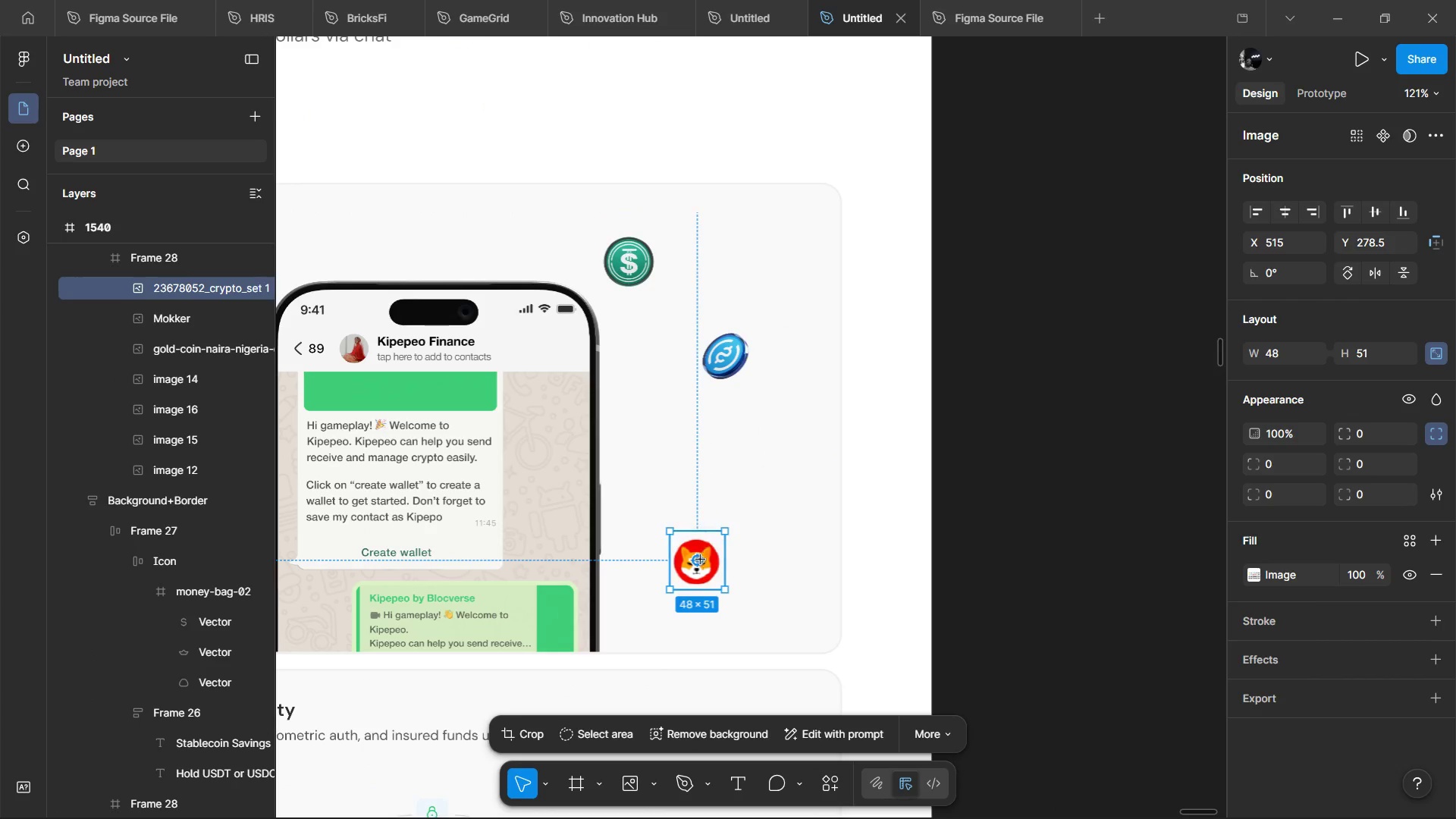 
hold_key(key=ControlLeft, duration=1.12)
scroll: coordinate [701, 563], scroll_direction: up, amount: 2.0
 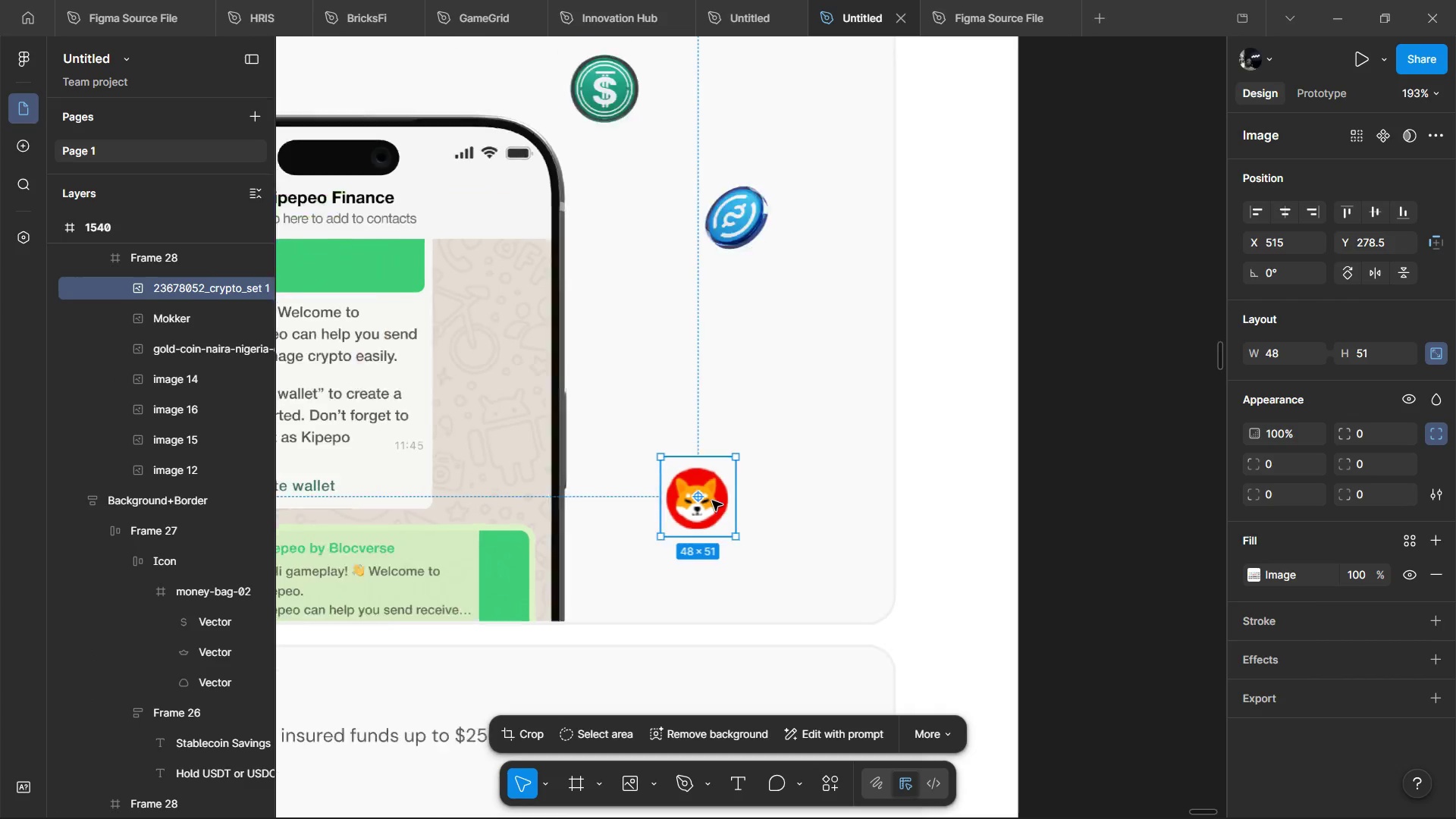 
left_click_drag(start_coordinate=[714, 507], to_coordinate=[679, 548])
 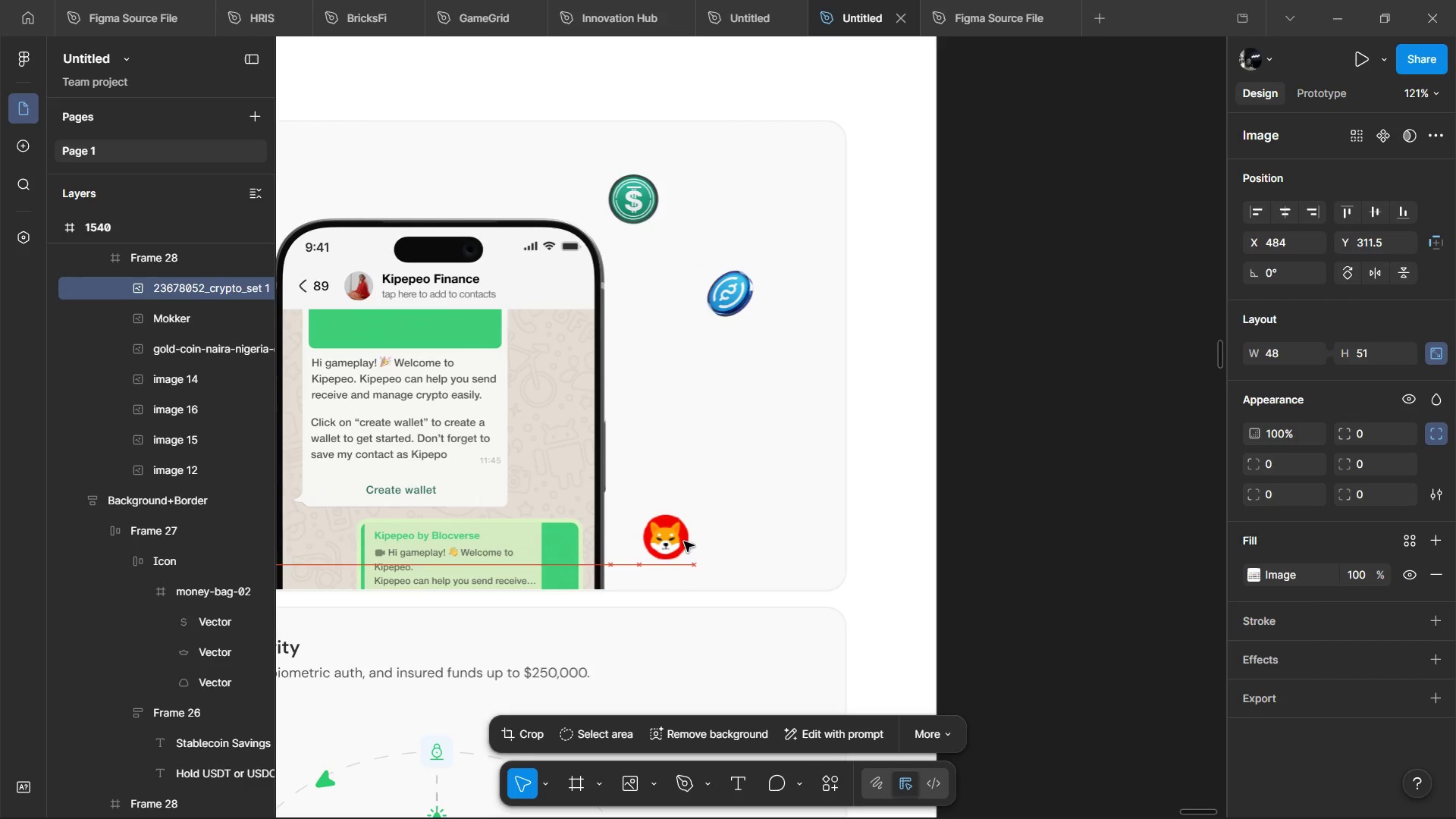 
scroll: coordinate [712, 500], scroll_direction: down, amount: 3.0
 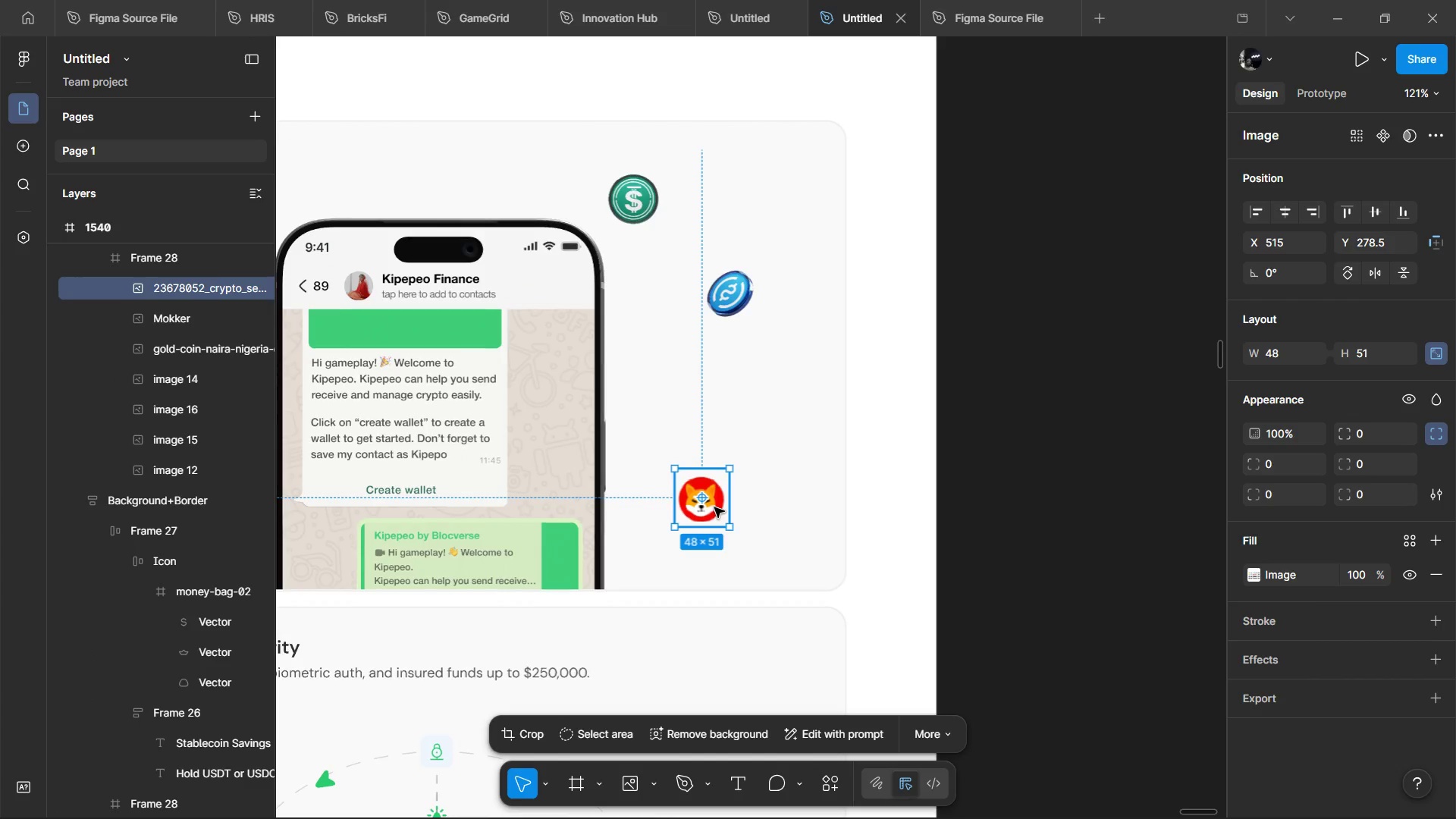 
hold_key(key=ControlLeft, duration=1.52)
scroll: coordinate [690, 538], scroll_direction: down, amount: 4.0
 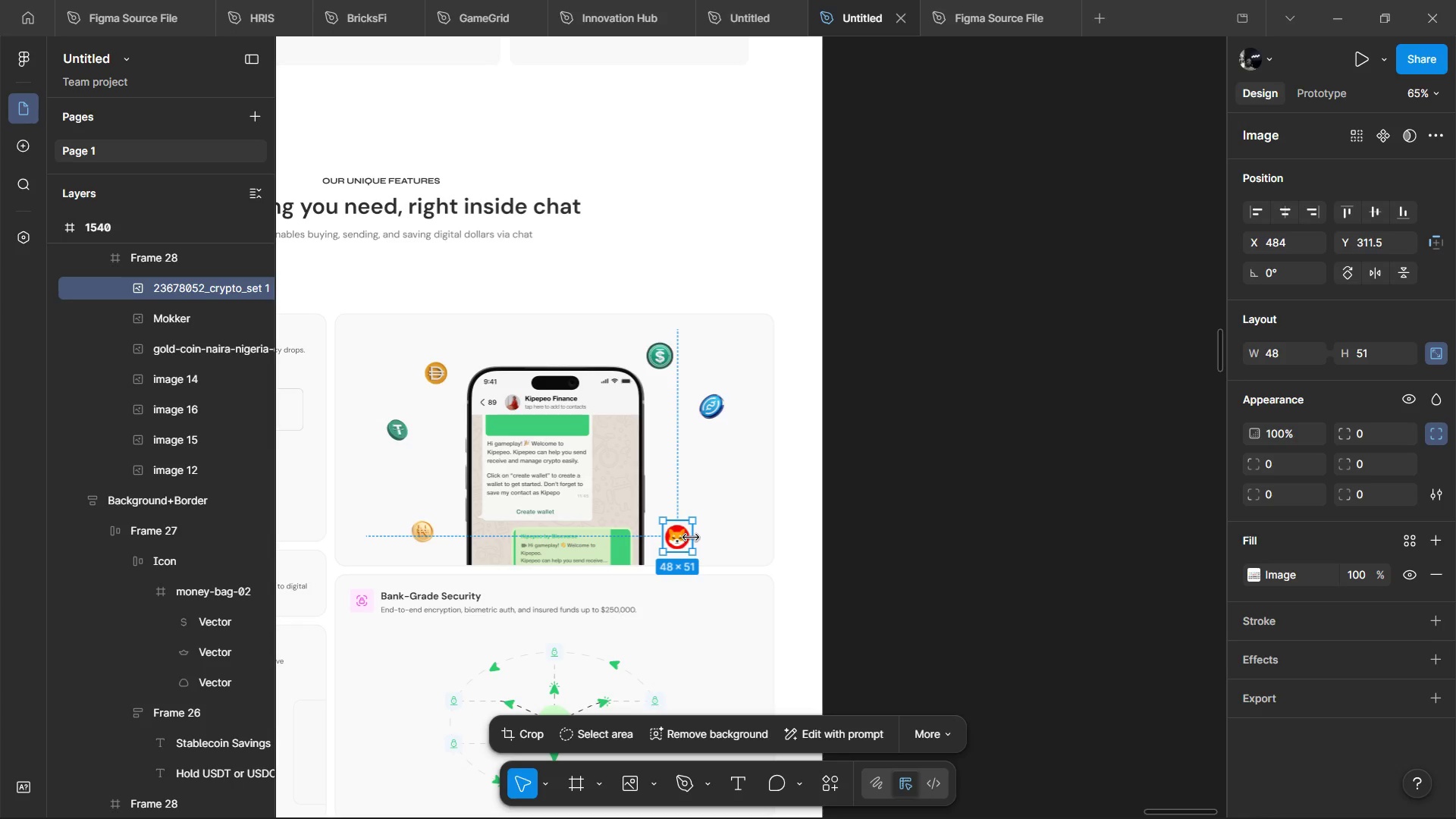 
key(Control+D)
 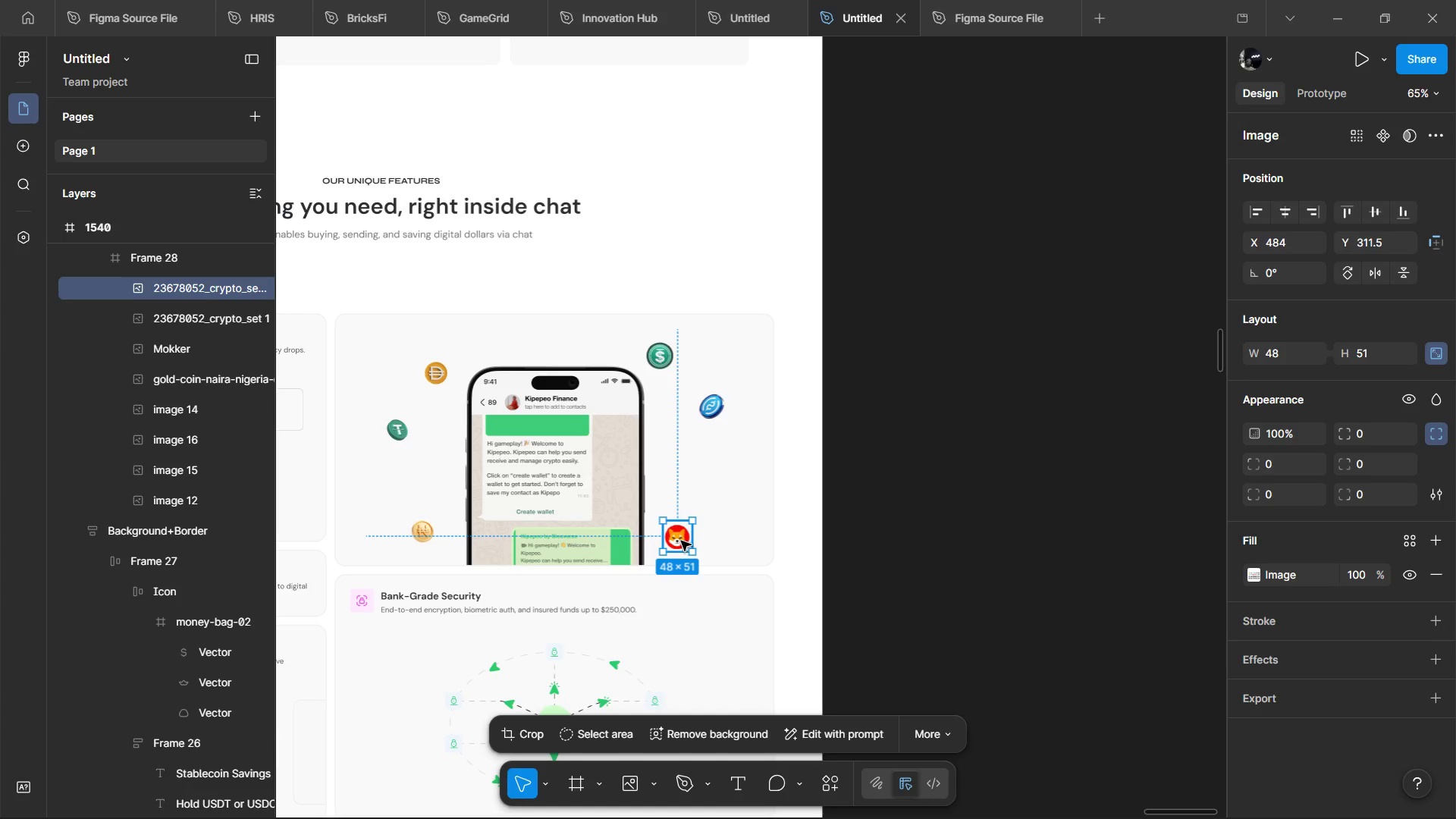 
left_click_drag(start_coordinate=[679, 539], to_coordinate=[708, 491])
 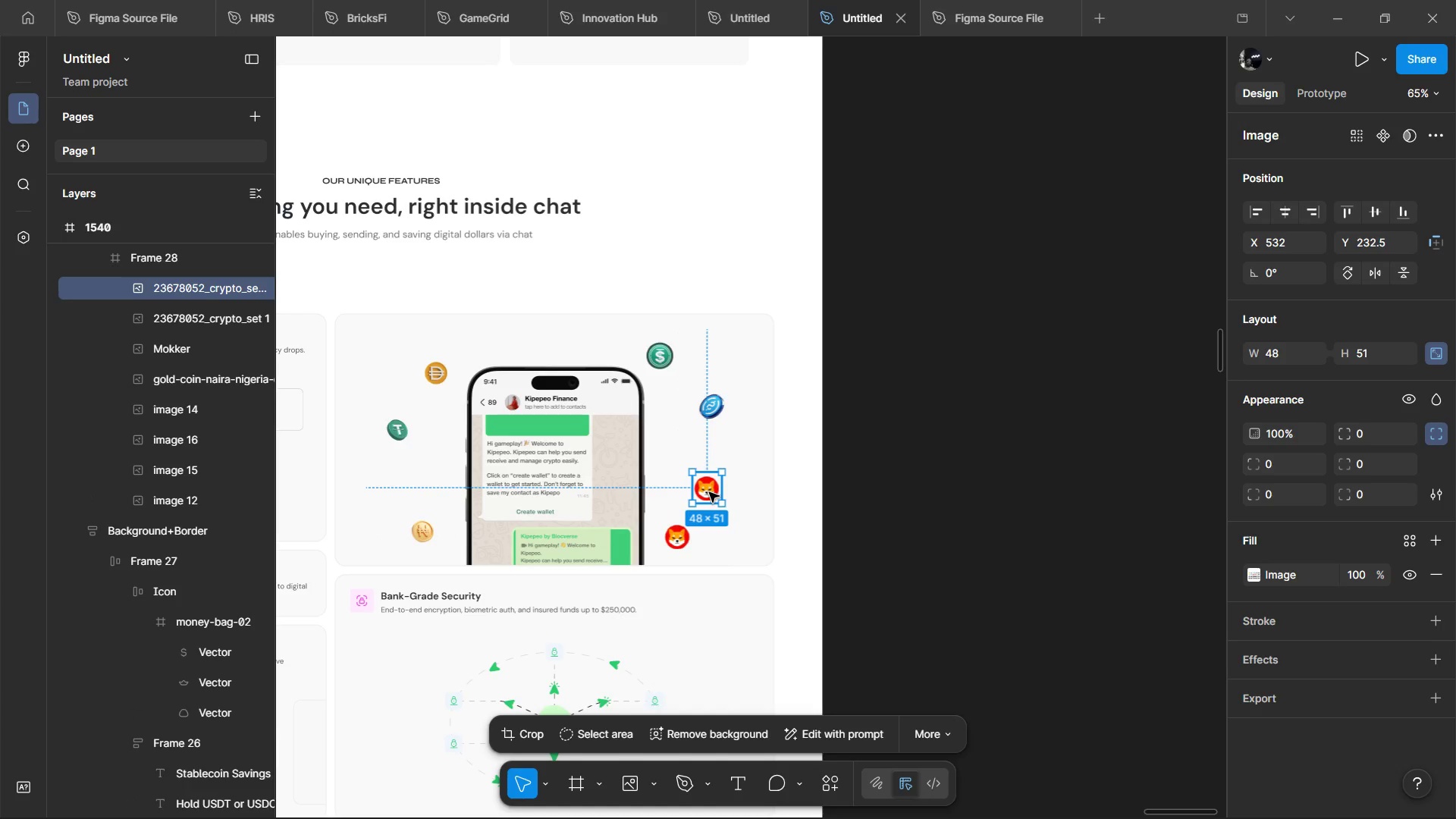 
key(Control+D)
 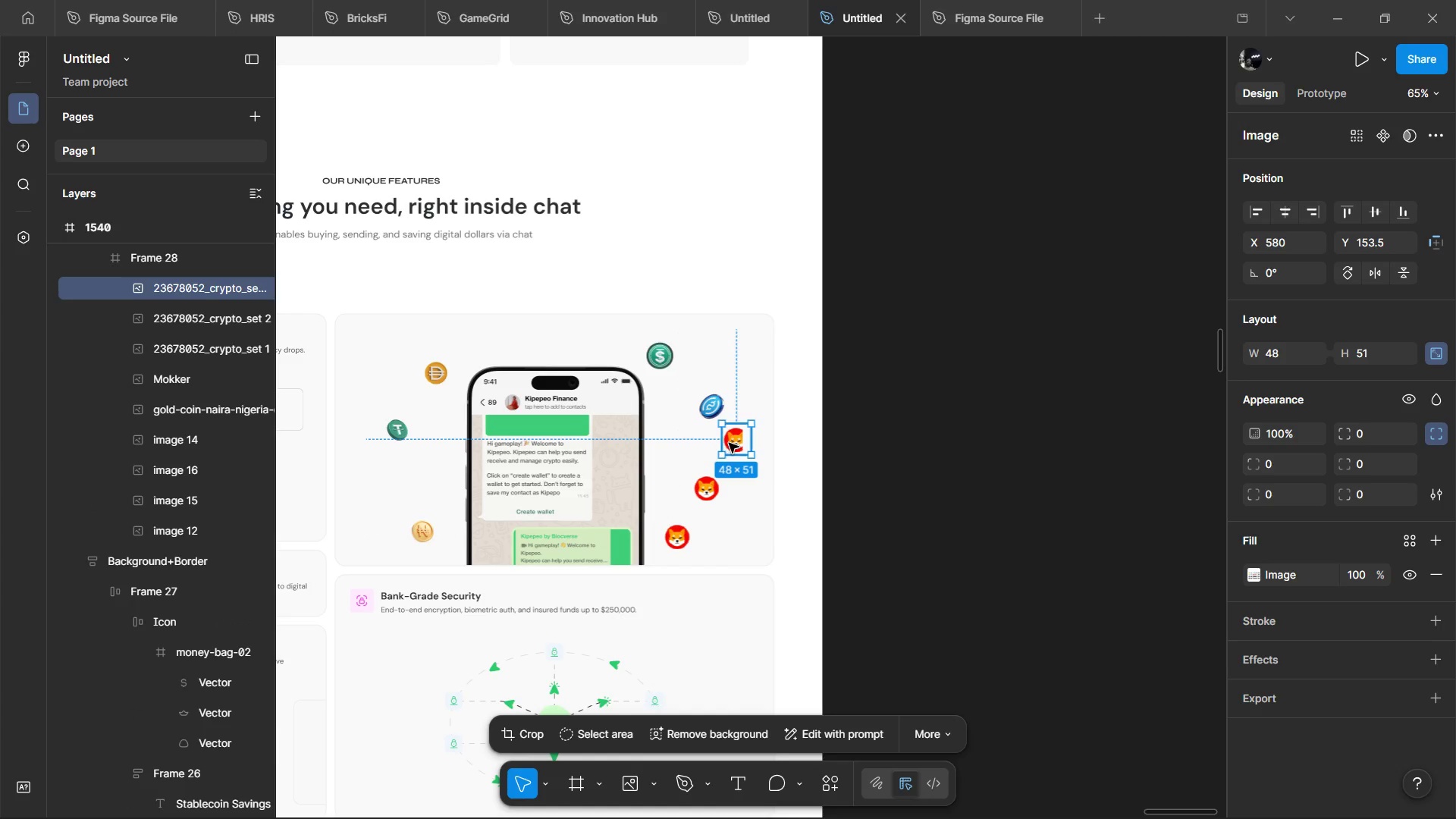 
left_click_drag(start_coordinate=[729, 443], to_coordinate=[419, 484])
 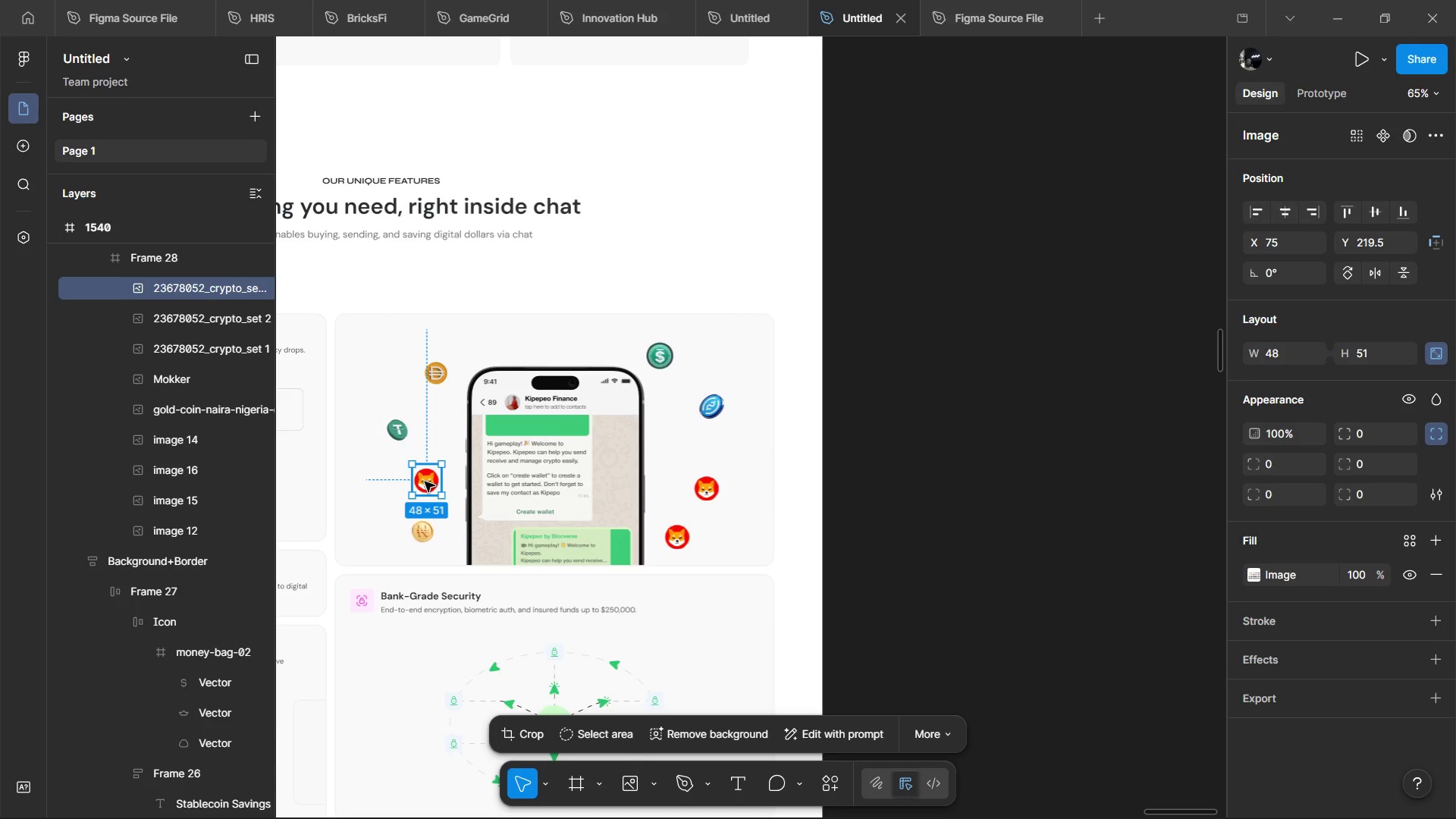 
double_click([424, 483])
 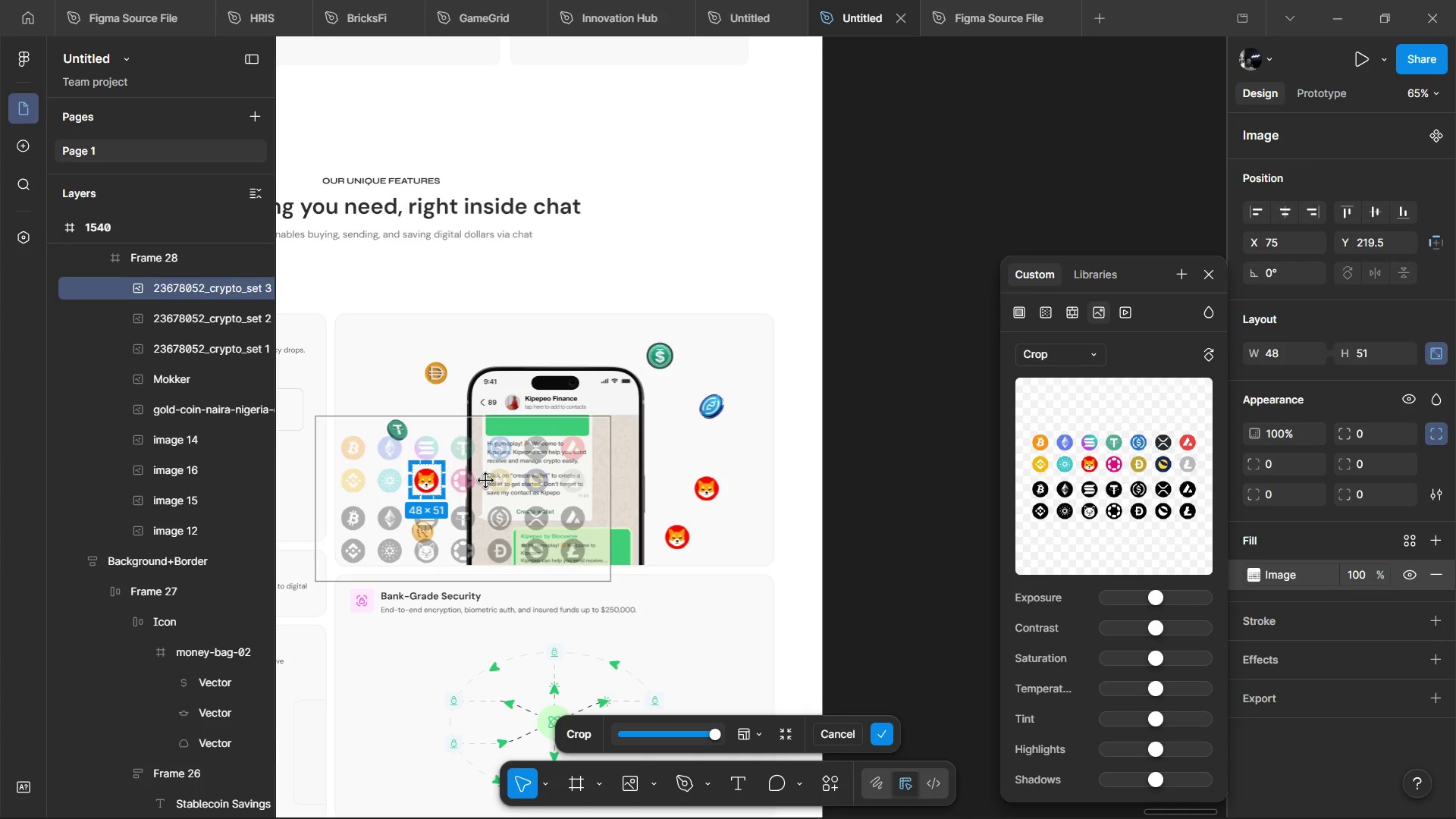 
left_click_drag(start_coordinate=[491, 481], to_coordinate=[527, 512])
 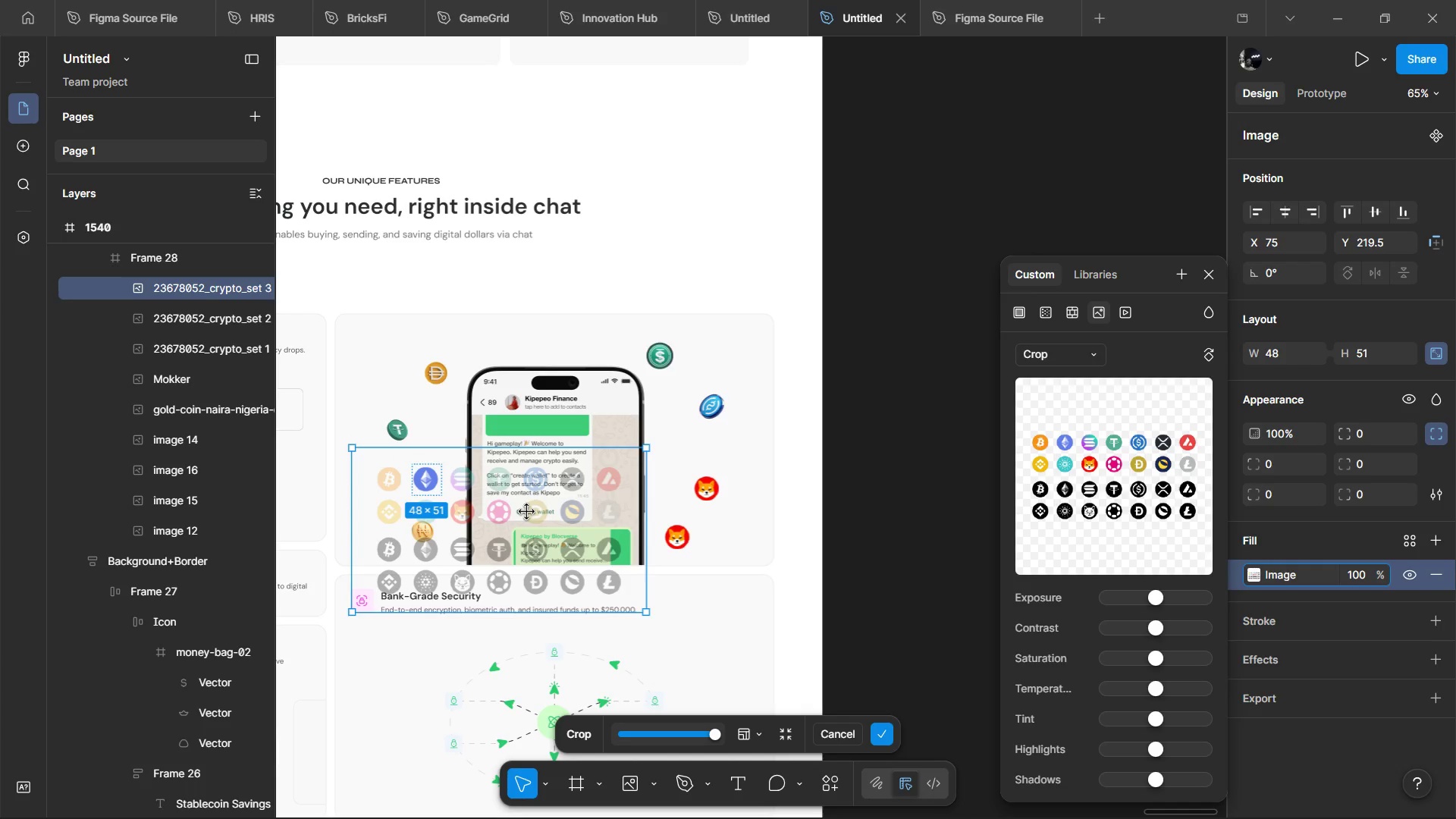 
double_click([527, 512])
 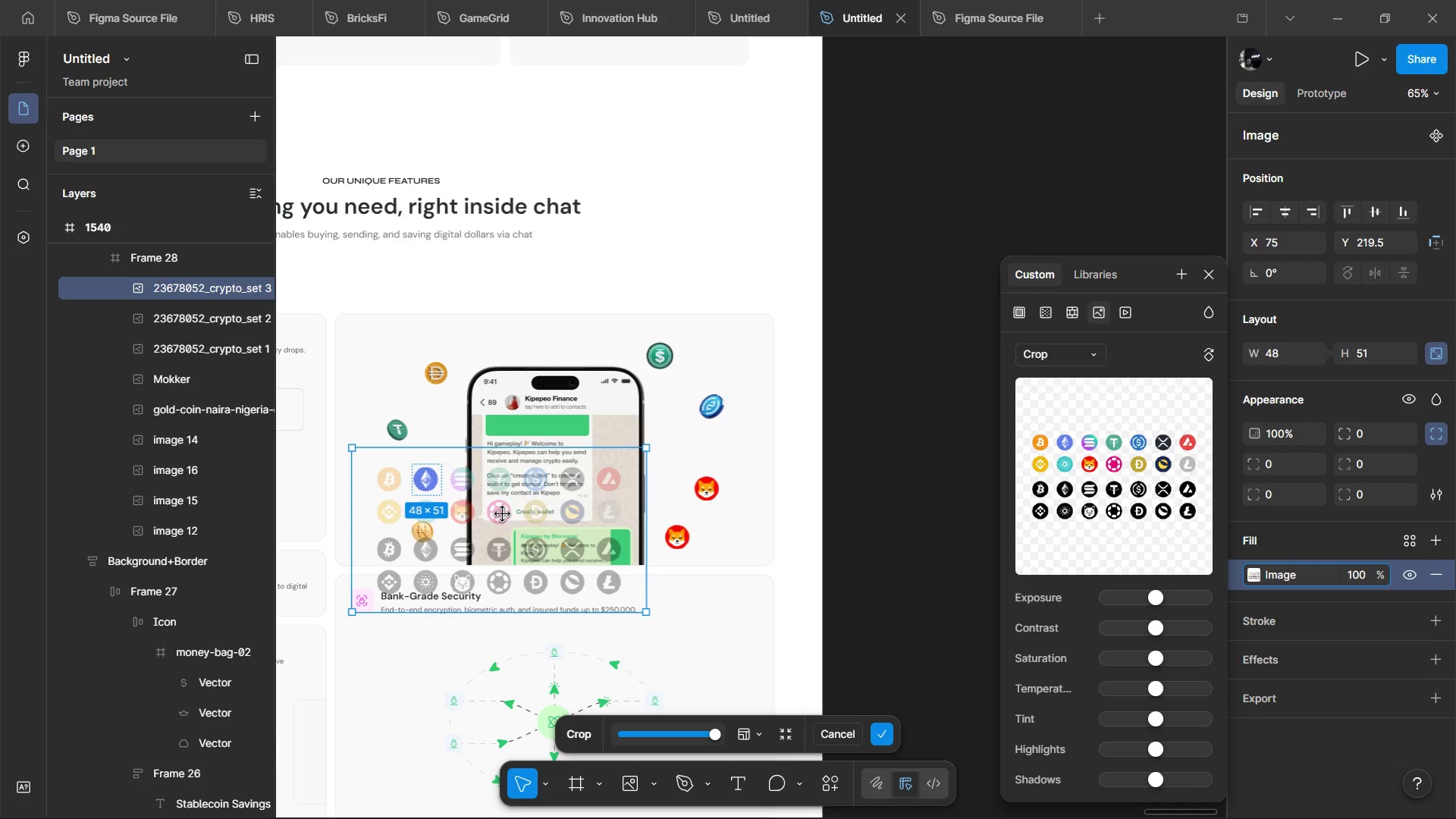 
left_click_drag(start_coordinate=[503, 514], to_coordinate=[489, 521])
 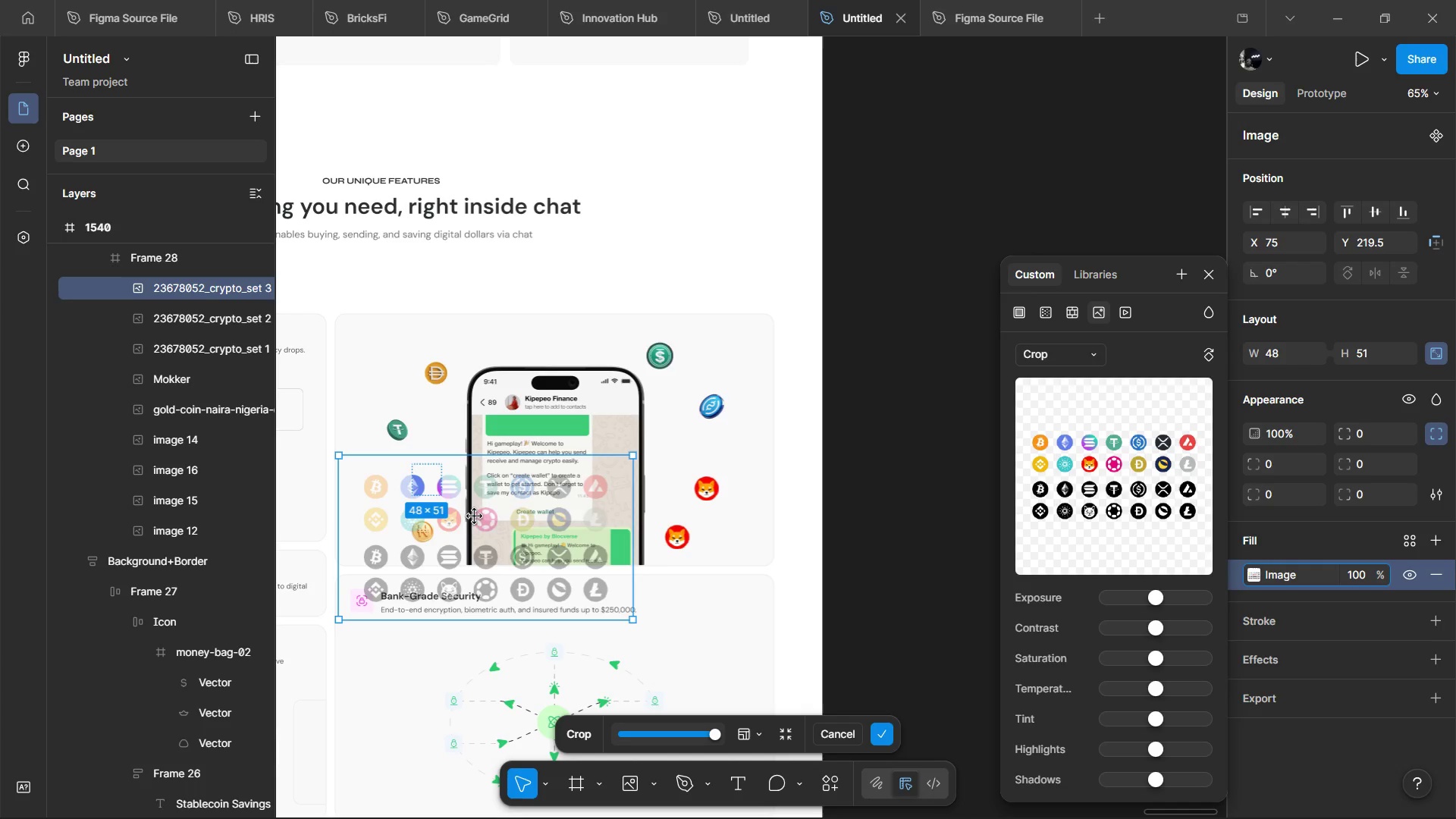 
left_click_drag(start_coordinate=[475, 516], to_coordinate=[463, 513])
 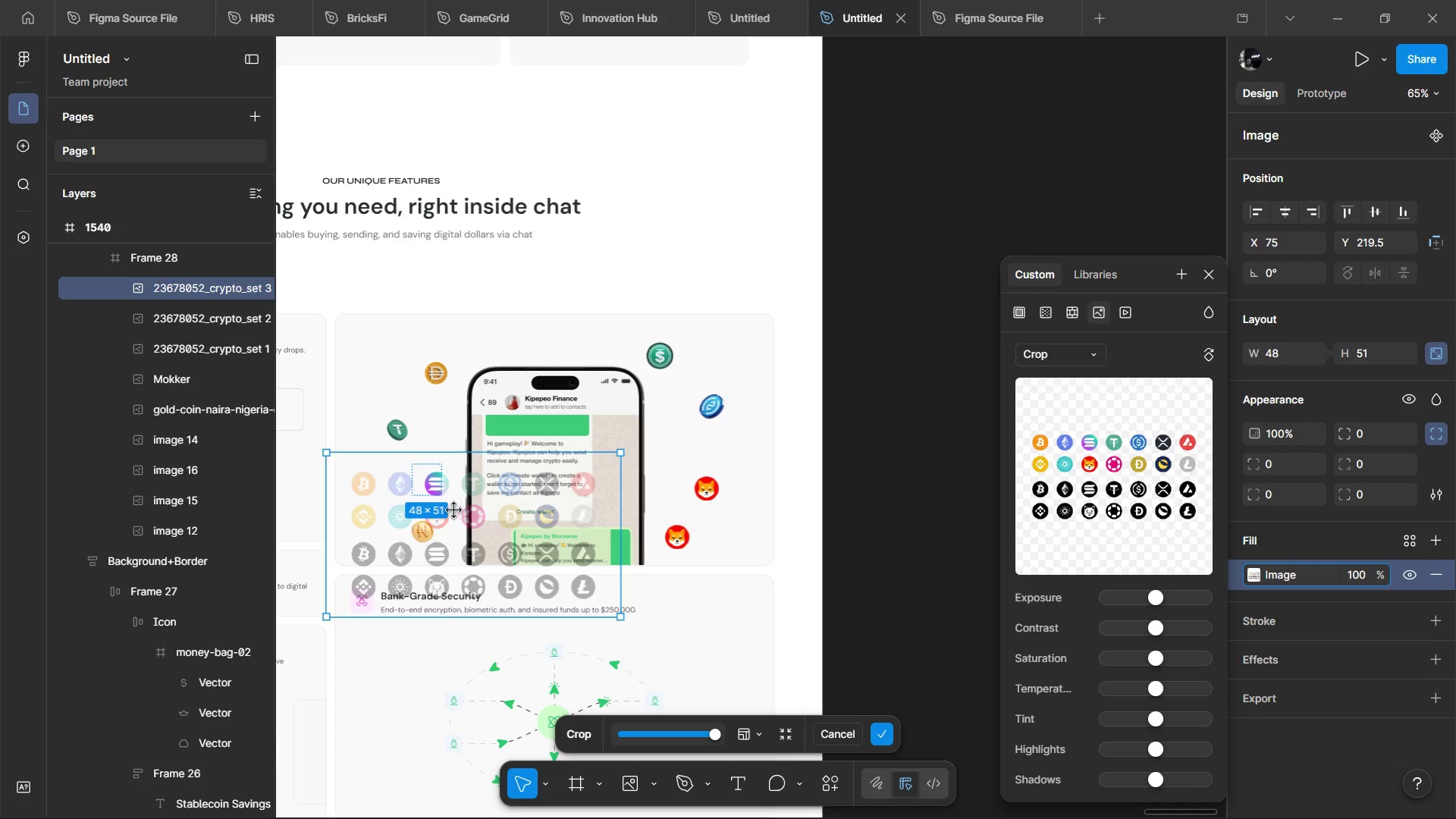 
left_click_drag(start_coordinate=[450, 508], to_coordinate=[439, 505])
 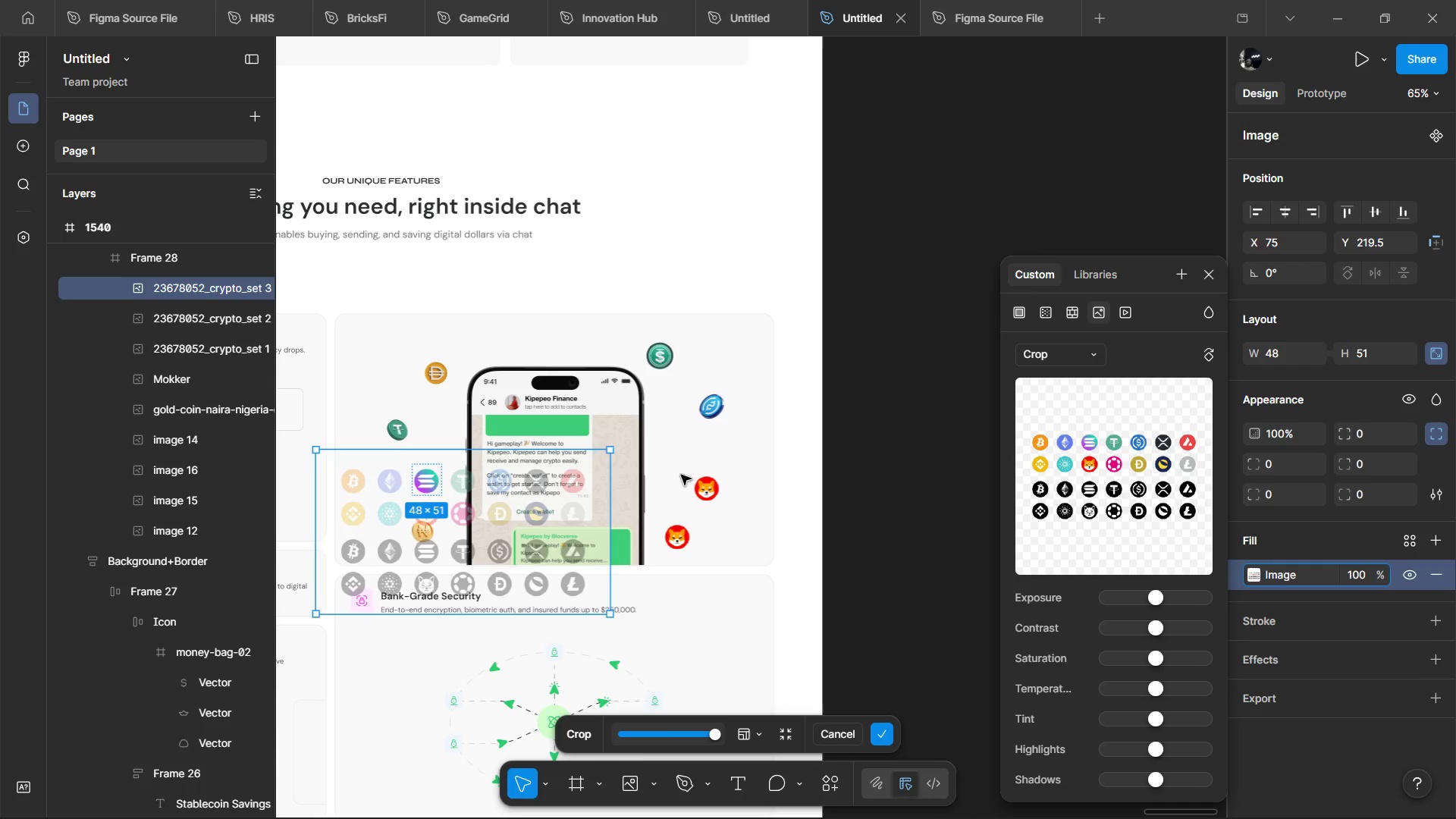 
left_click([681, 475])
 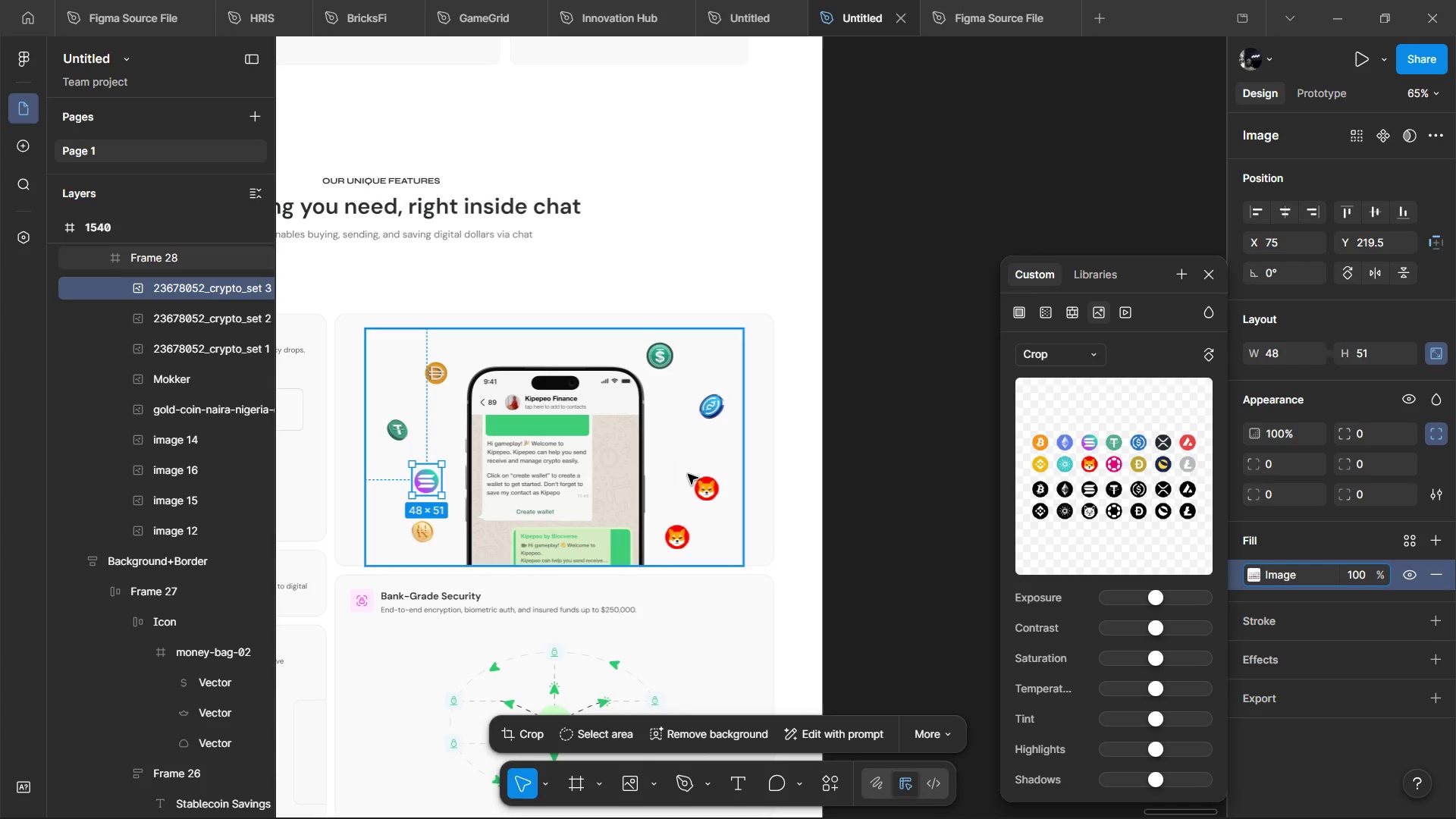 
hold_key(key=ControlLeft, duration=0.8)
double_click([711, 485])
 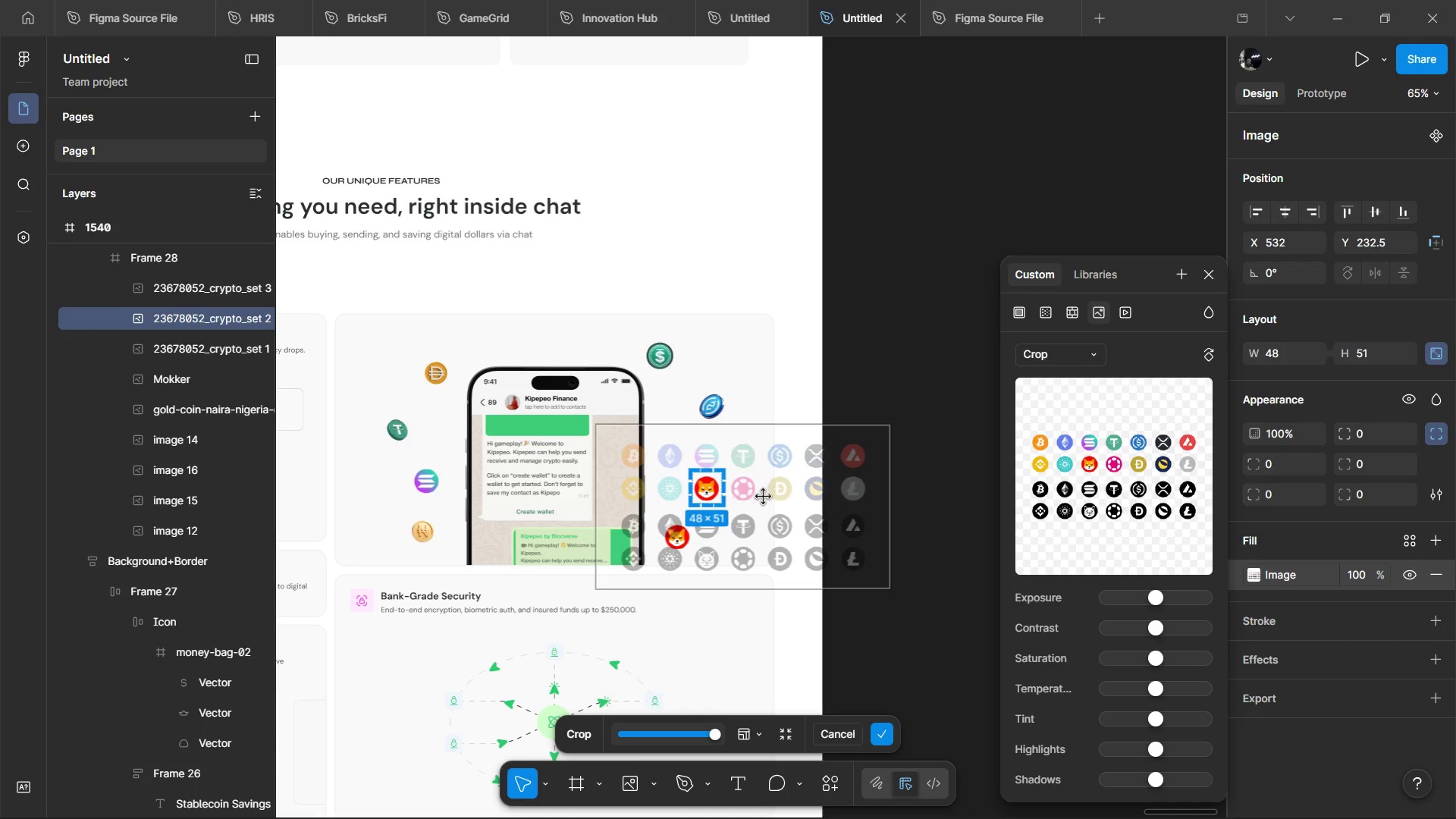 
left_click_drag(start_coordinate=[764, 497], to_coordinate=[683, 532])
 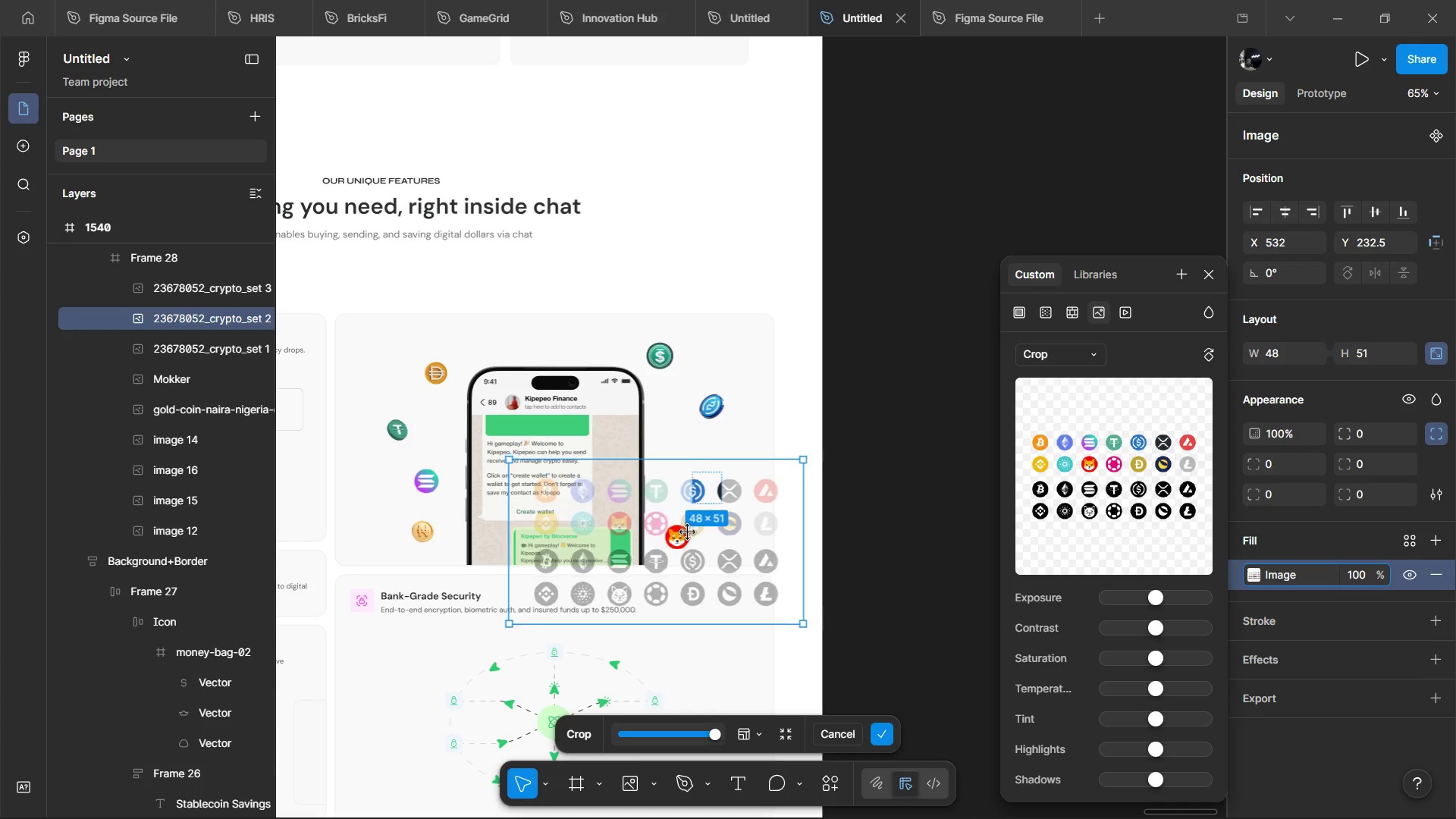 
left_click_drag(start_coordinate=[686, 532], to_coordinate=[694, 532])
 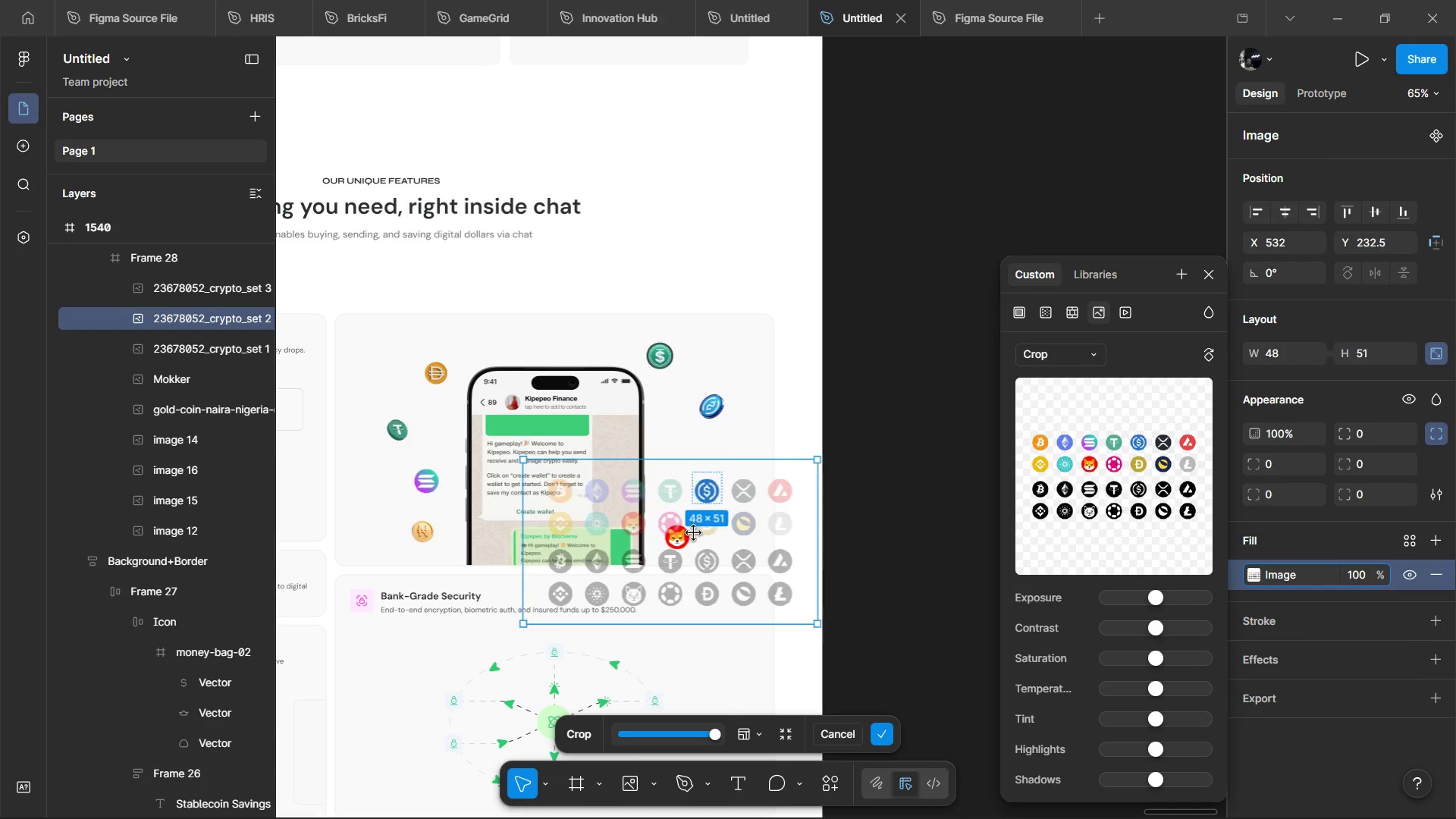 
left_click_drag(start_coordinate=[694, 533], to_coordinate=[633, 536])
 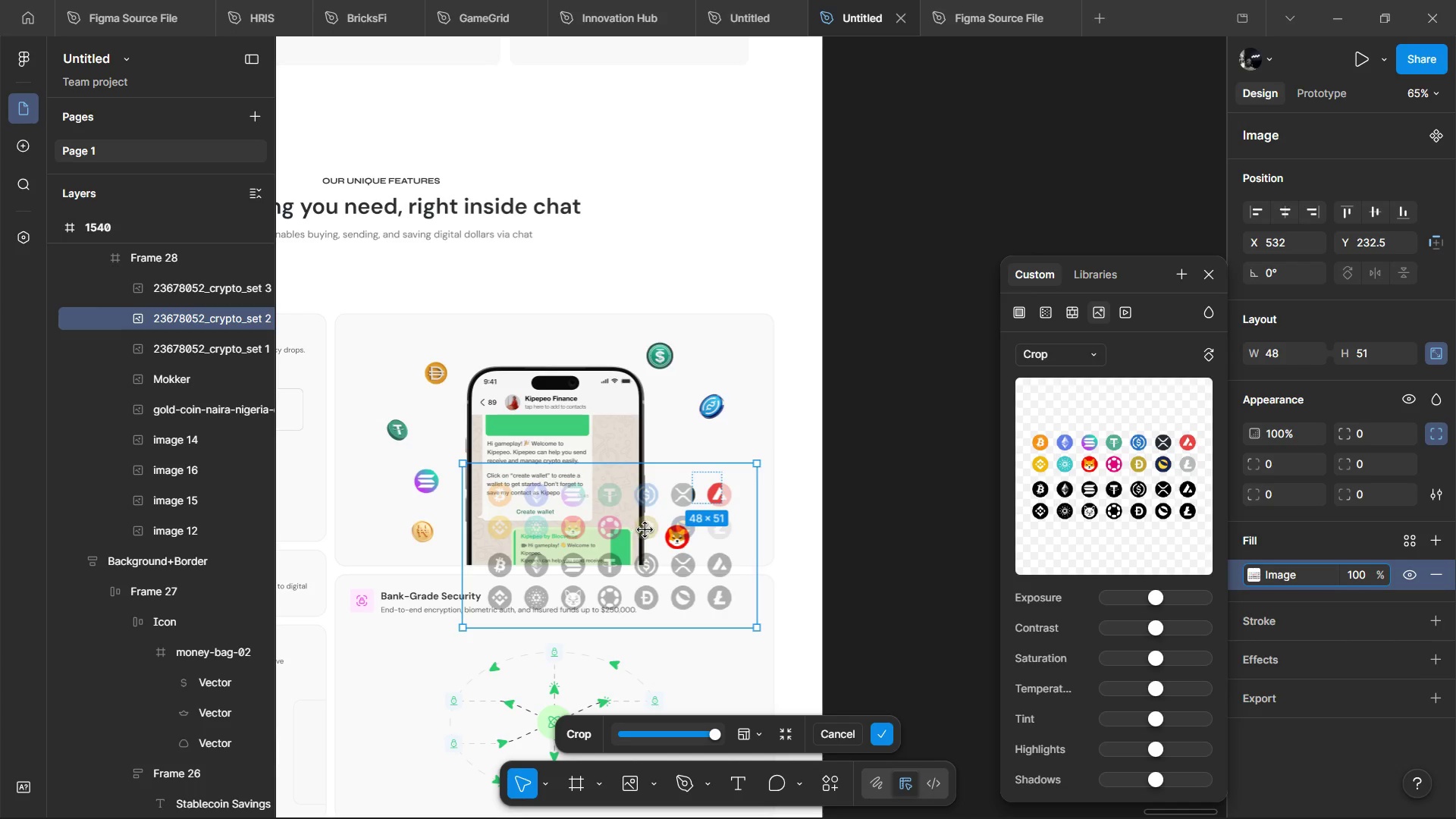 
left_click_drag(start_coordinate=[645, 530], to_coordinate=[669, 525])
 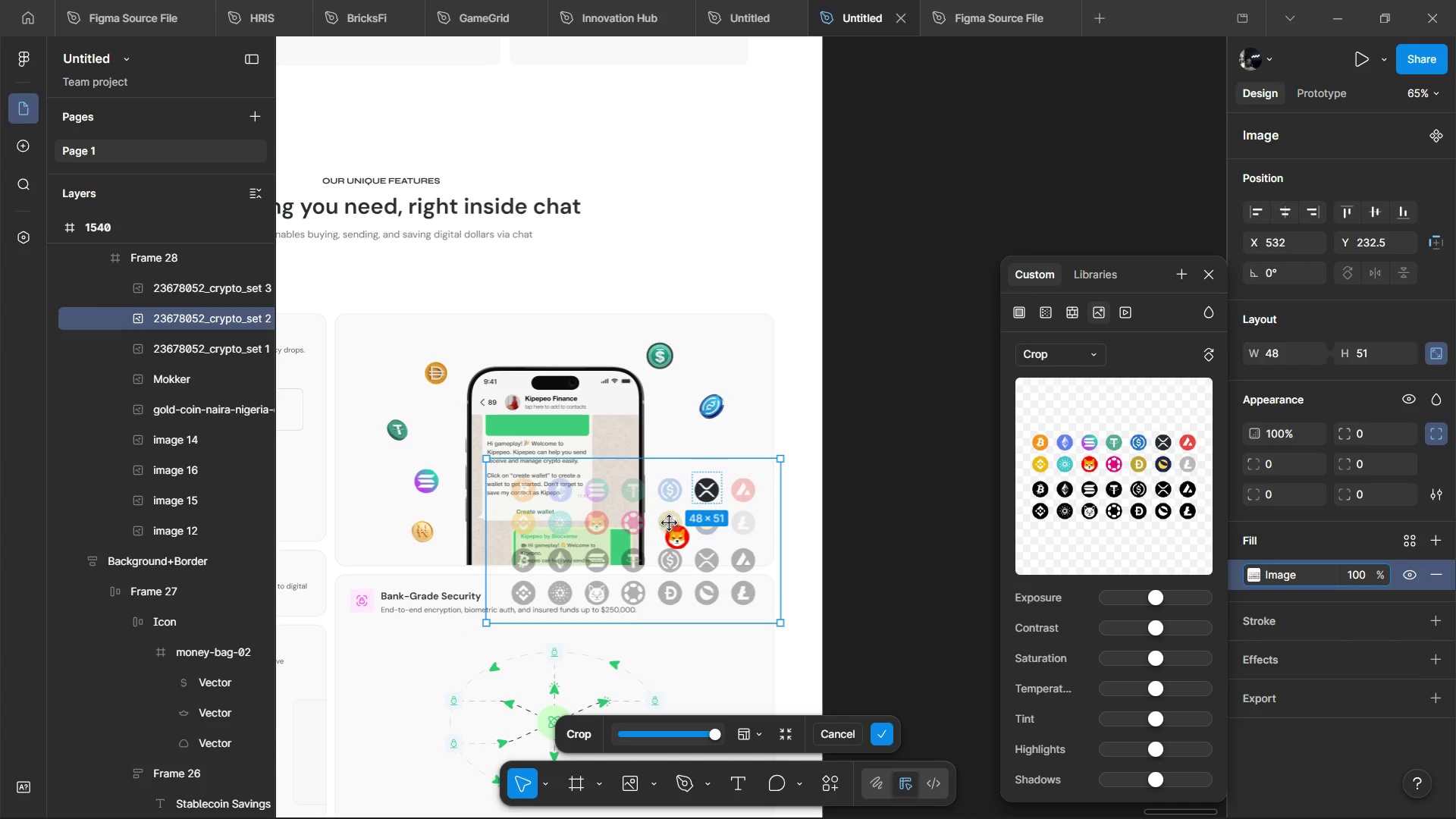 
triple_click([670, 523])
 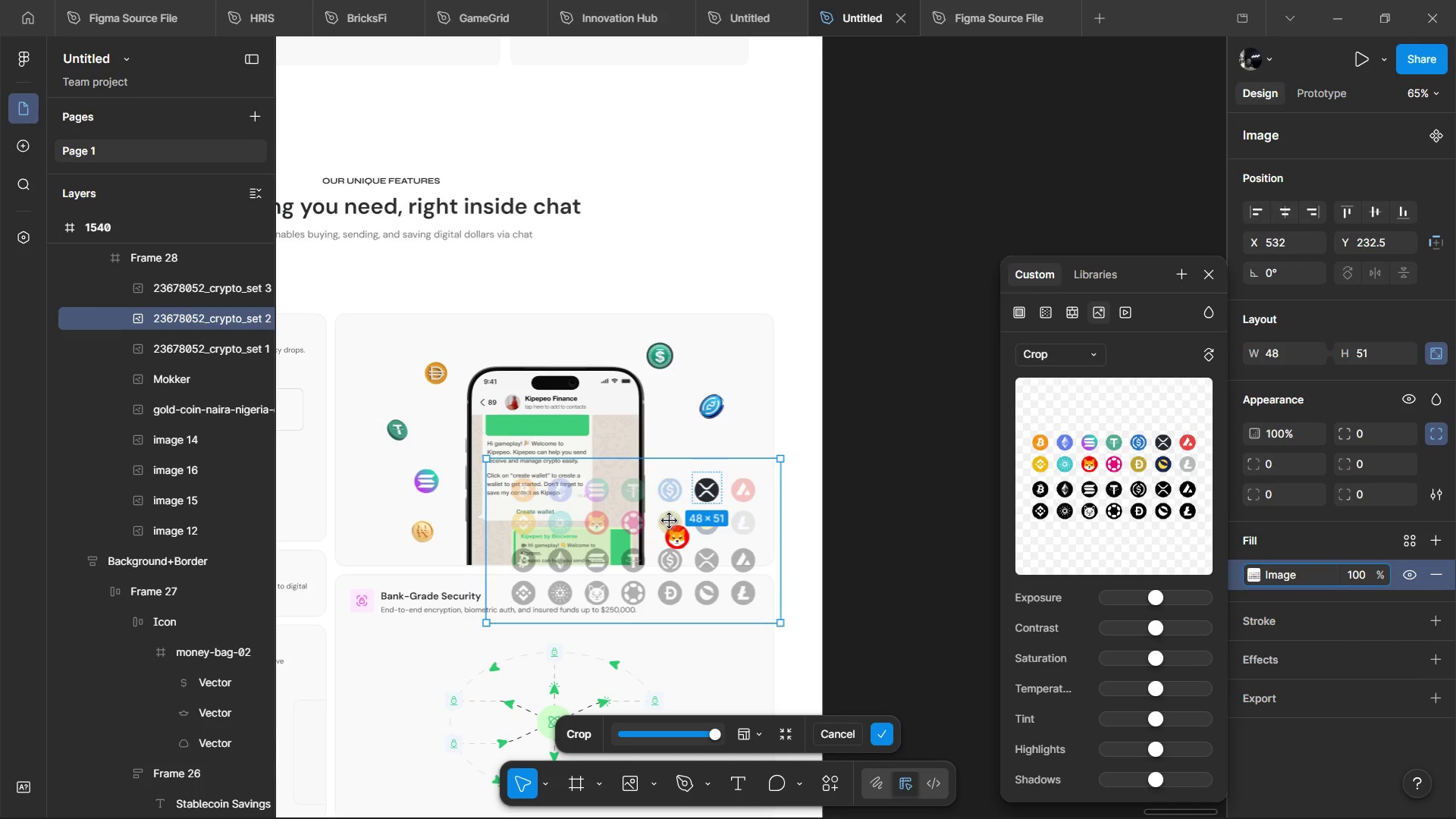 
key(Alt+AltLeft)
 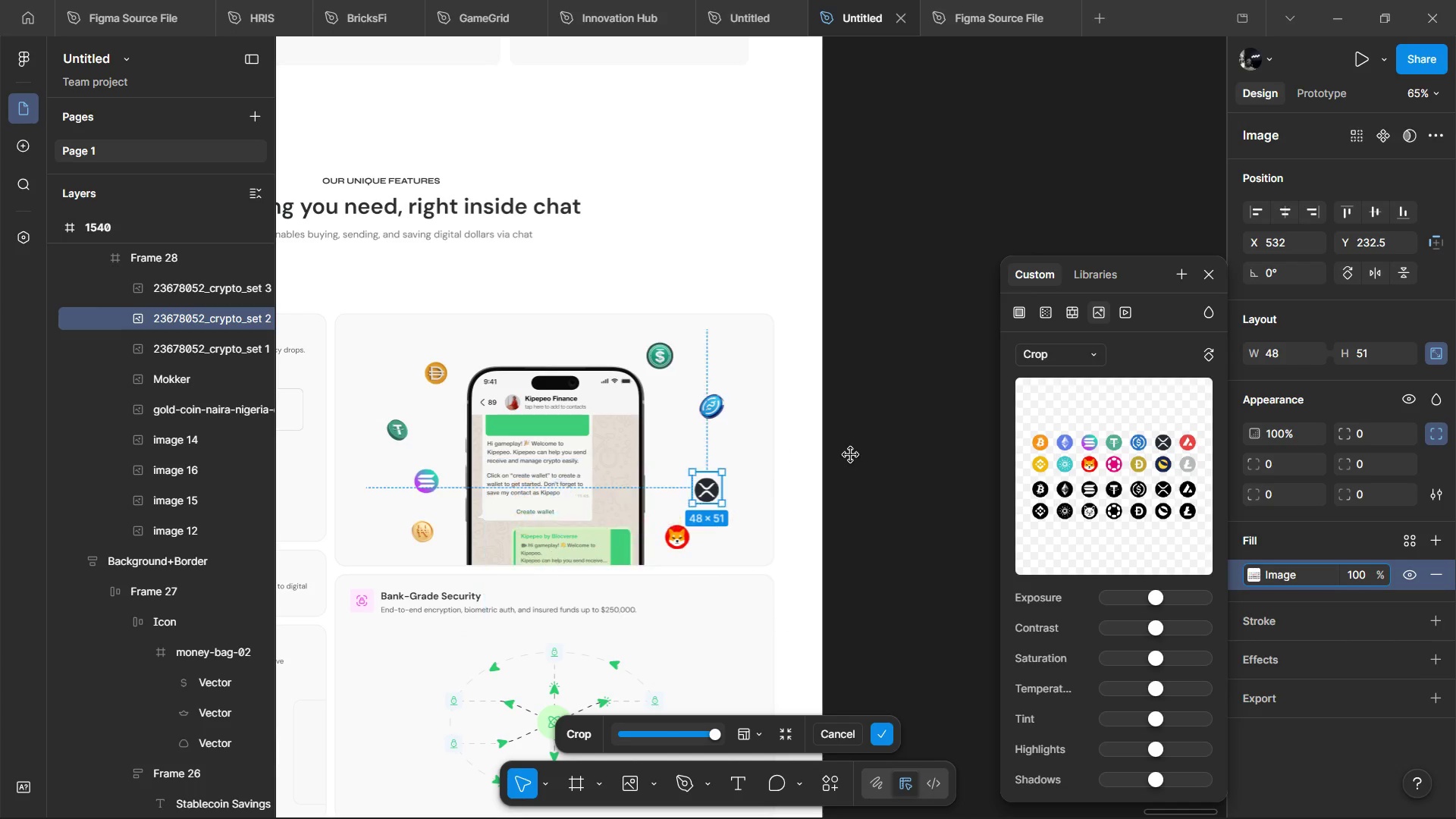 
left_click([851, 455])
 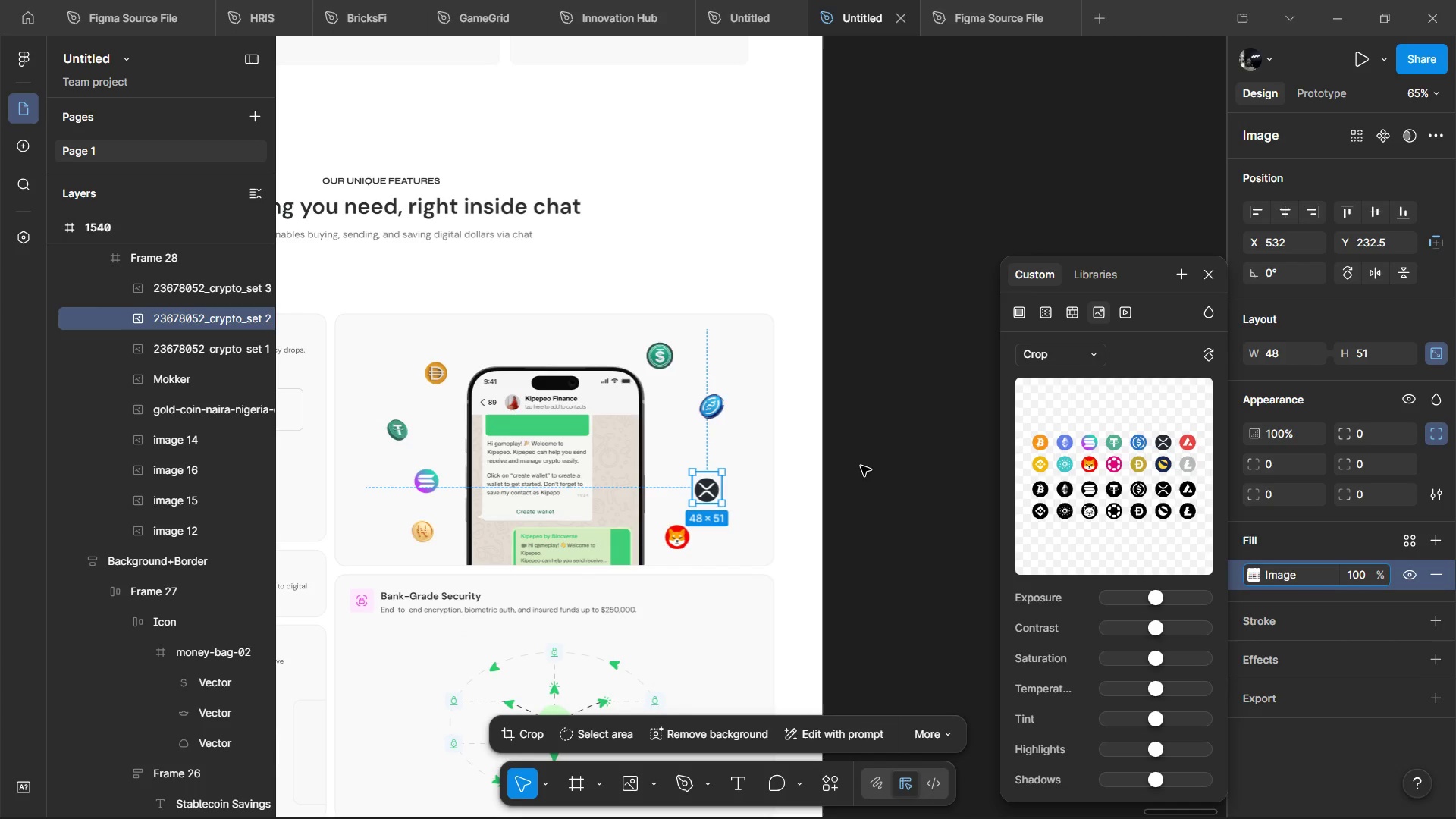 
key(Alt+Tab)
 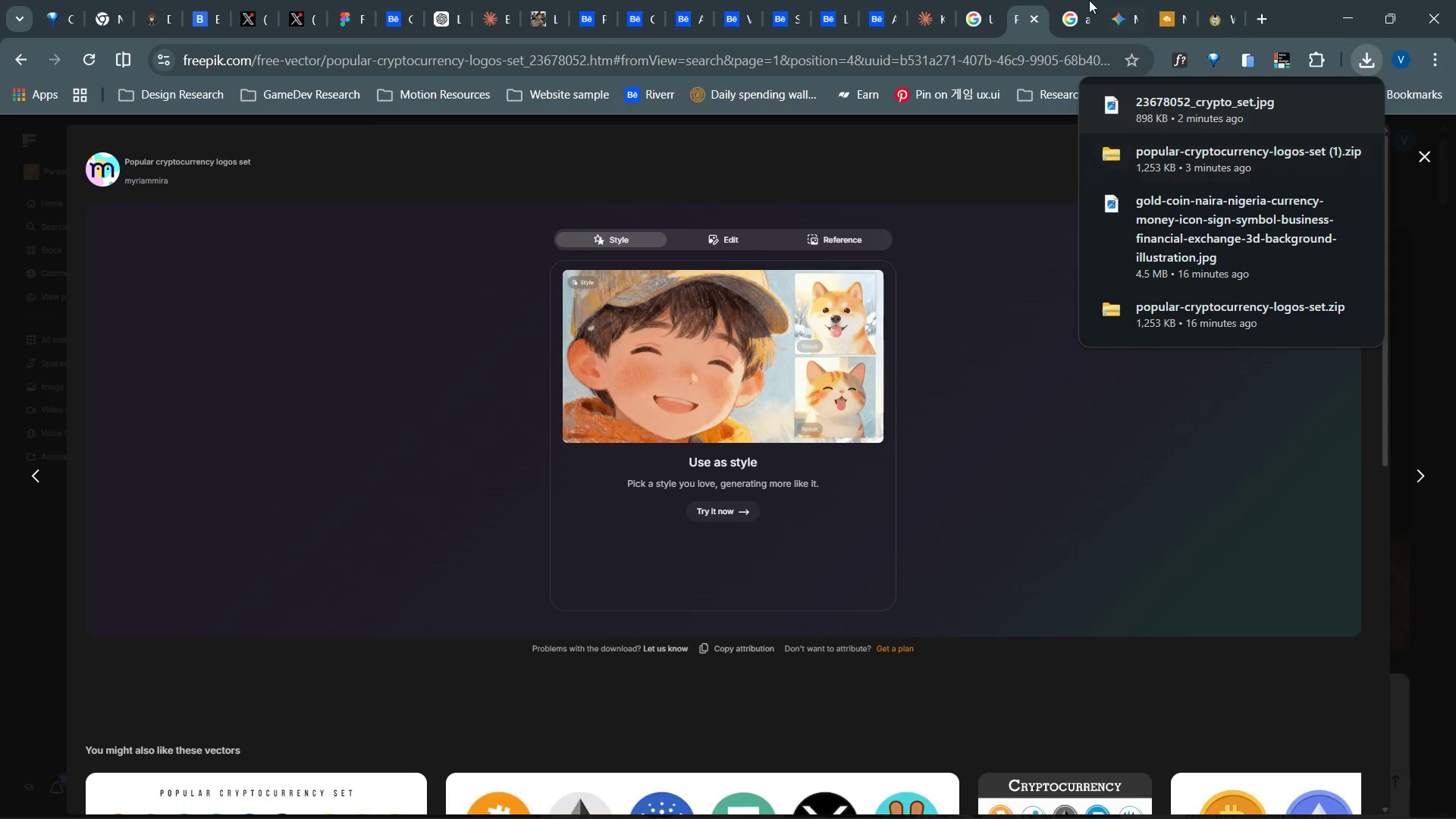 
left_click([1106, 0])
 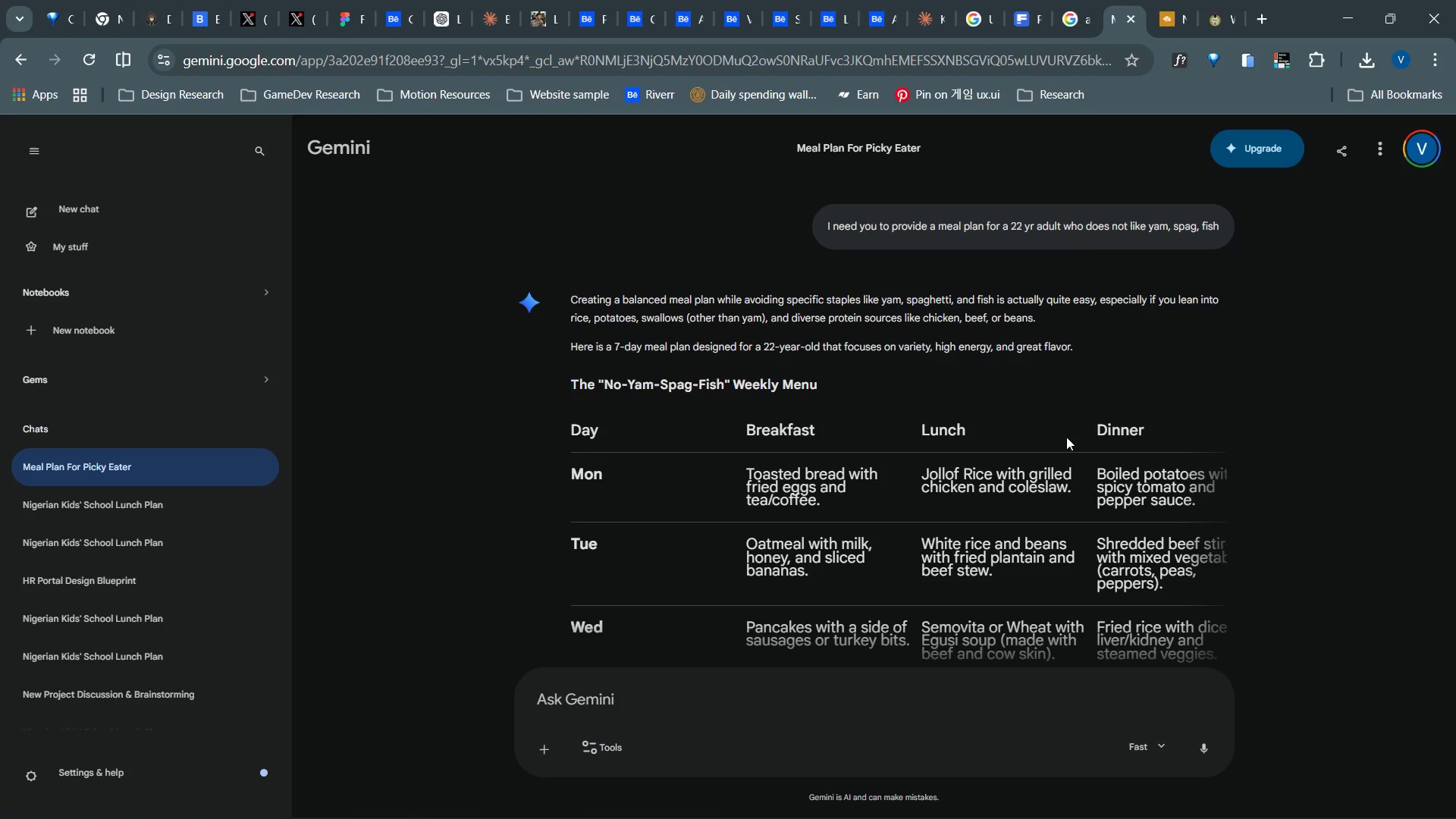 
wait(191.8)
 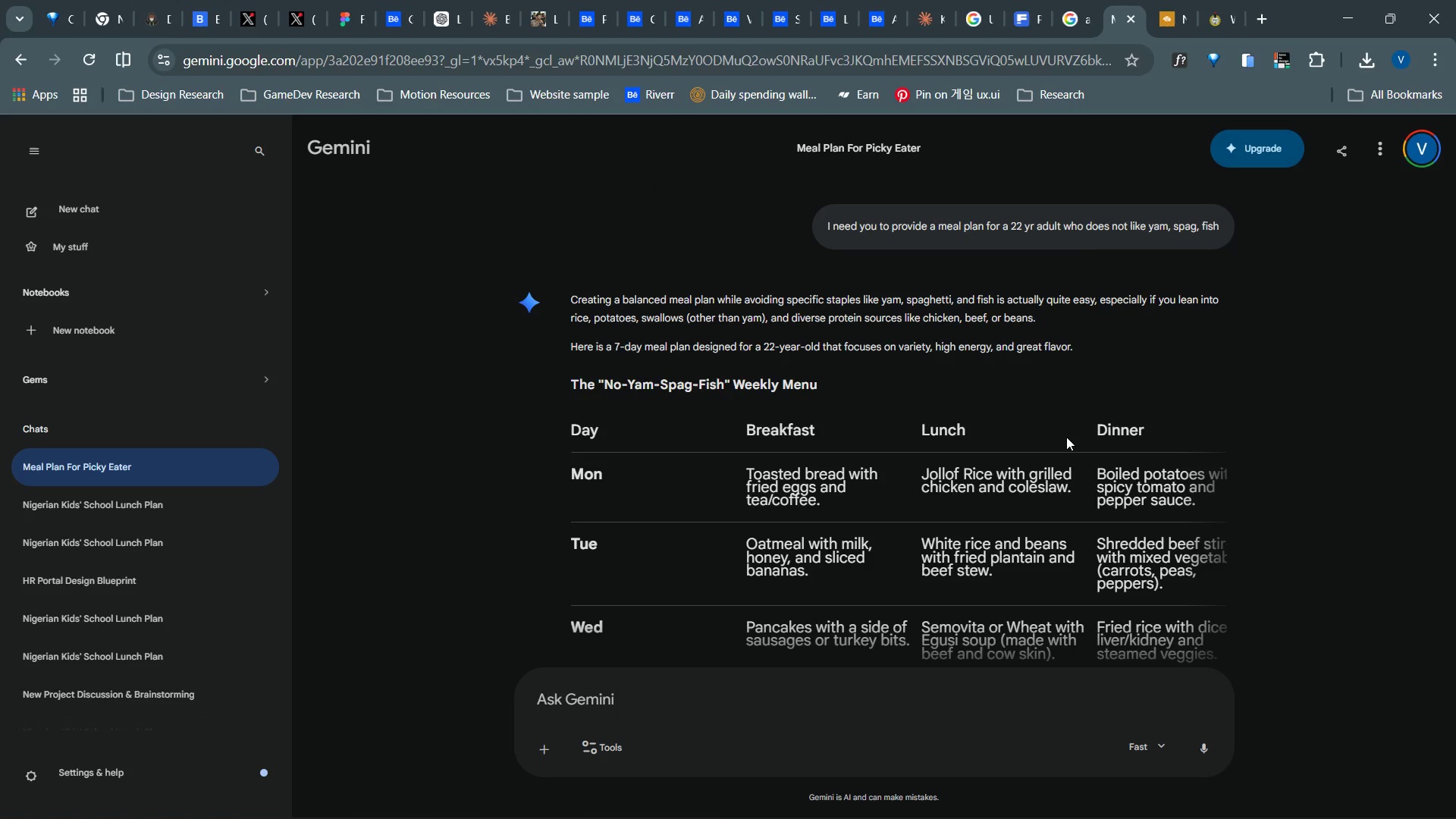 
left_click([1169, 0])
 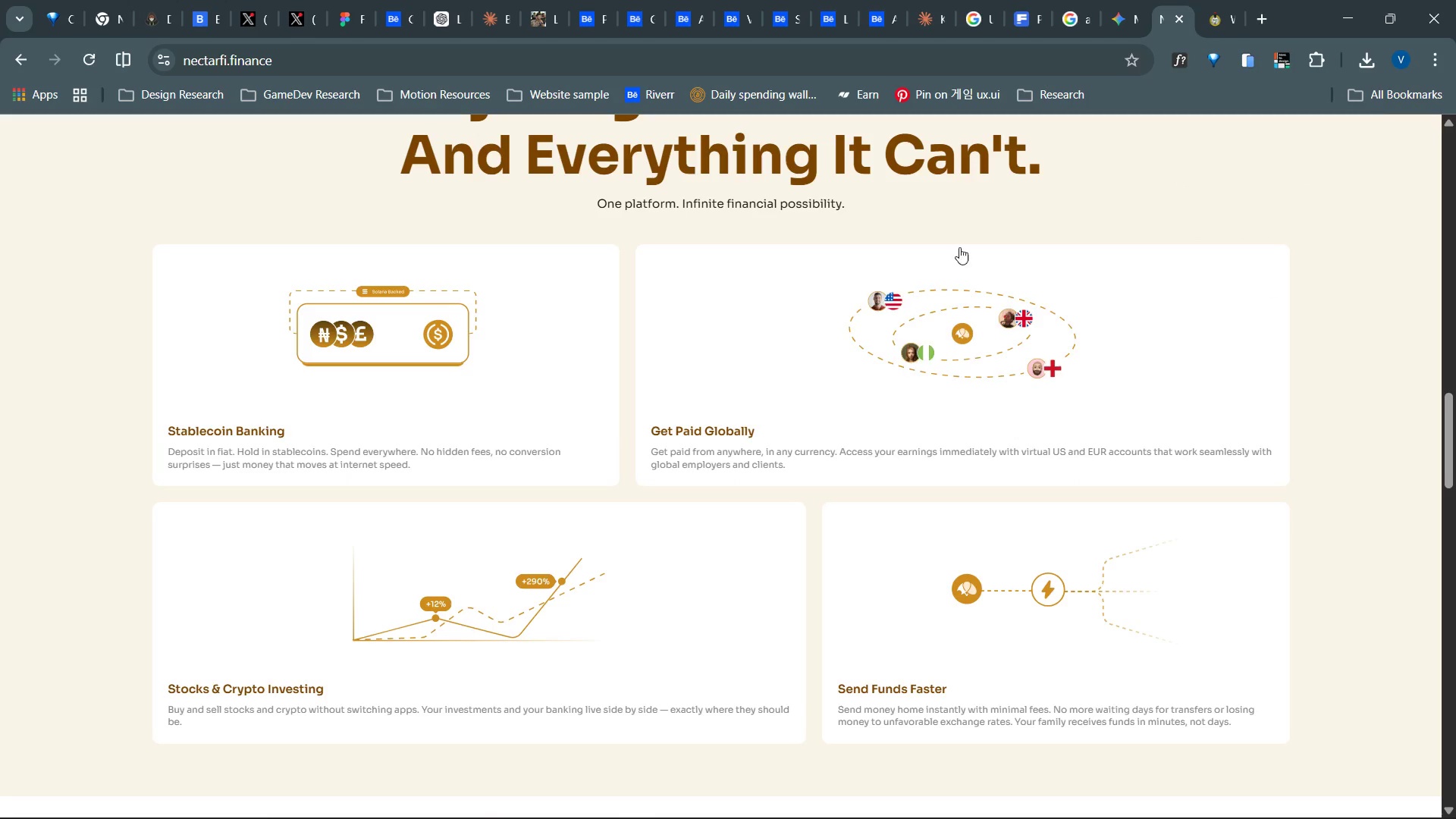 
scroll: coordinate [957, 306], scroll_direction: down, amount: 29.0
 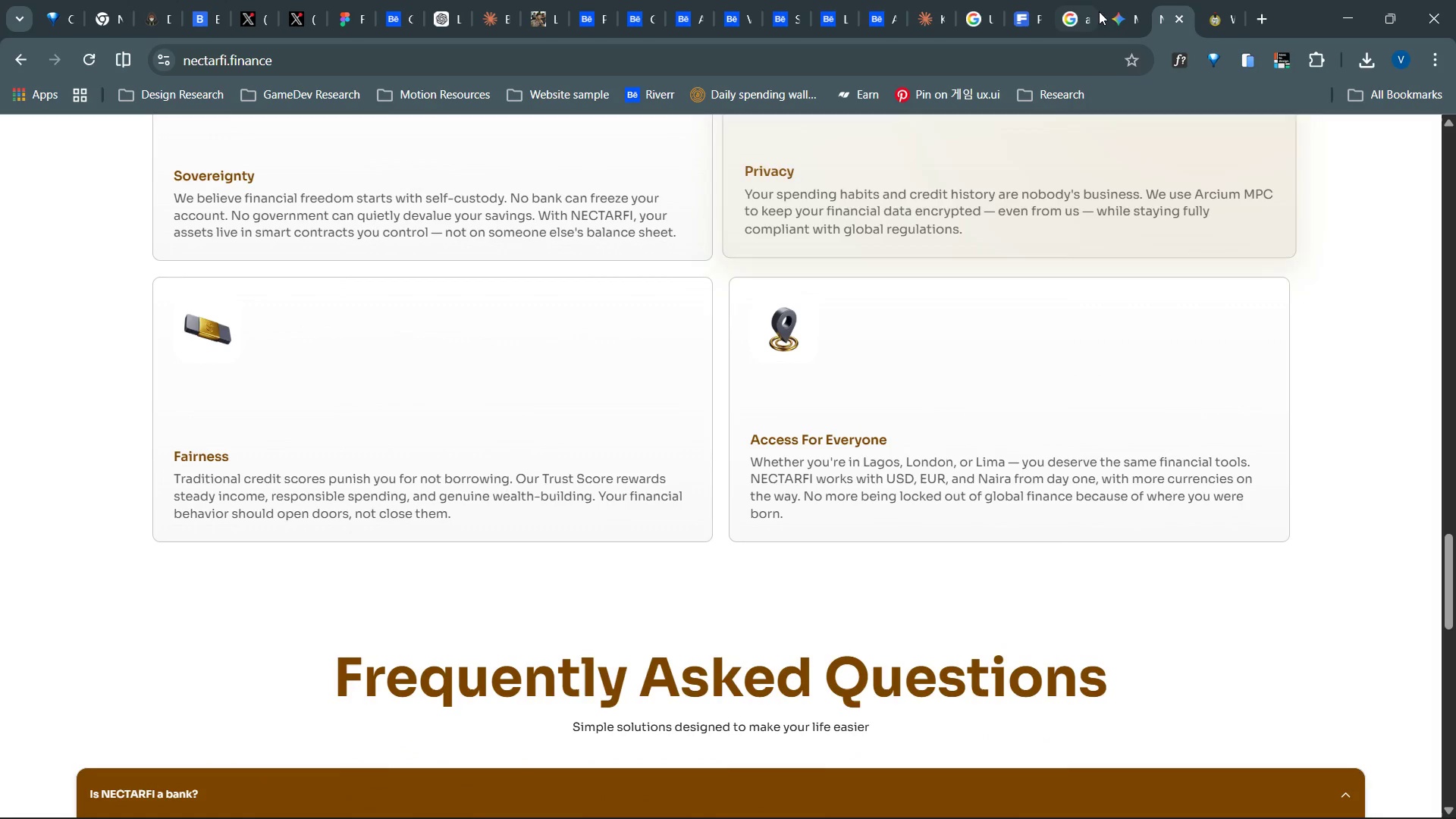 
key(Alt+AltLeft)
 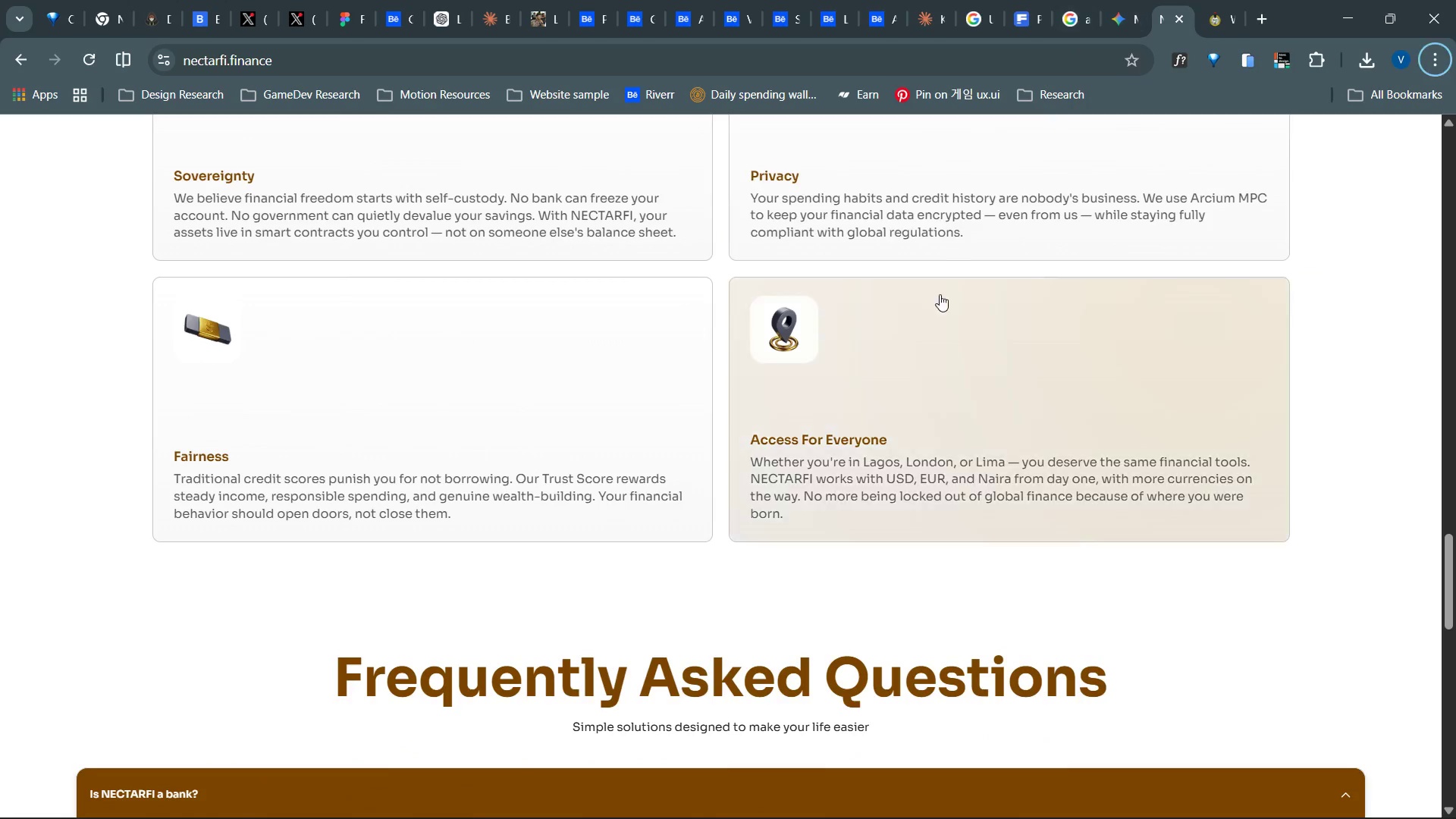 
key(Alt+Tab)
 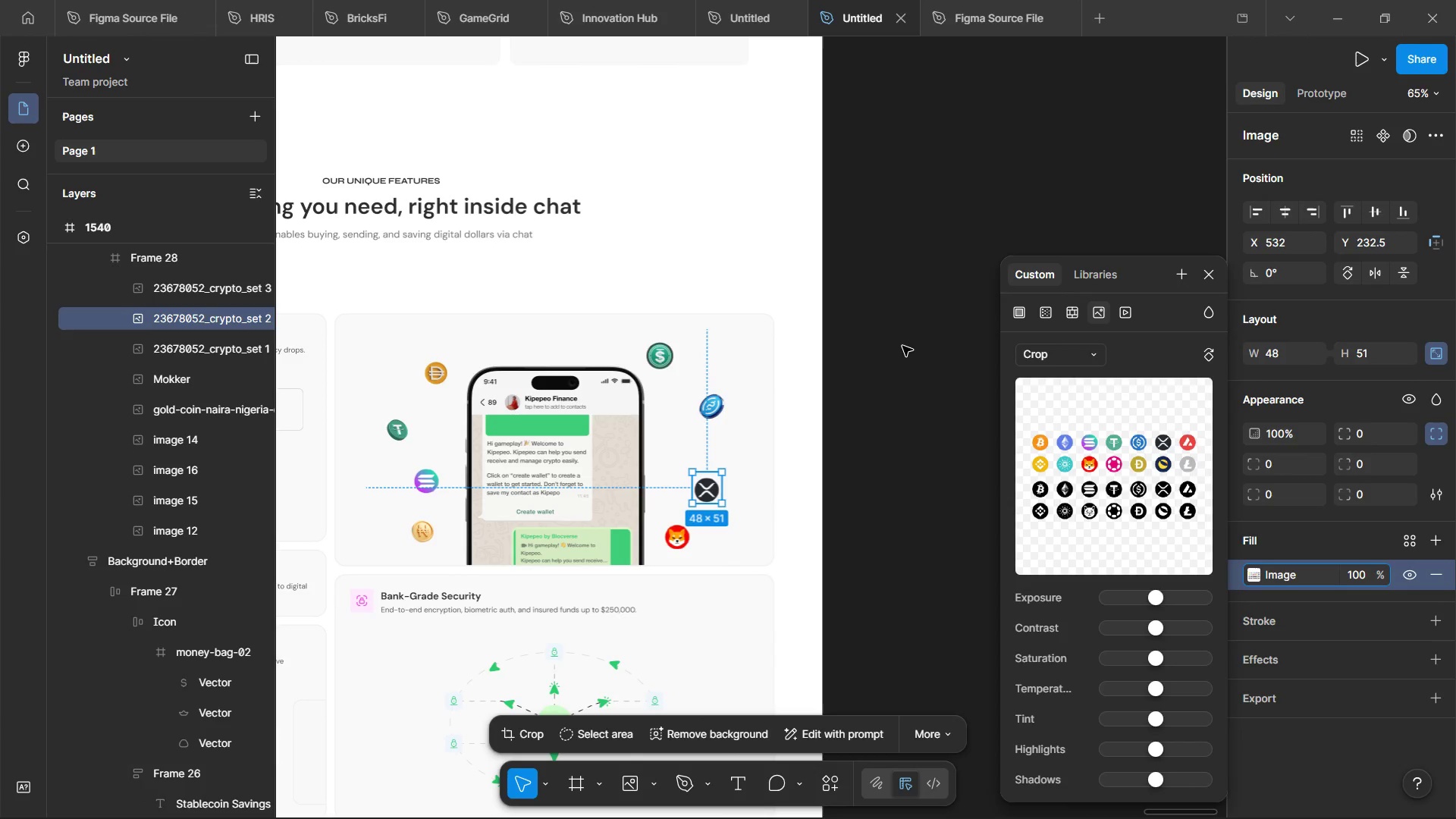 
scroll: coordinate [940, 309], scroll_direction: down, amount: 8.0
 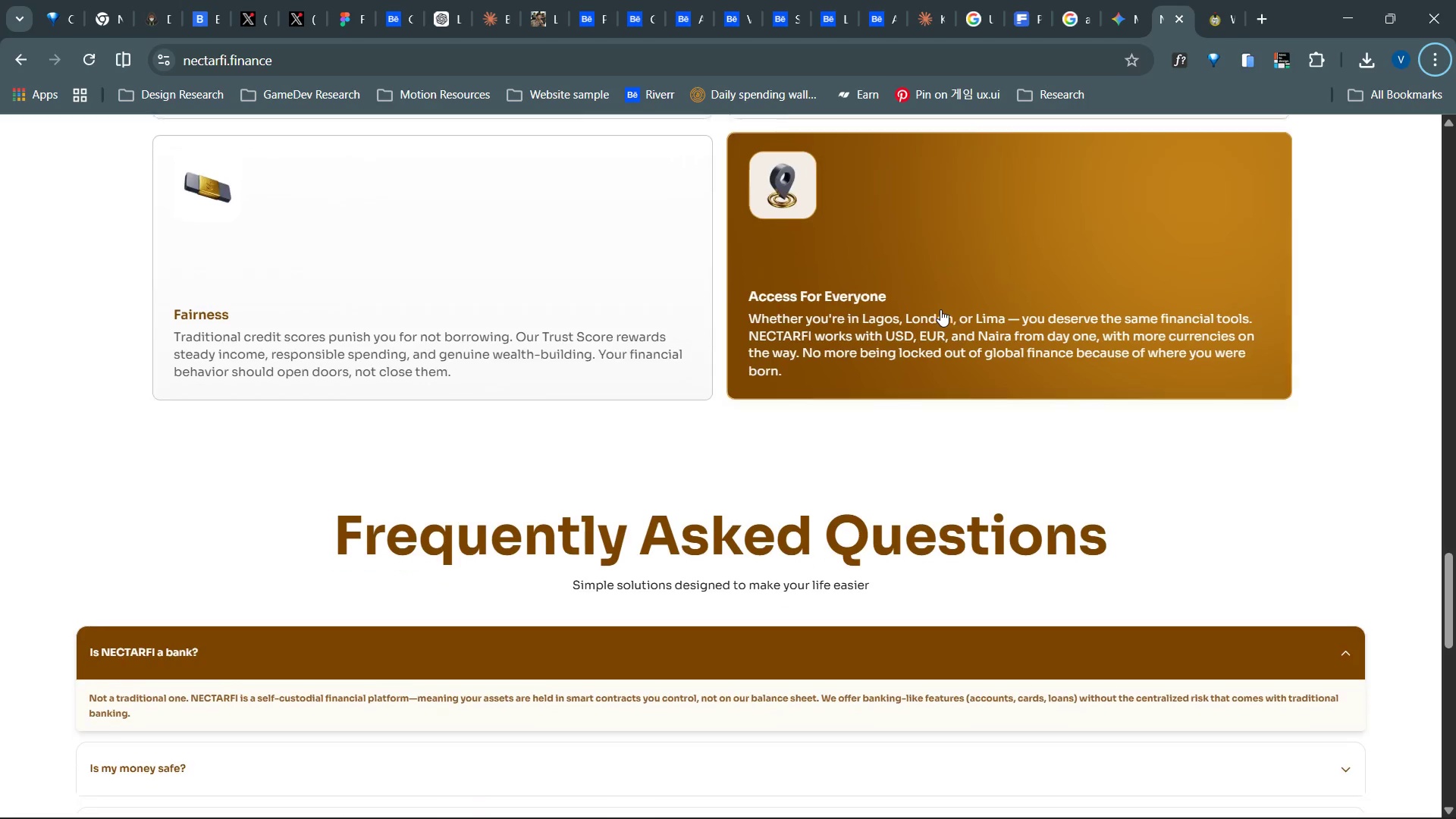 
hold_key(key=ControlLeft, duration=0.52)
 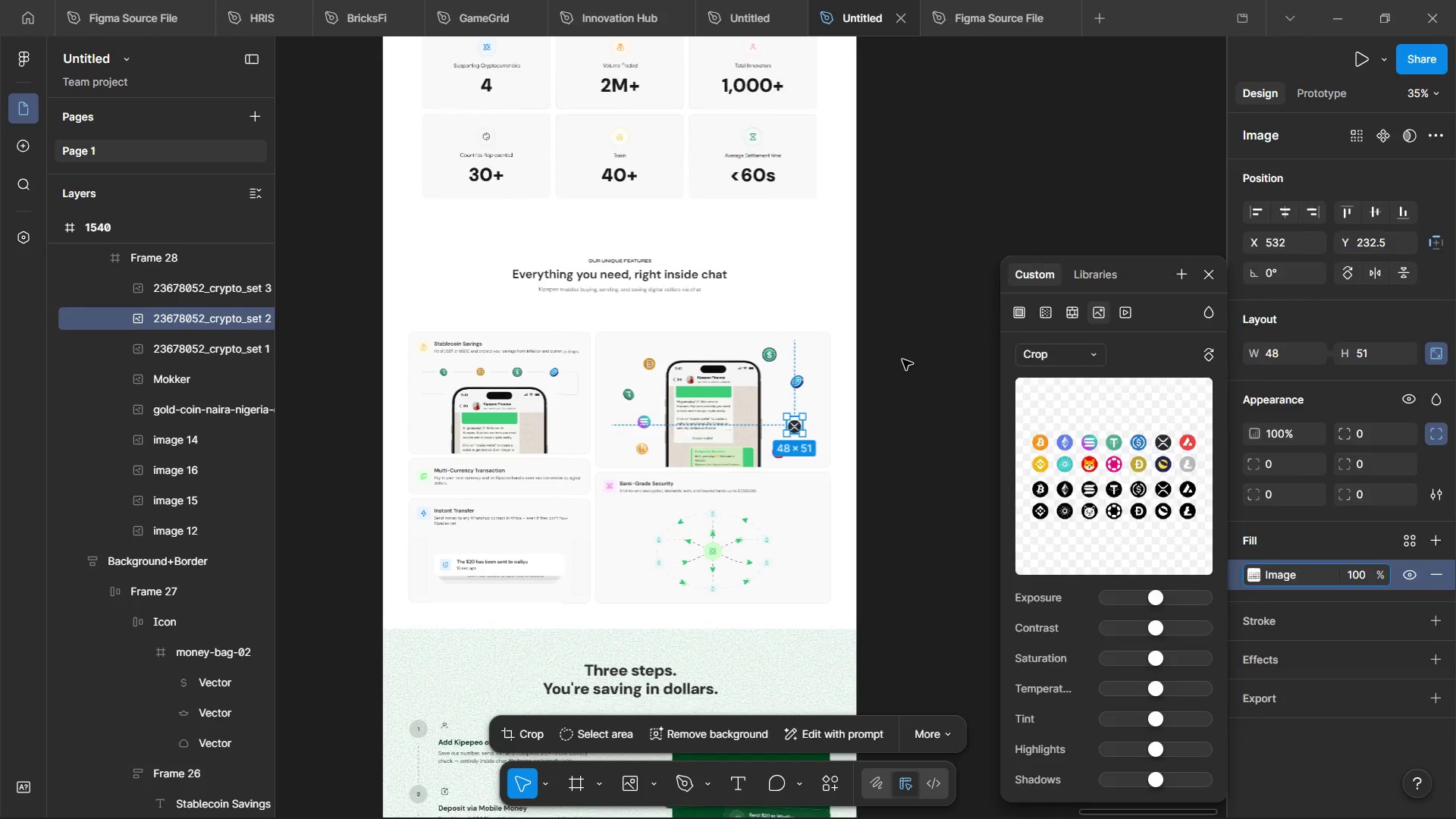 
left_click([912, 328])
 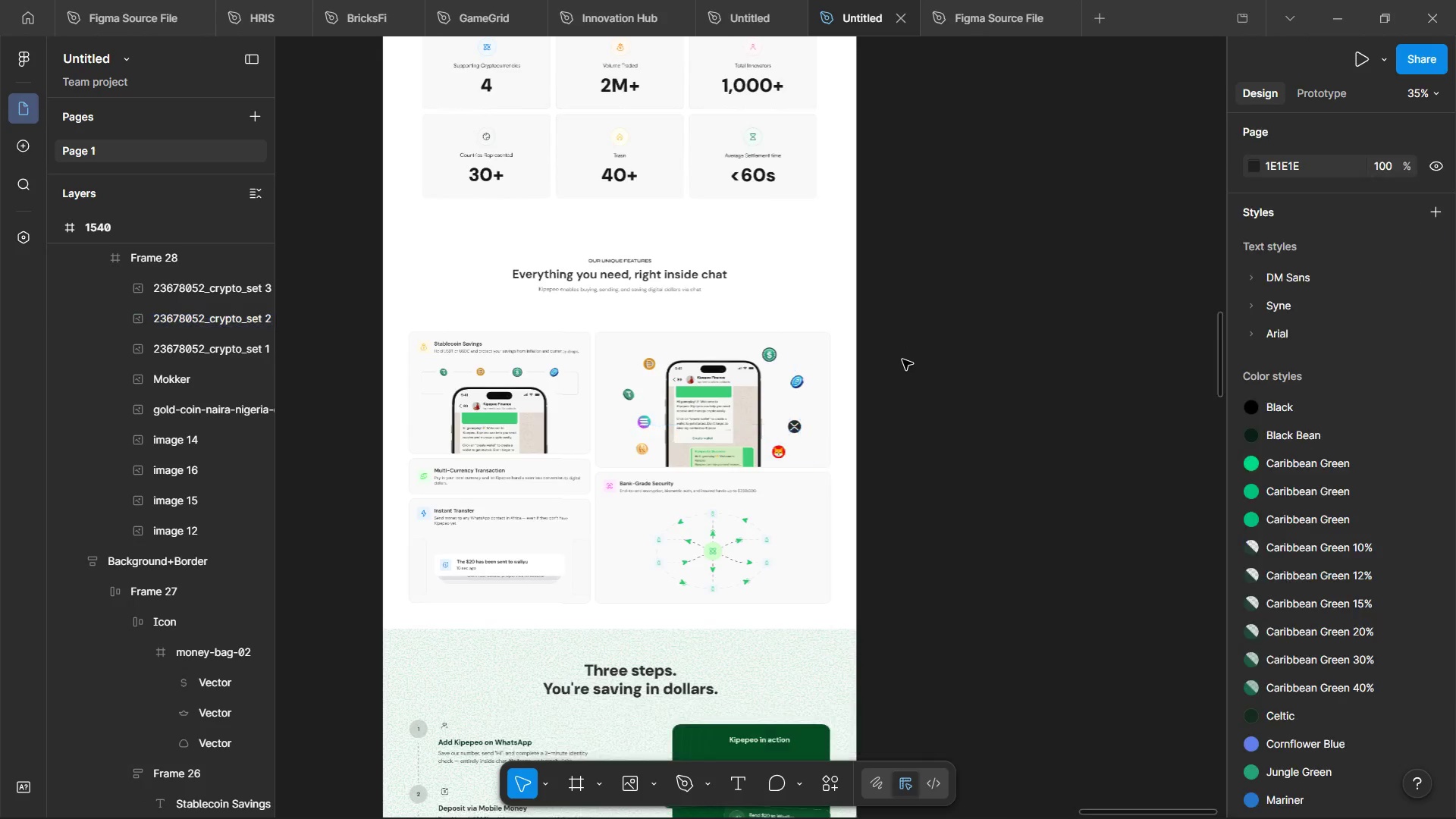 
scroll: coordinate [907, 354], scroll_direction: down, amount: 13.0
 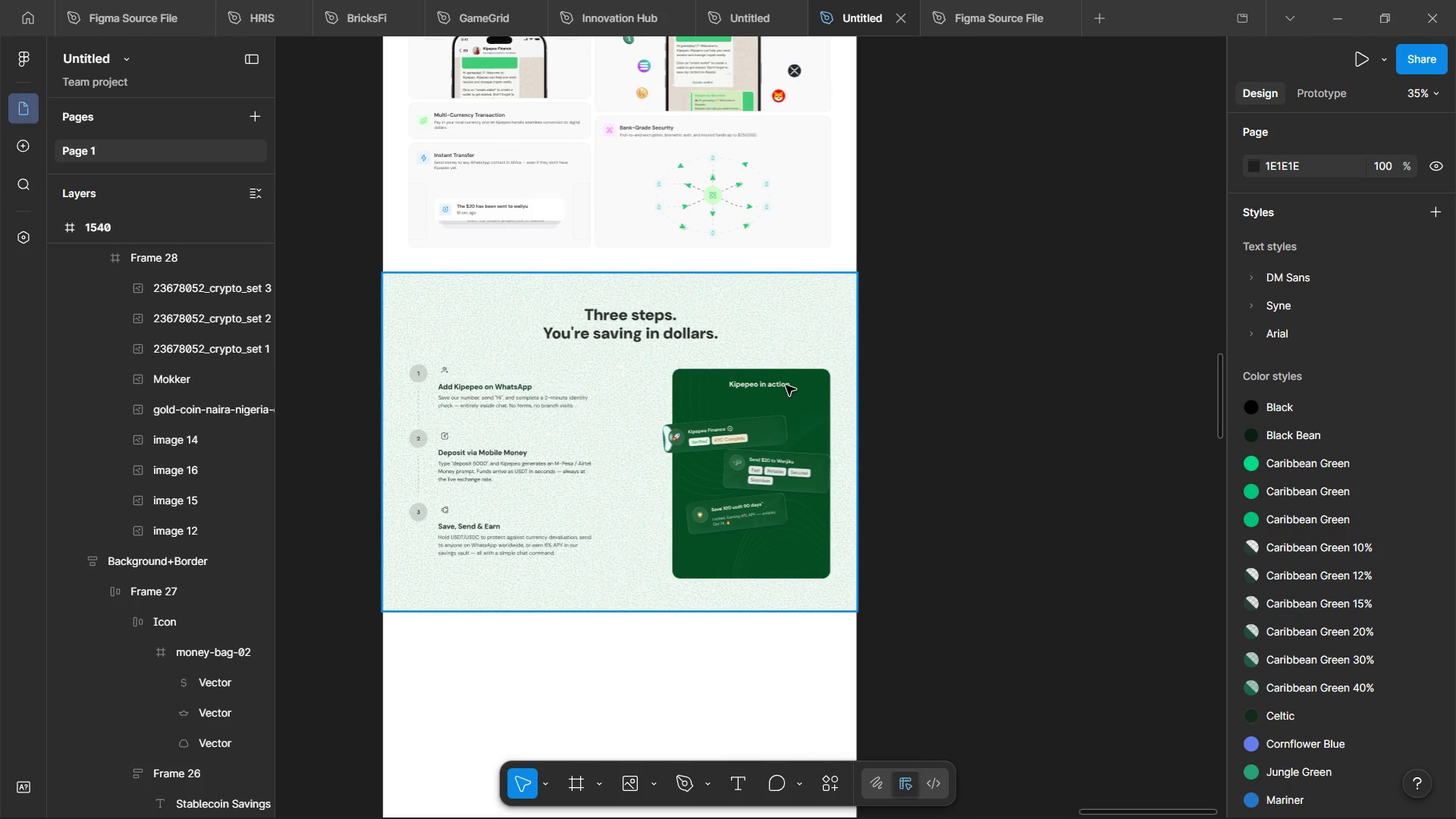 
hold_key(key=AltLeft, duration=1.51)
 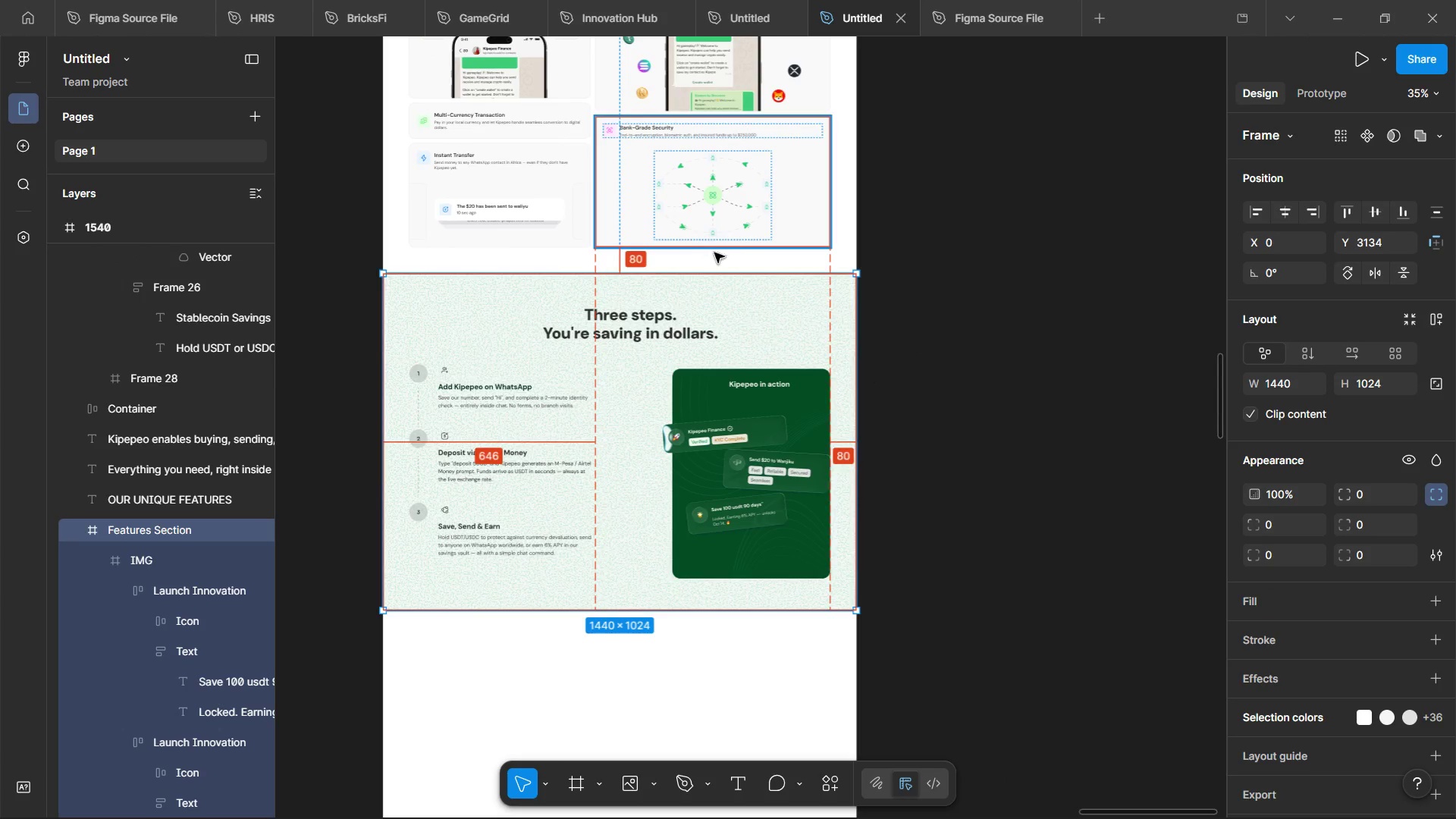 
key(Alt+AltLeft)
 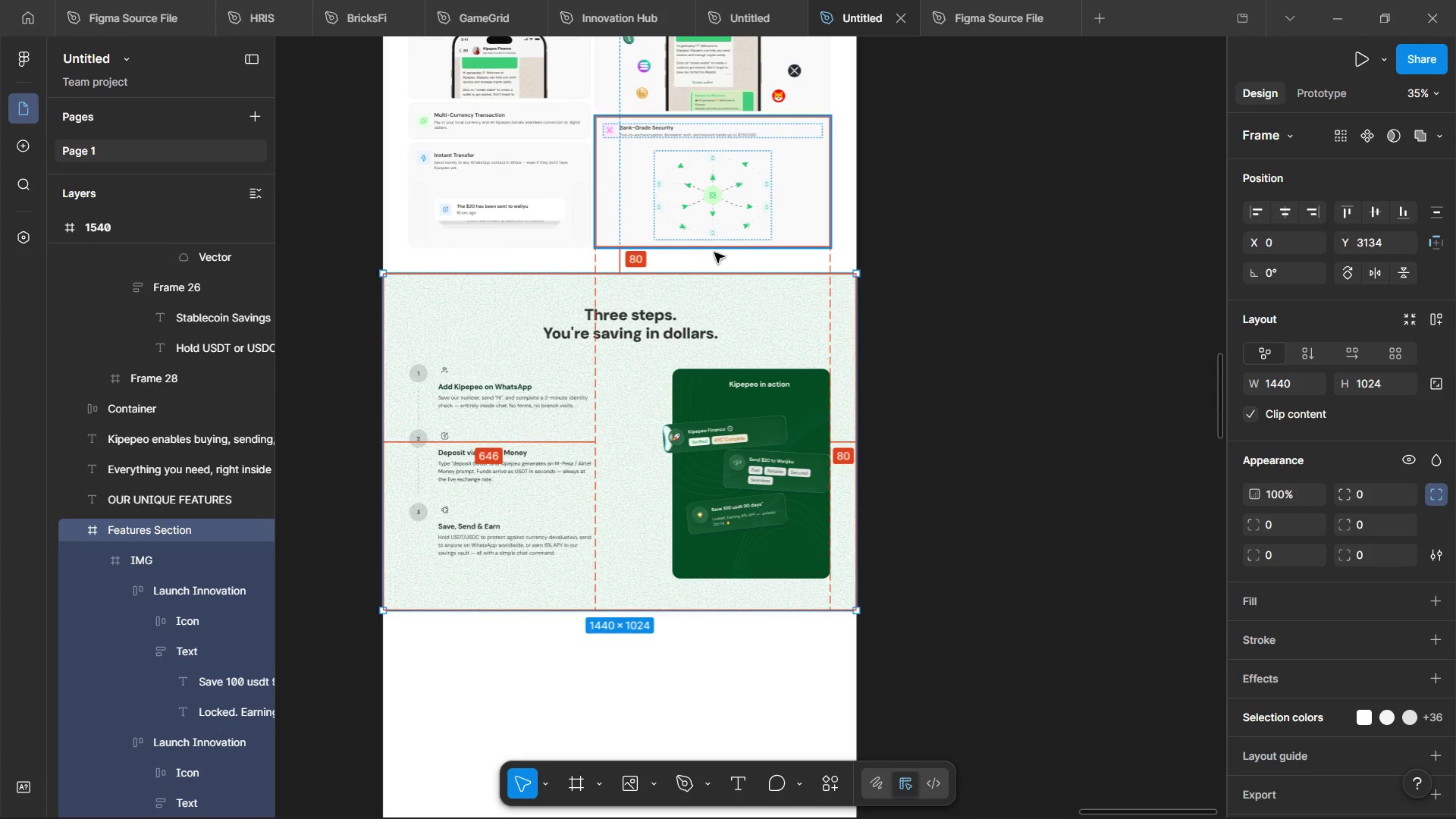 
key(Alt+AltLeft)
 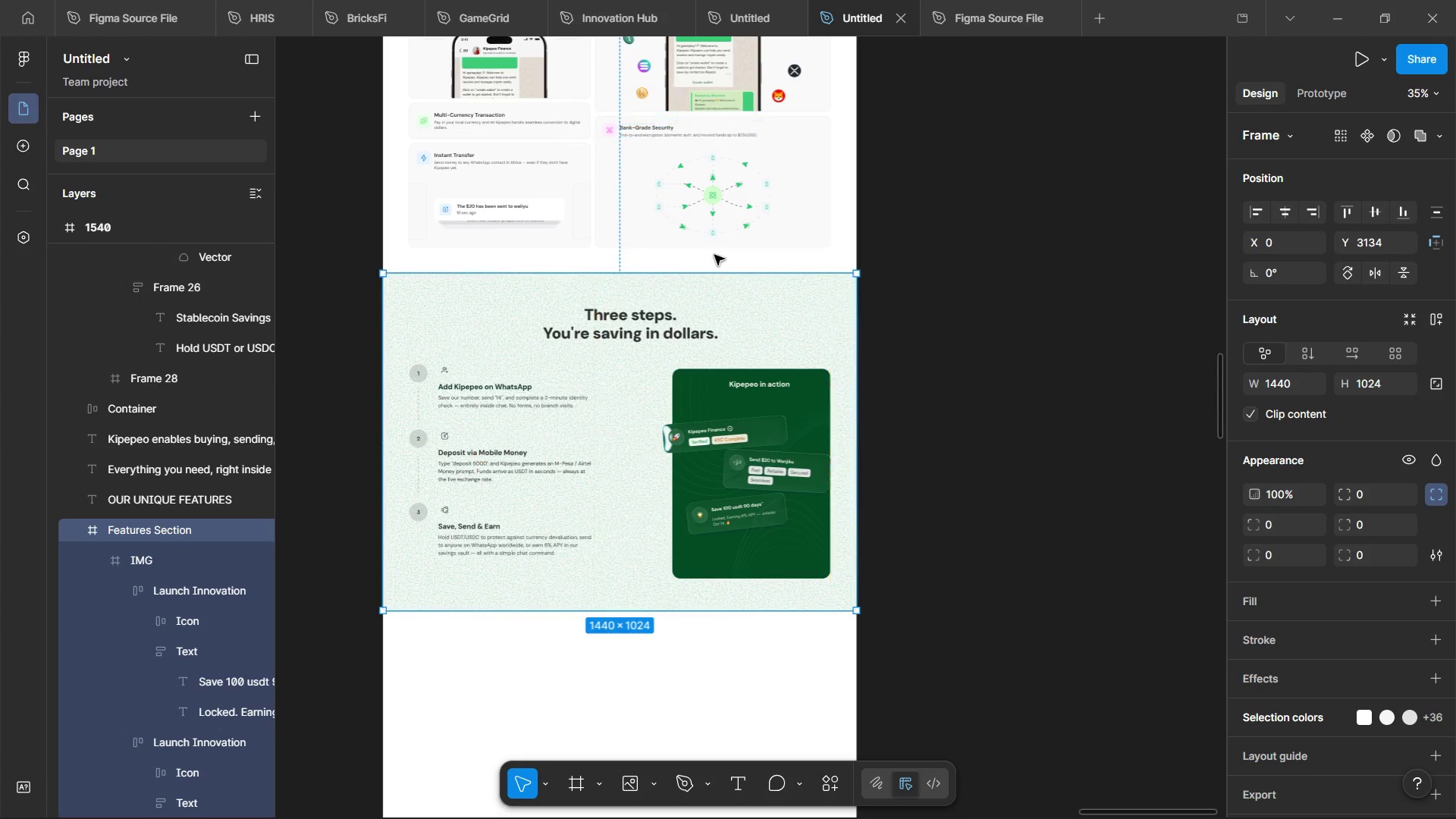 
key(Alt+AltLeft)
 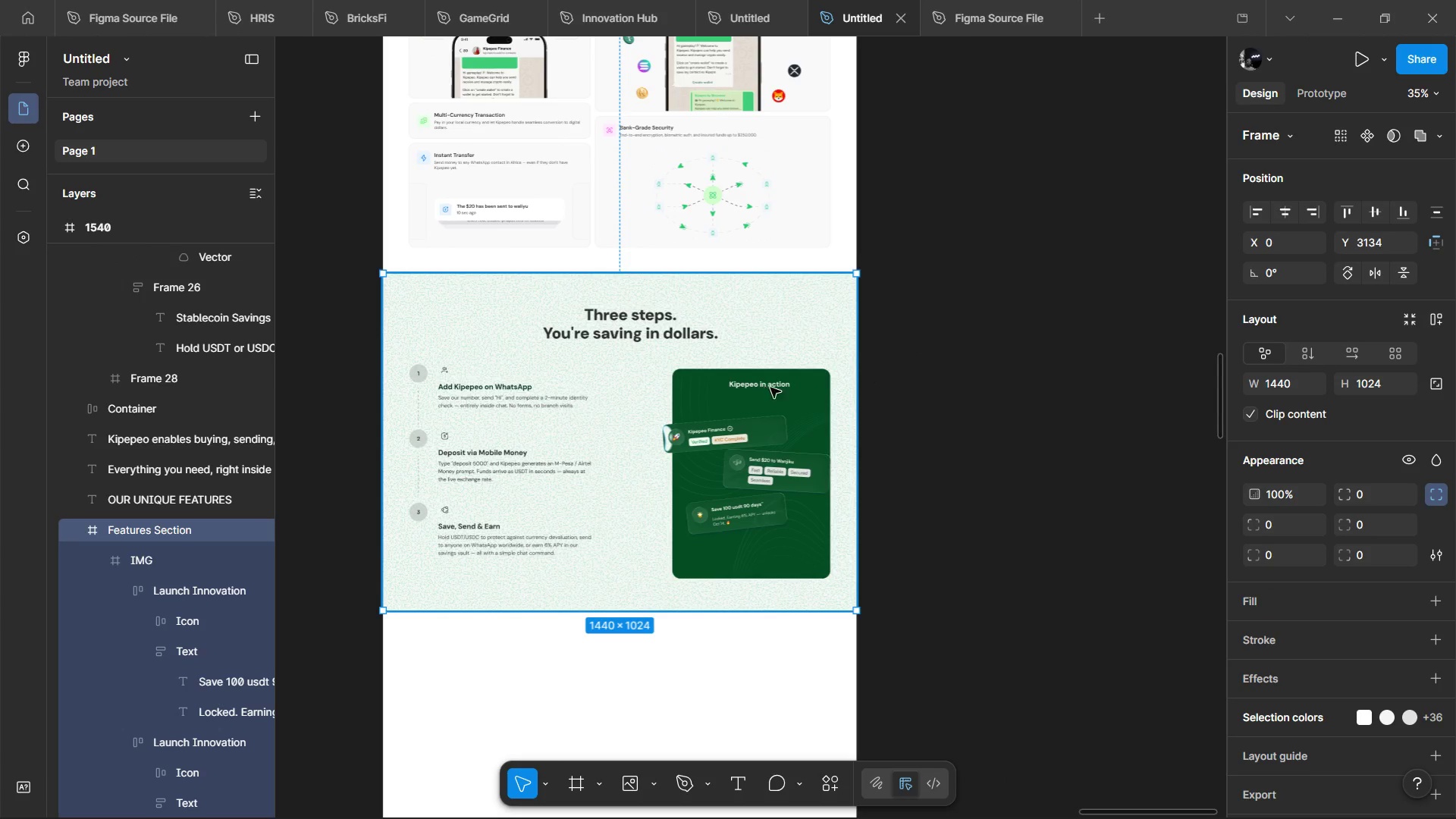 
hold_key(key=ControlLeft, duration=0.52)
 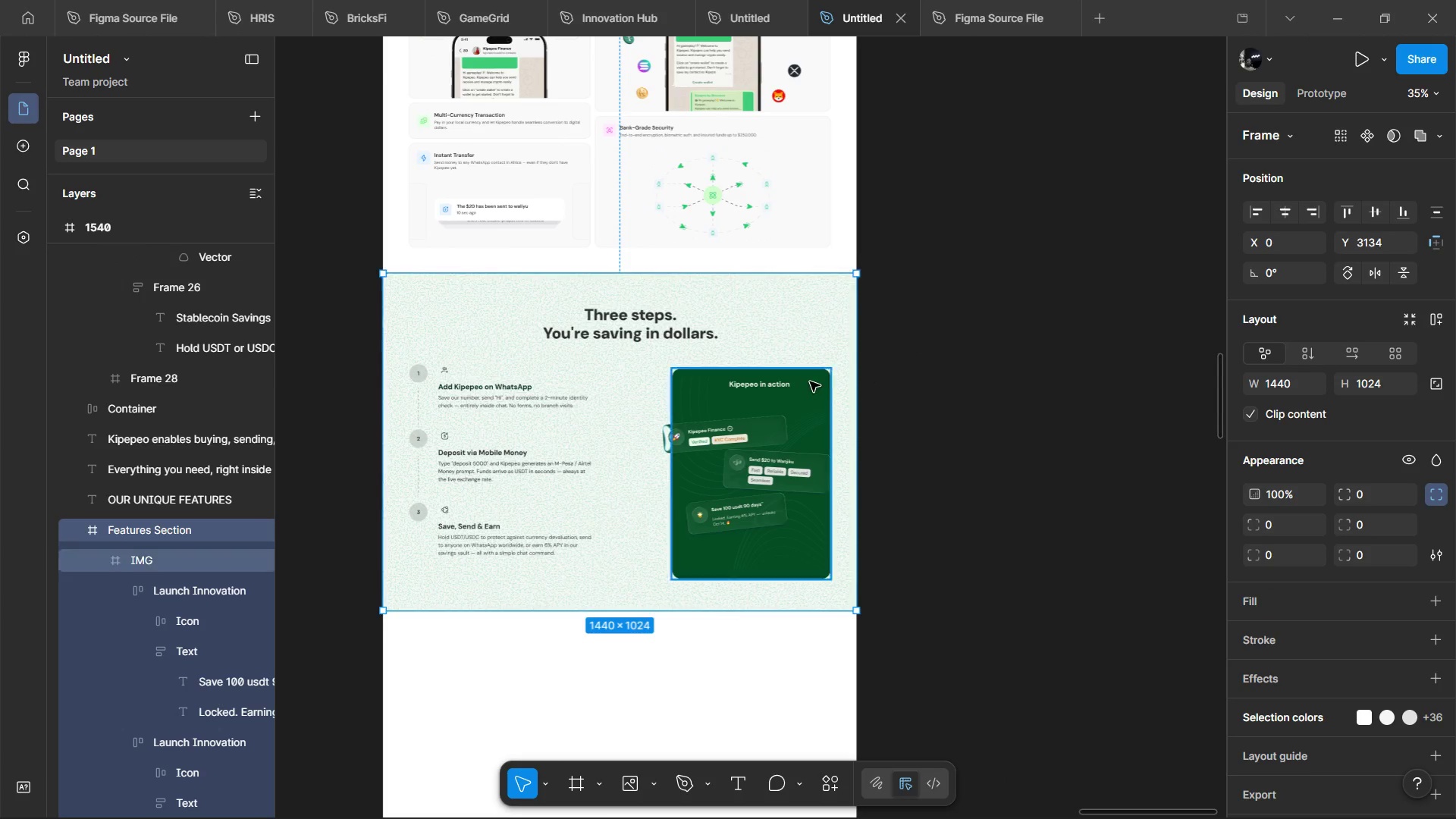 
hold_key(key=ControlLeft, duration=0.55)
scroll: coordinate [811, 381], scroll_direction: down, amount: 4.0
 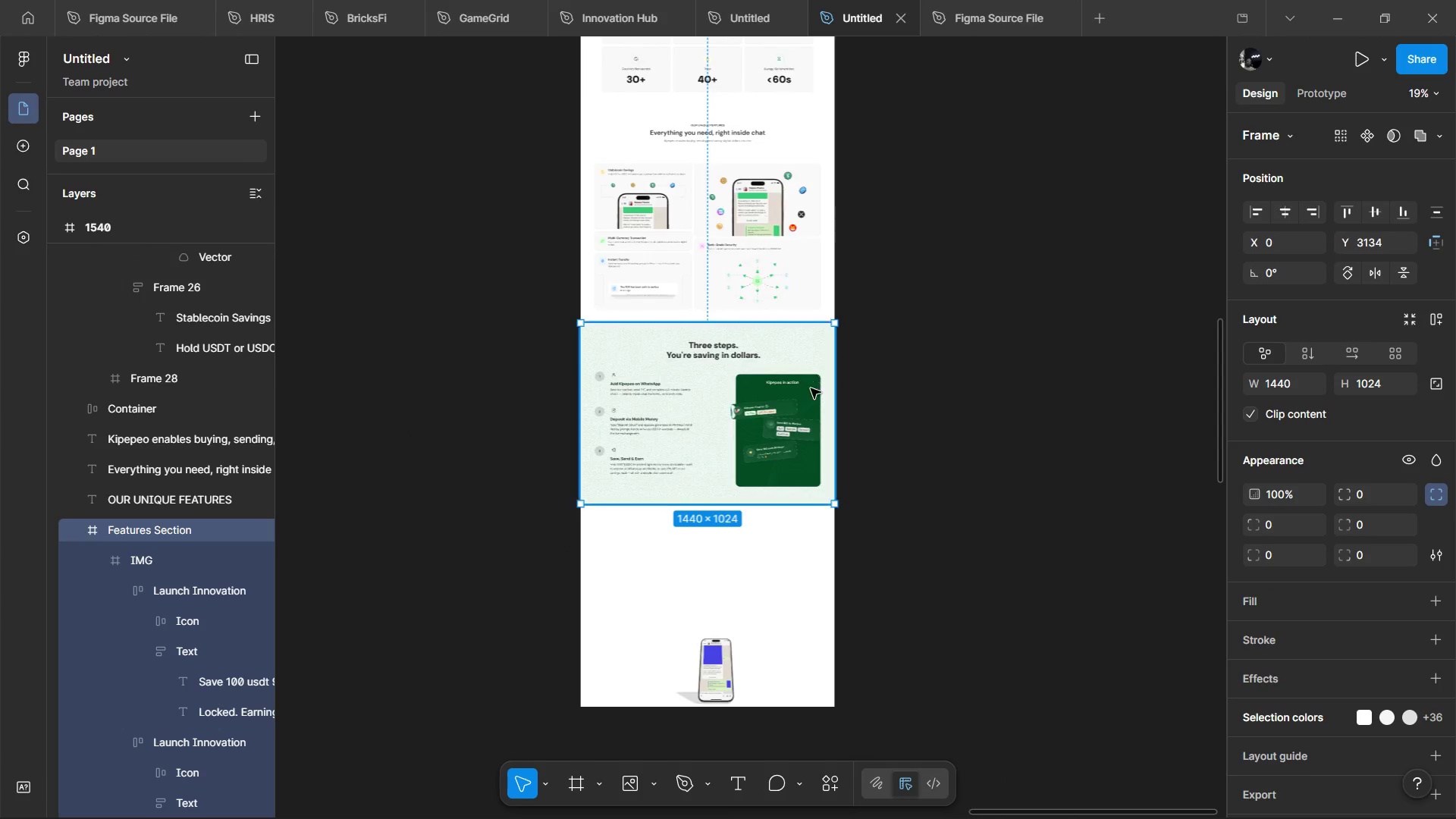 
scroll: coordinate [811, 388], scroll_direction: up, amount: 5.0
 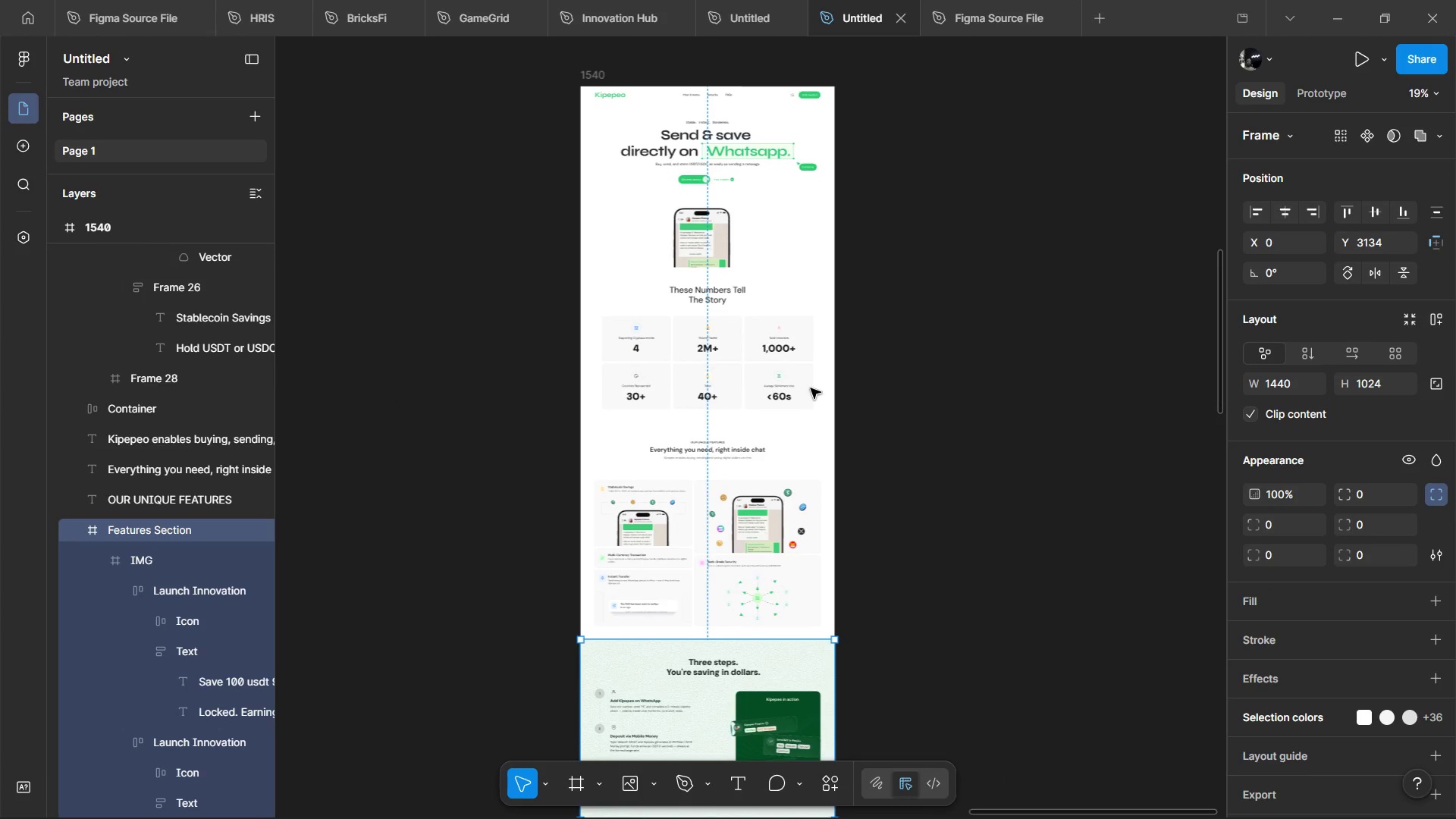 
scroll: coordinate [811, 379], scroll_direction: down, amount: 14.0
 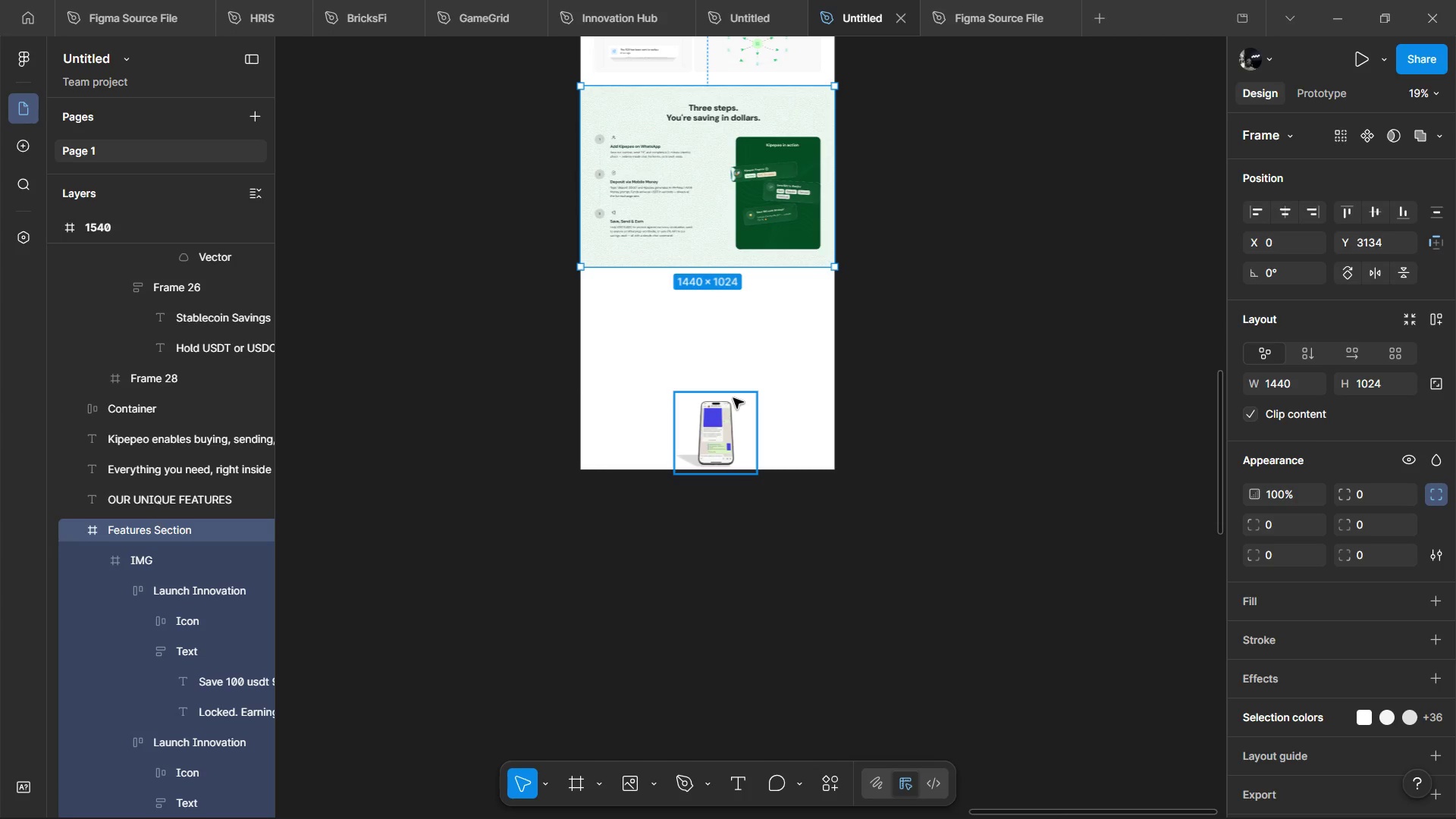 
left_click([733, 398])
 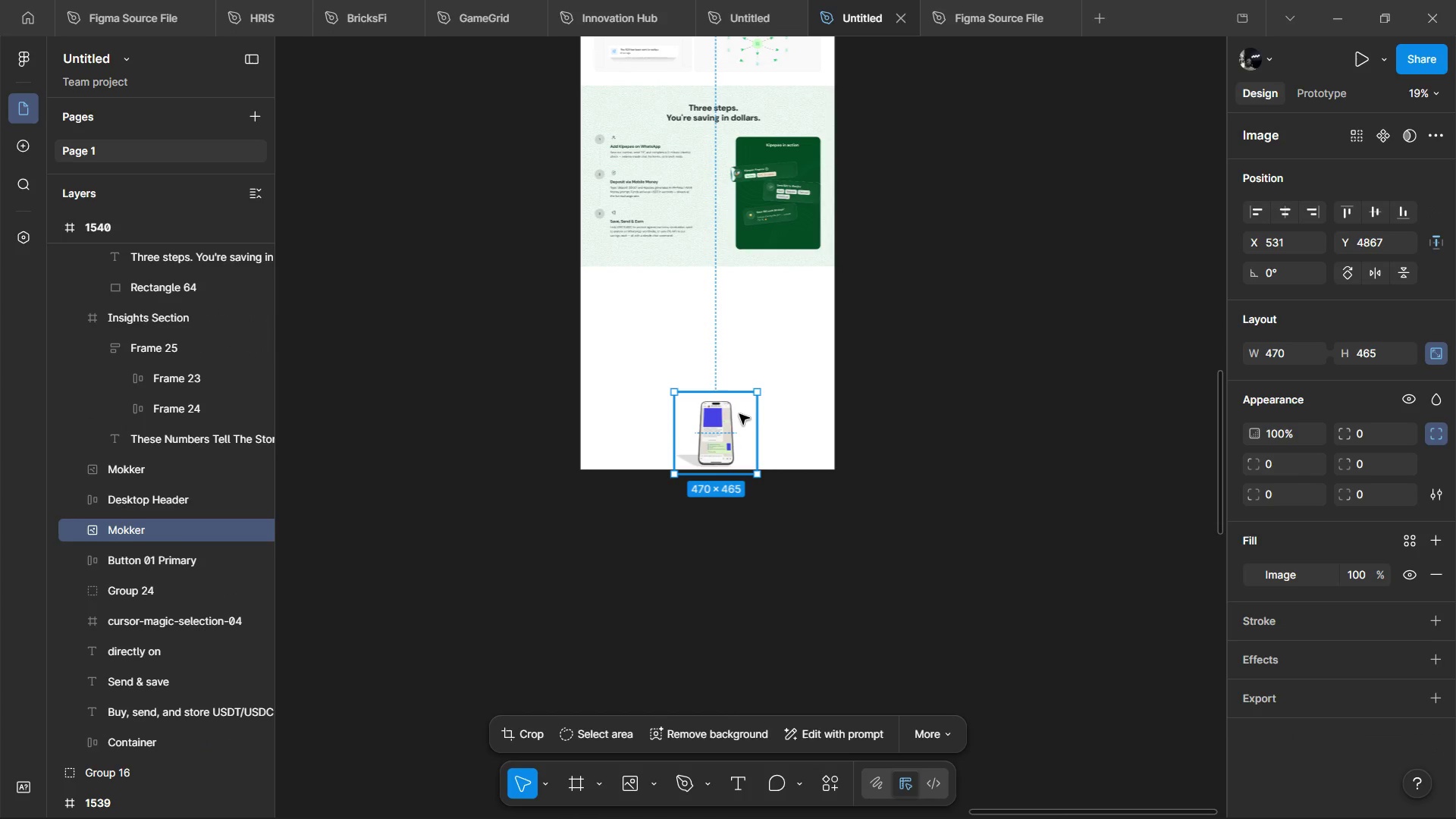 
hold_key(key=ControlLeft, duration=0.84)
scroll: coordinate [734, 425], scroll_direction: up, amount: 4.0
 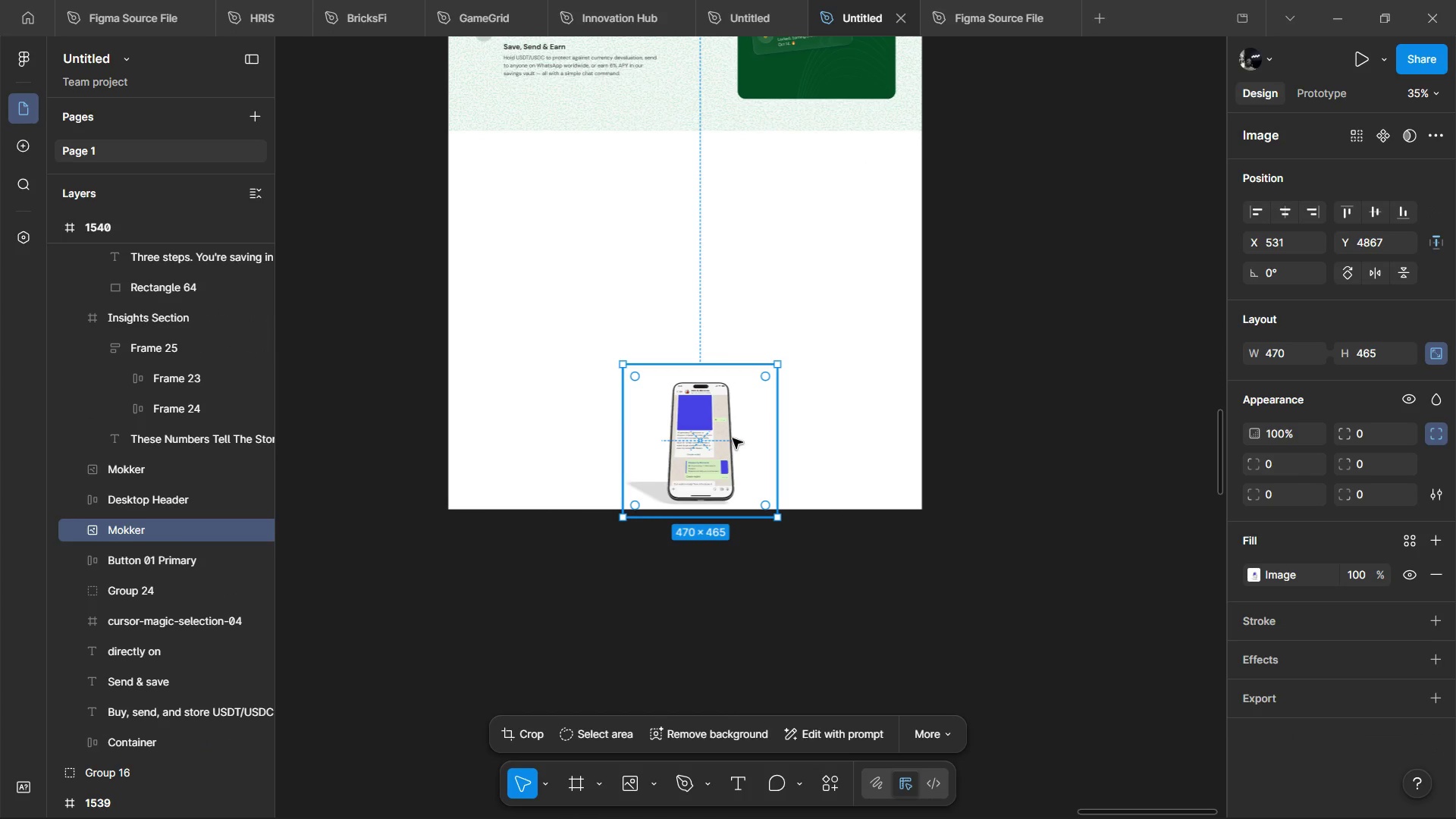 
hold_key(key=ControlLeft, duration=1.45)
scroll: coordinate [720, 439], scroll_direction: down, amount: 6.0
 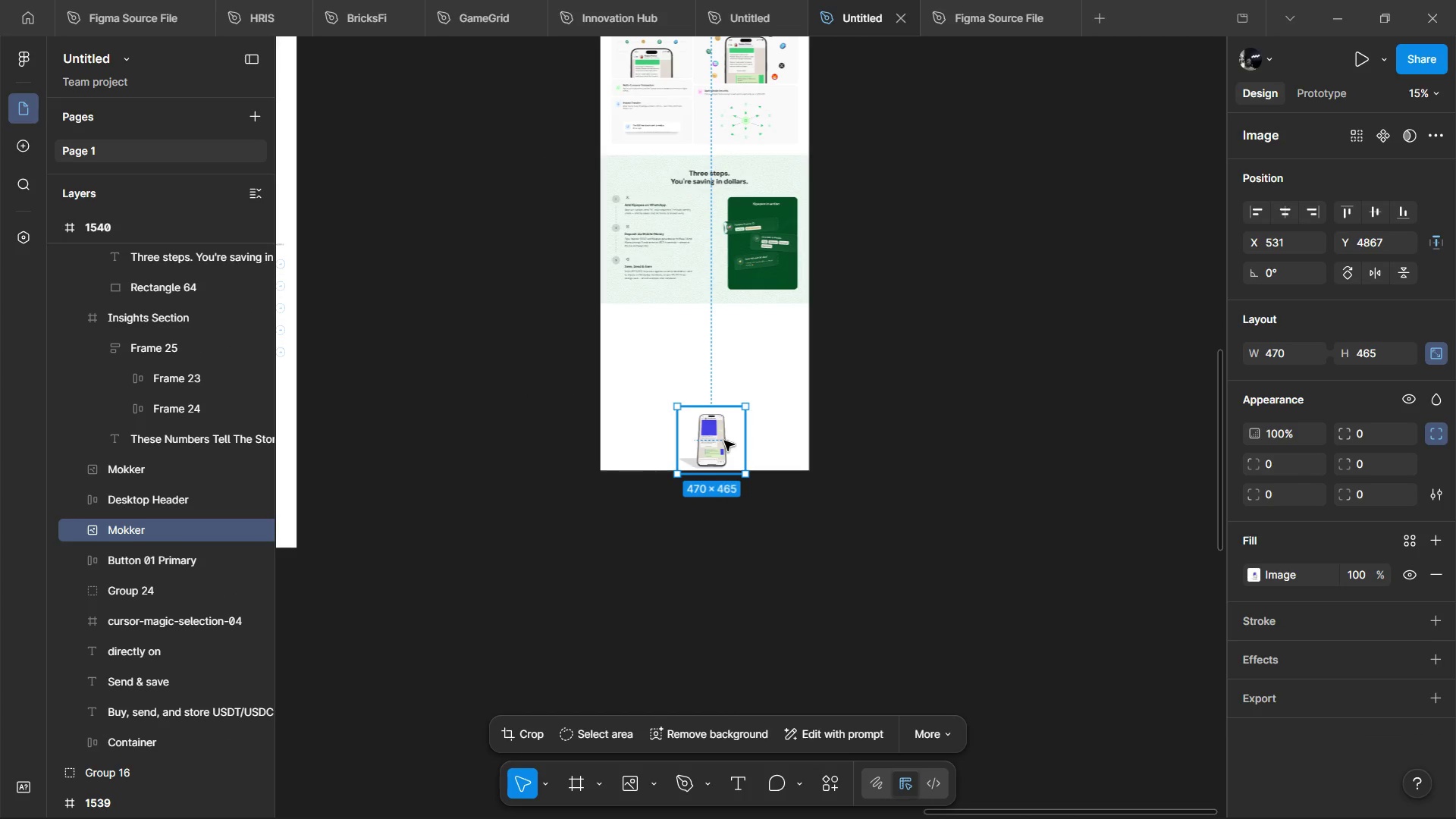 
key(Backspace)
 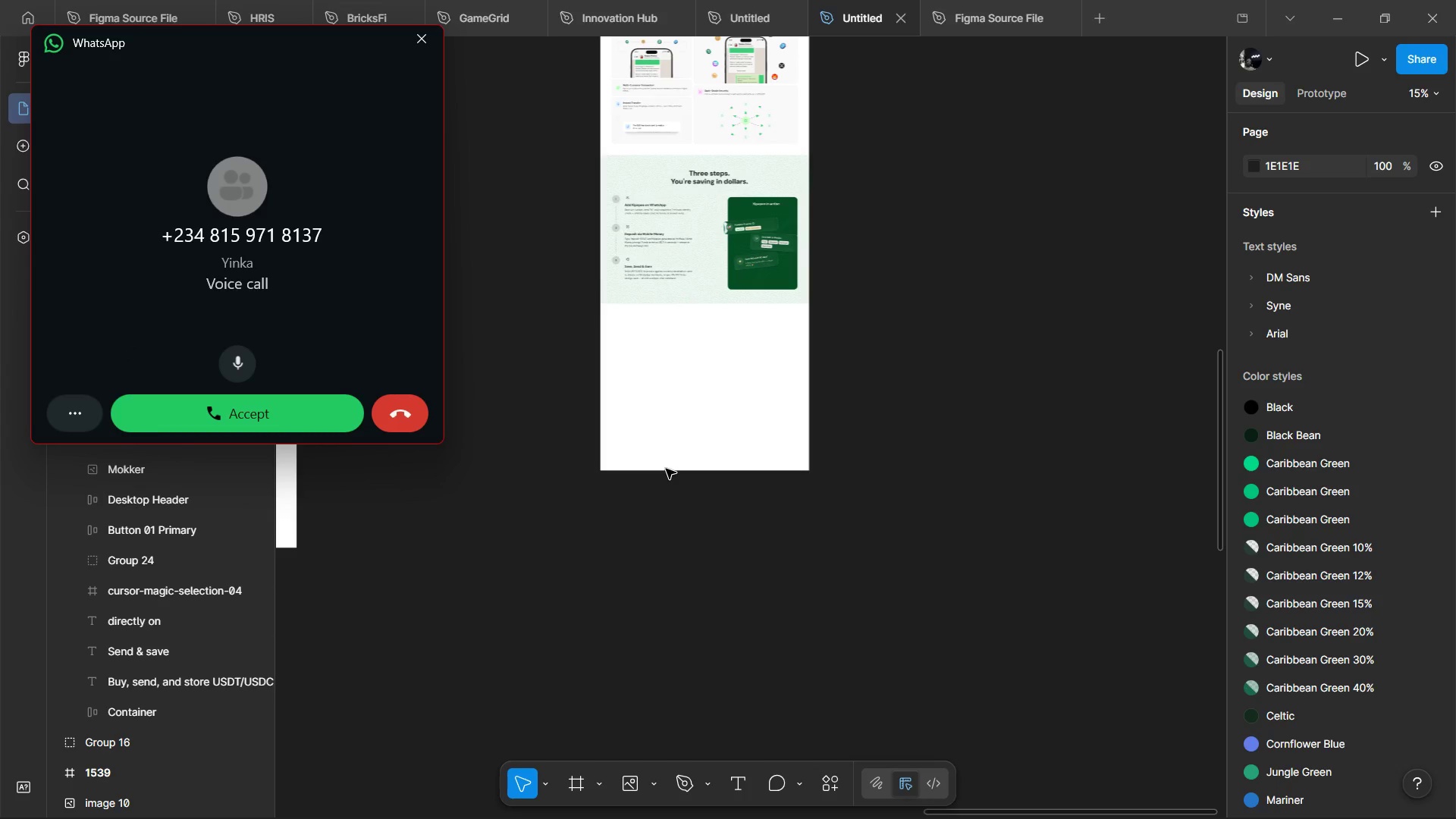 
wait(56.34)
 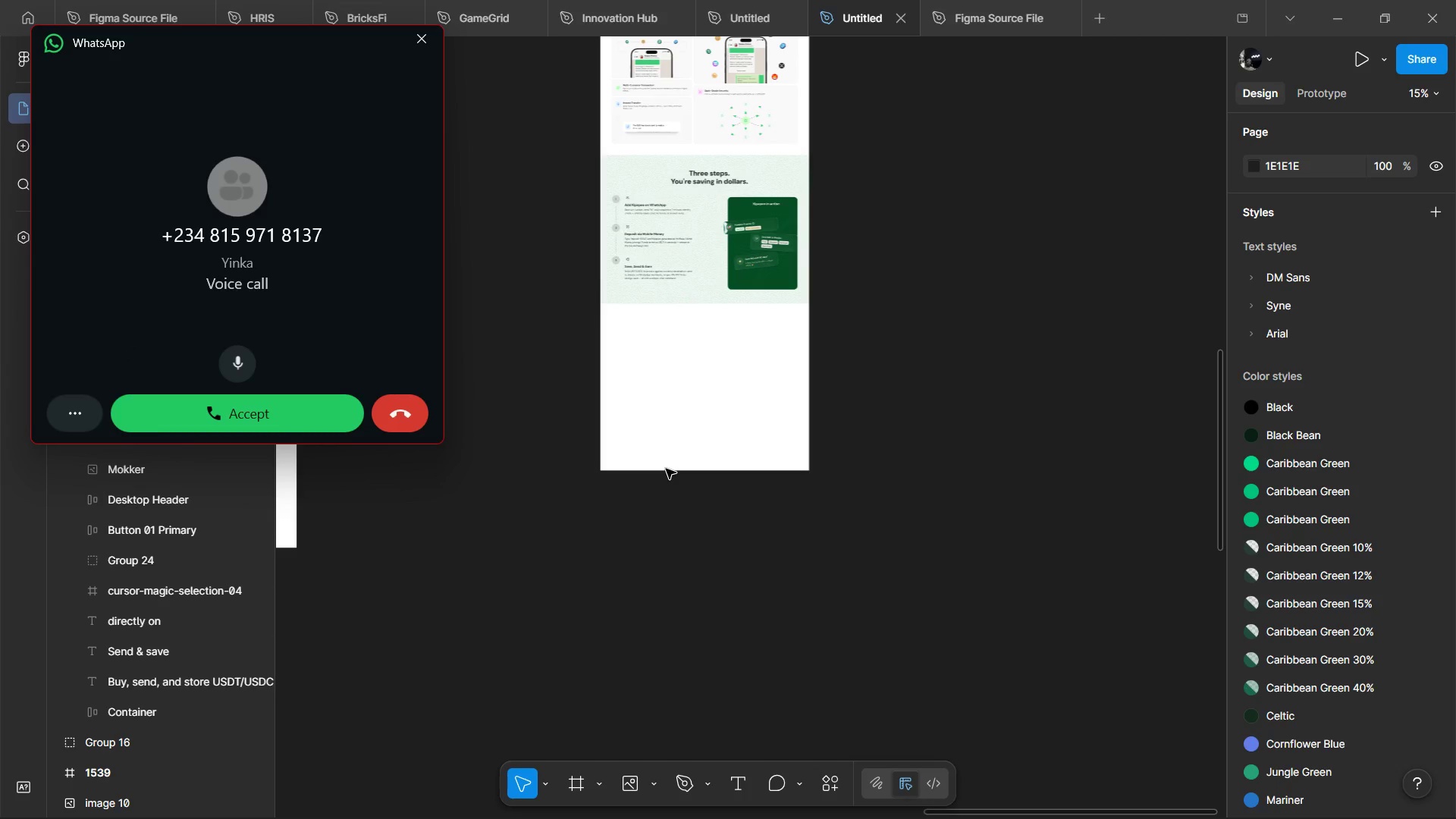 
left_click([517, 328])
 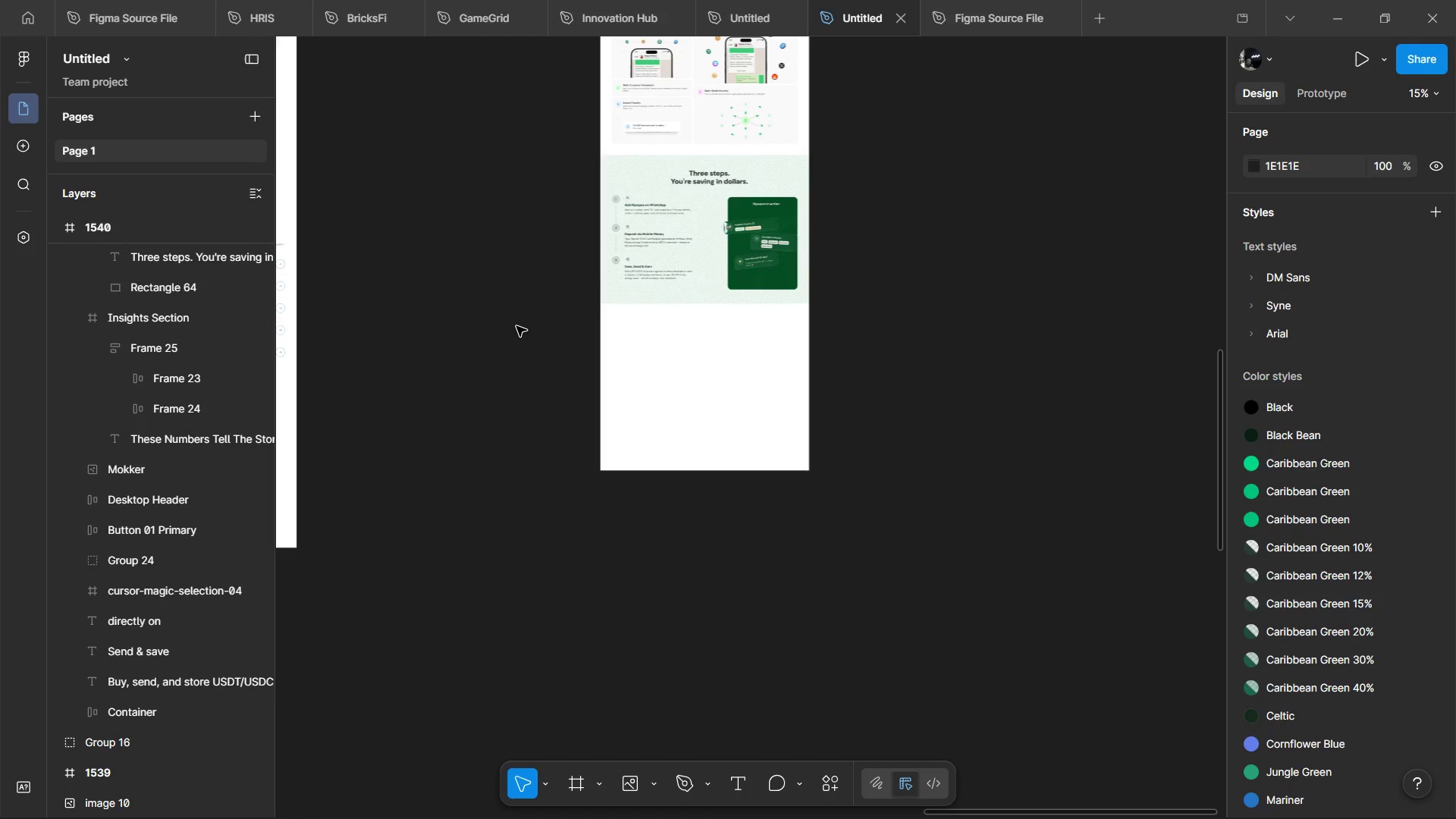 
wait(13.61)
 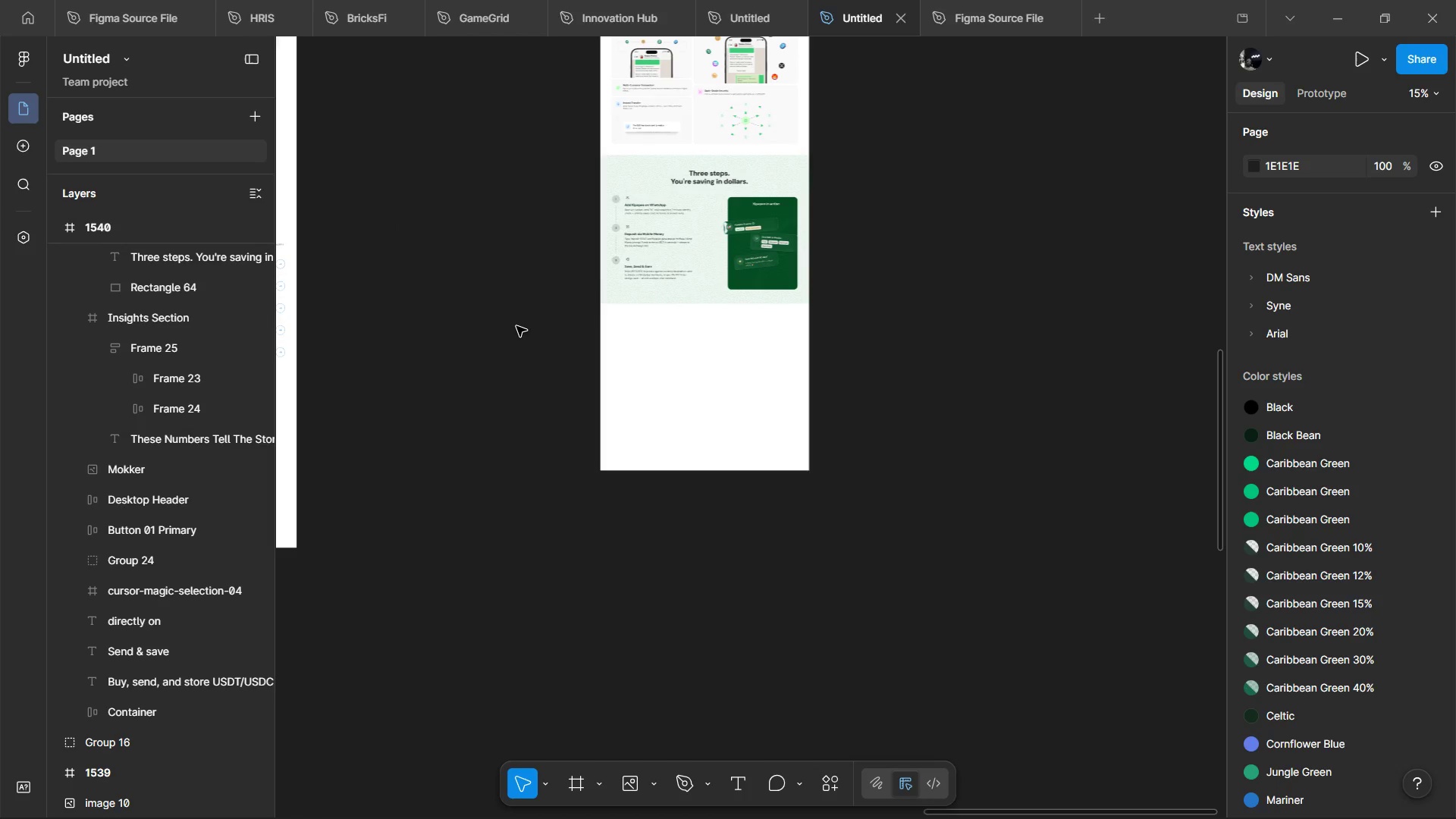 
left_click([698, 297])
 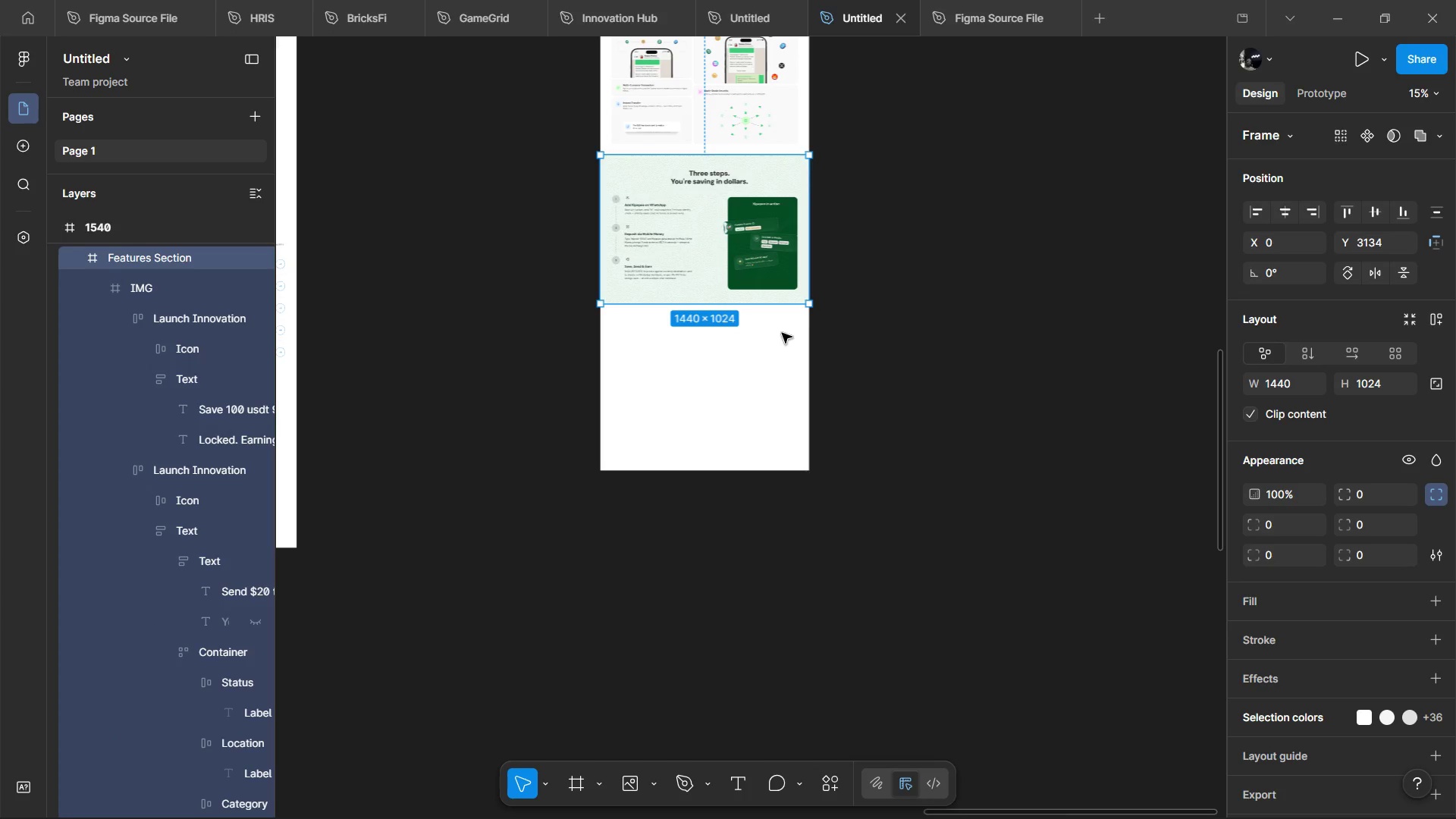 
scroll: coordinate [769, 325], scroll_direction: up, amount: 4.0
 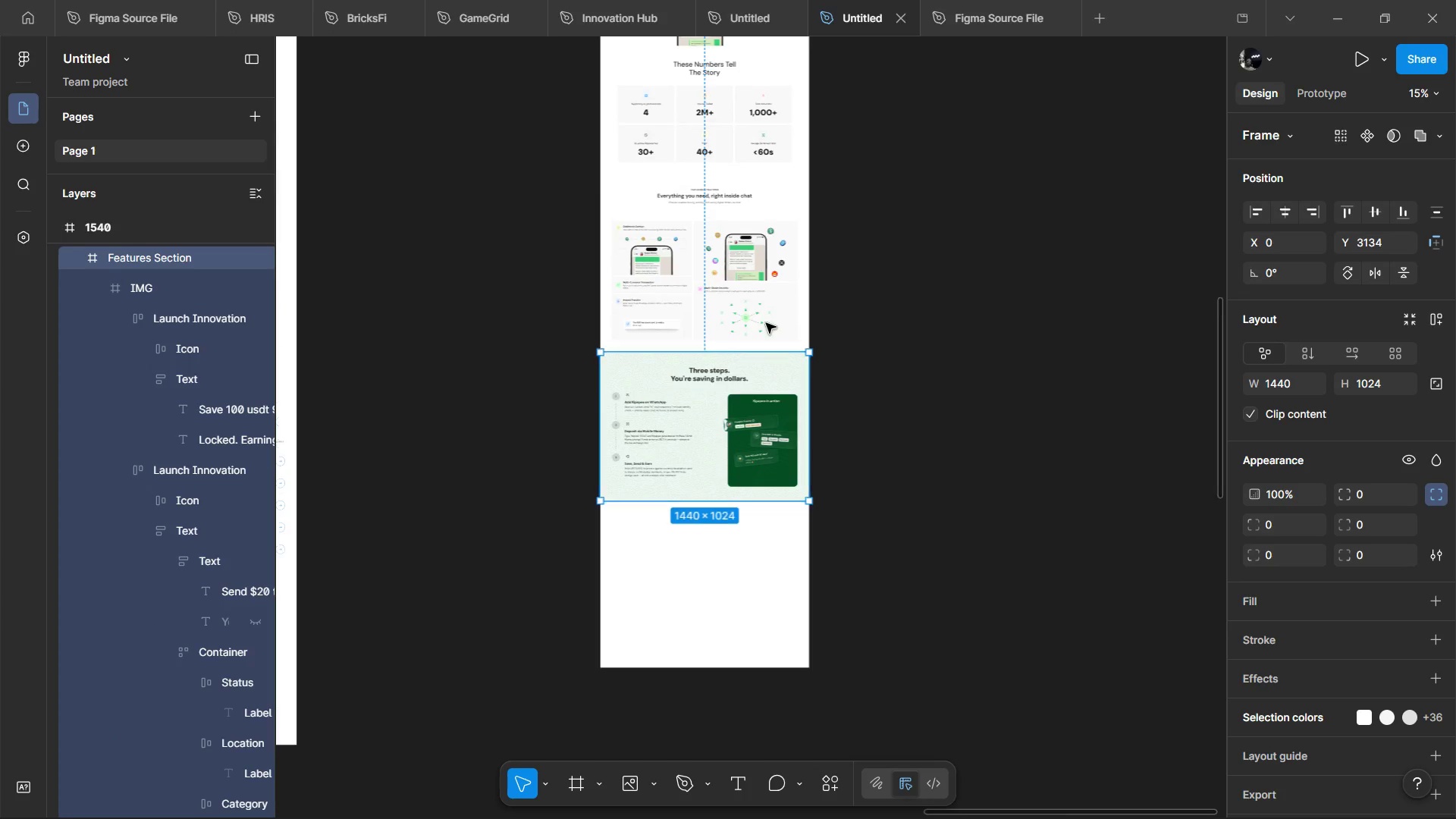 
scroll: coordinate [766, 323], scroll_direction: down, amount: 2.0
 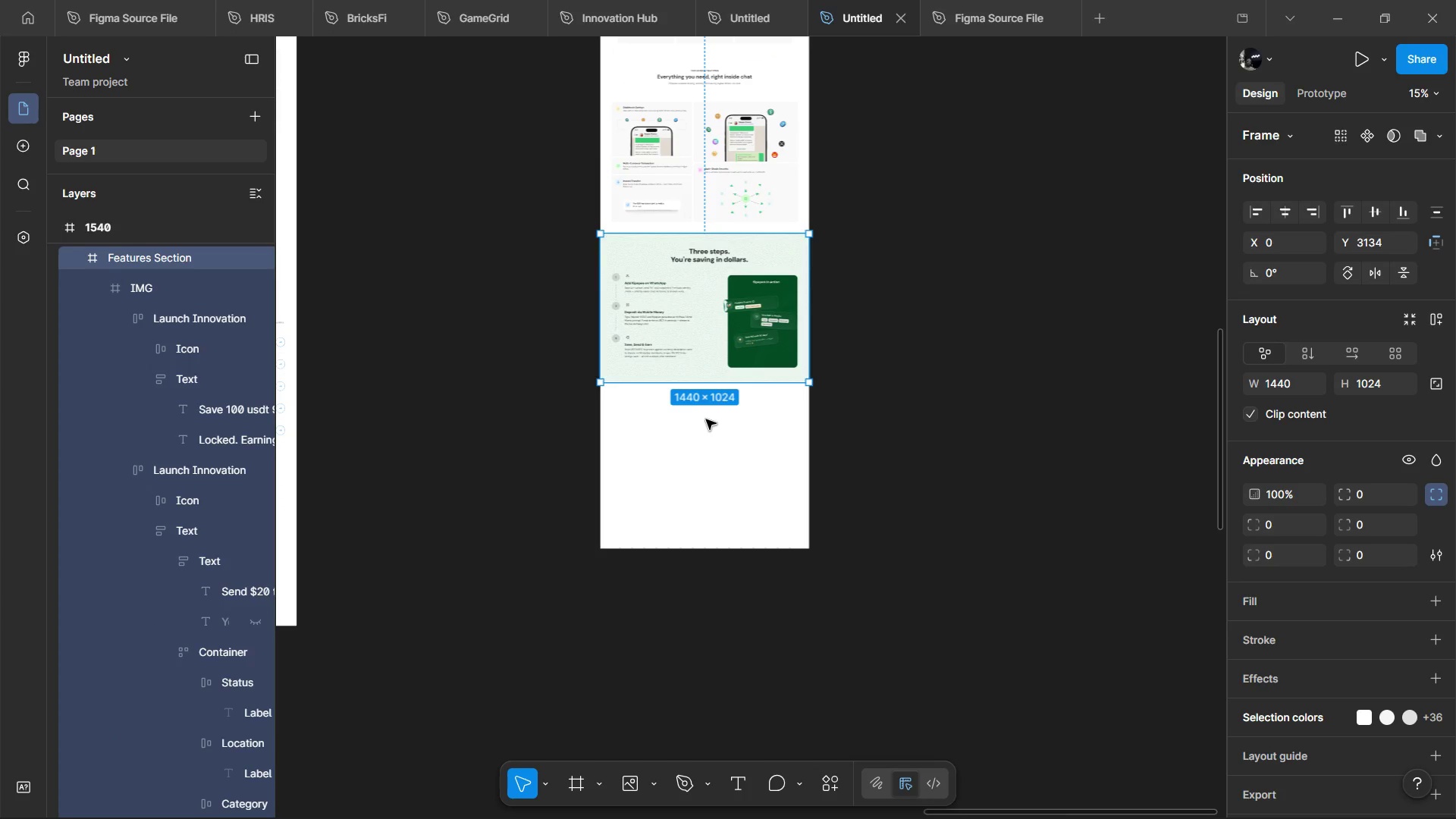 
hold_key(key=ControlLeft, duration=0.53)
 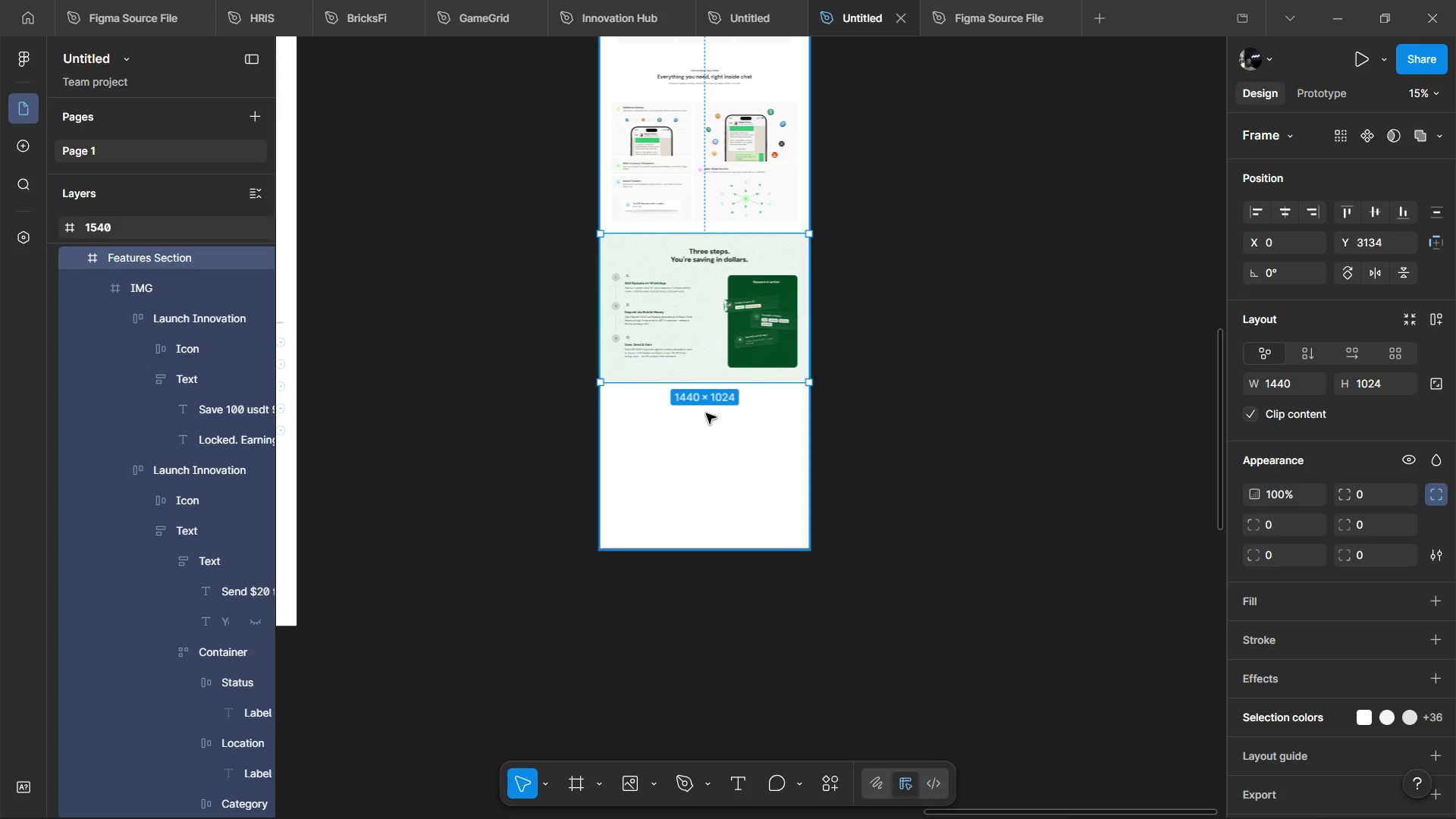 
hold_key(key=ControlLeft, duration=1.31)
left_click([692, 428])
 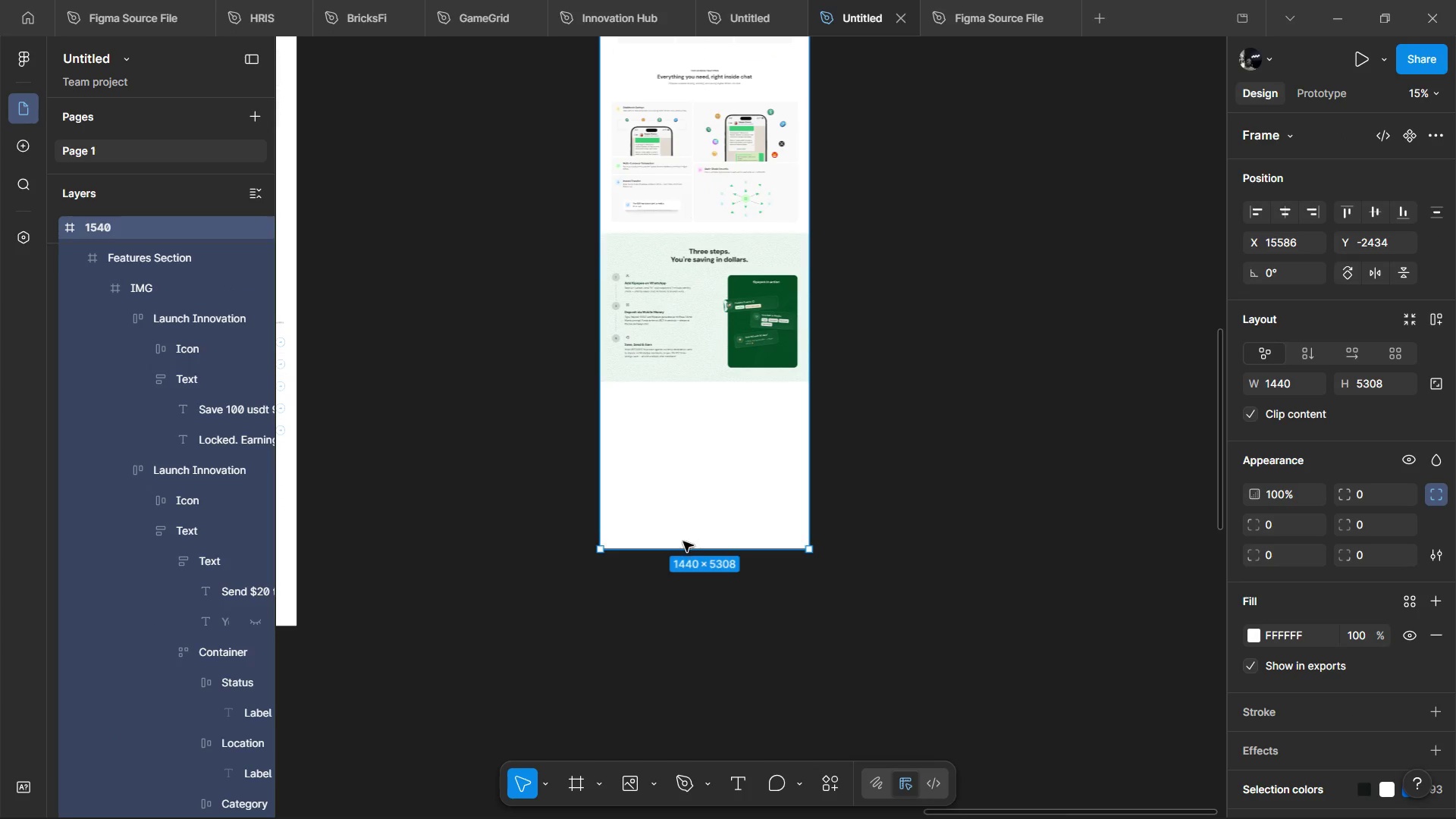 
hold_key(key=ControlLeft, duration=0.47)
 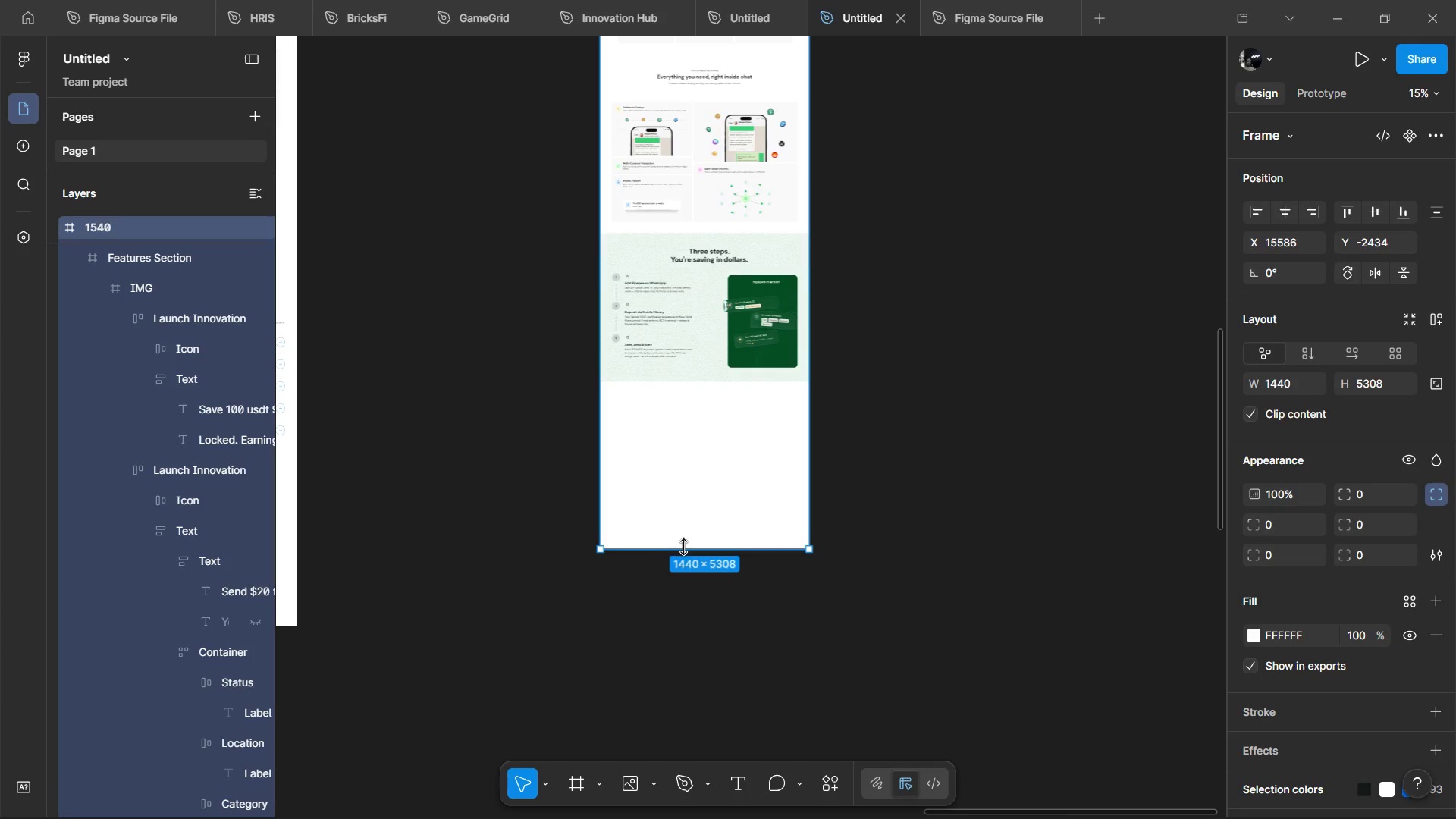 
left_click_drag(start_coordinate=[683, 547], to_coordinate=[681, 718])
 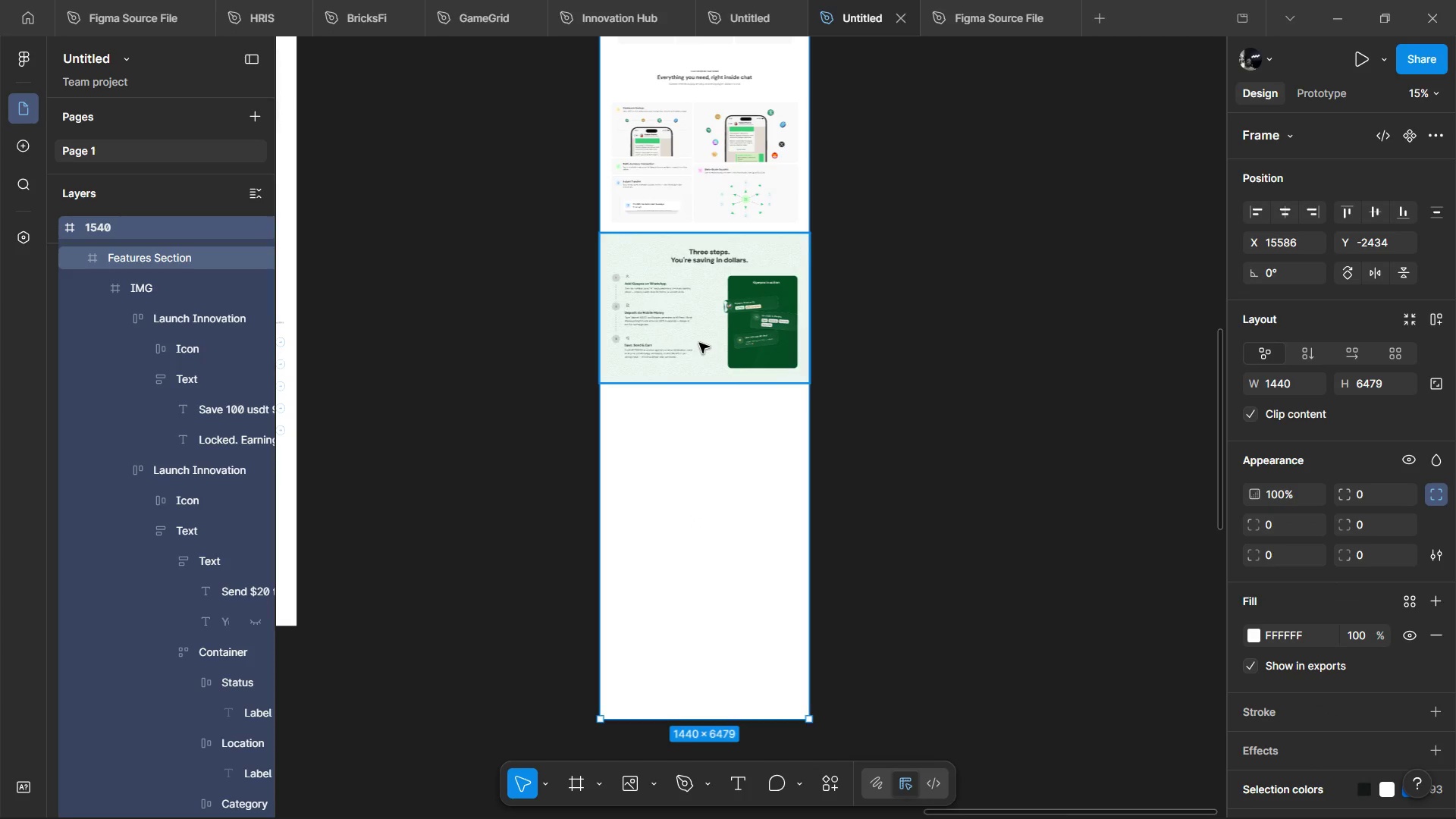 
left_click([699, 343])
 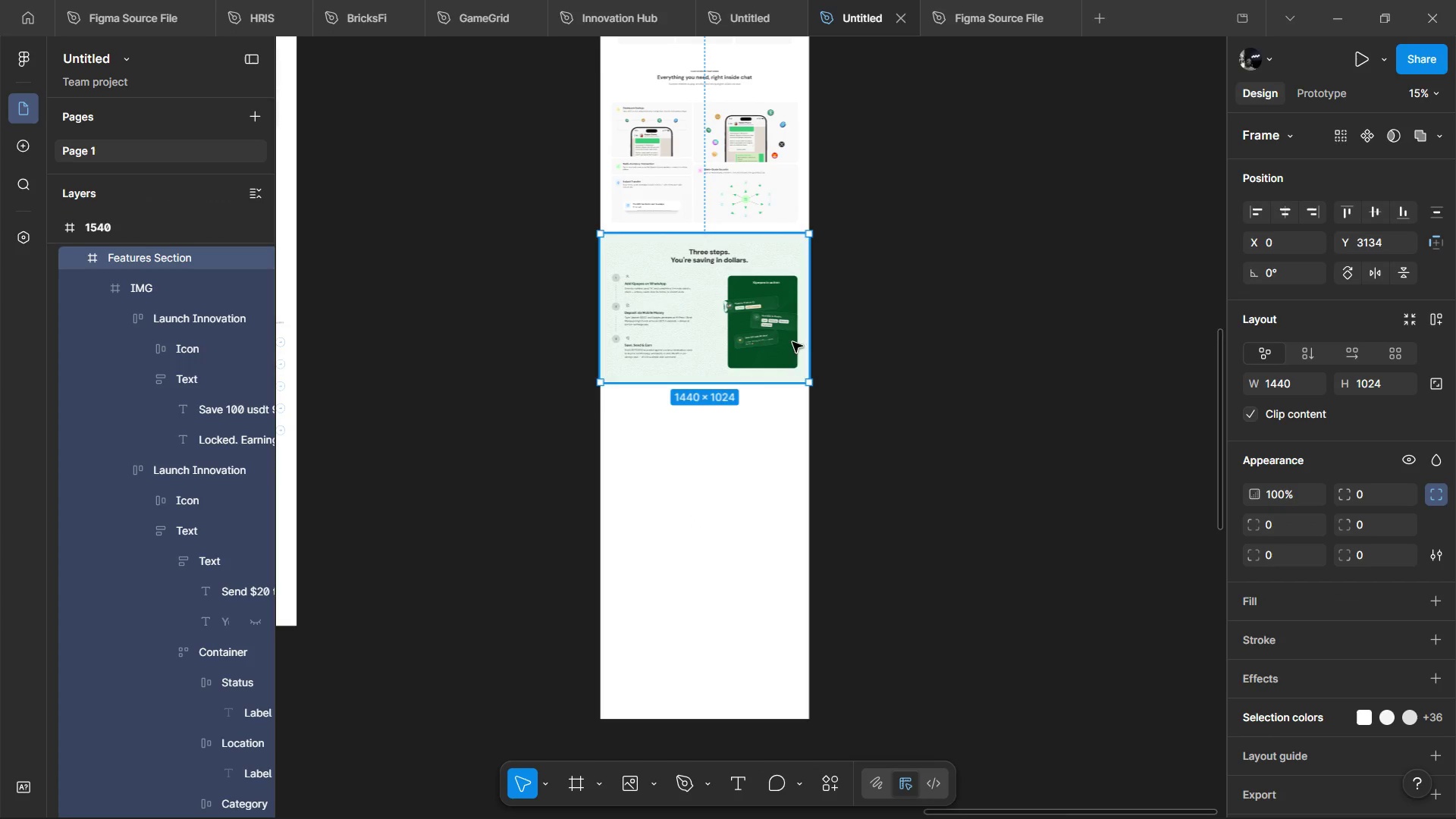 
scroll: coordinate [890, 431], scroll_direction: down, amount: 5.0
 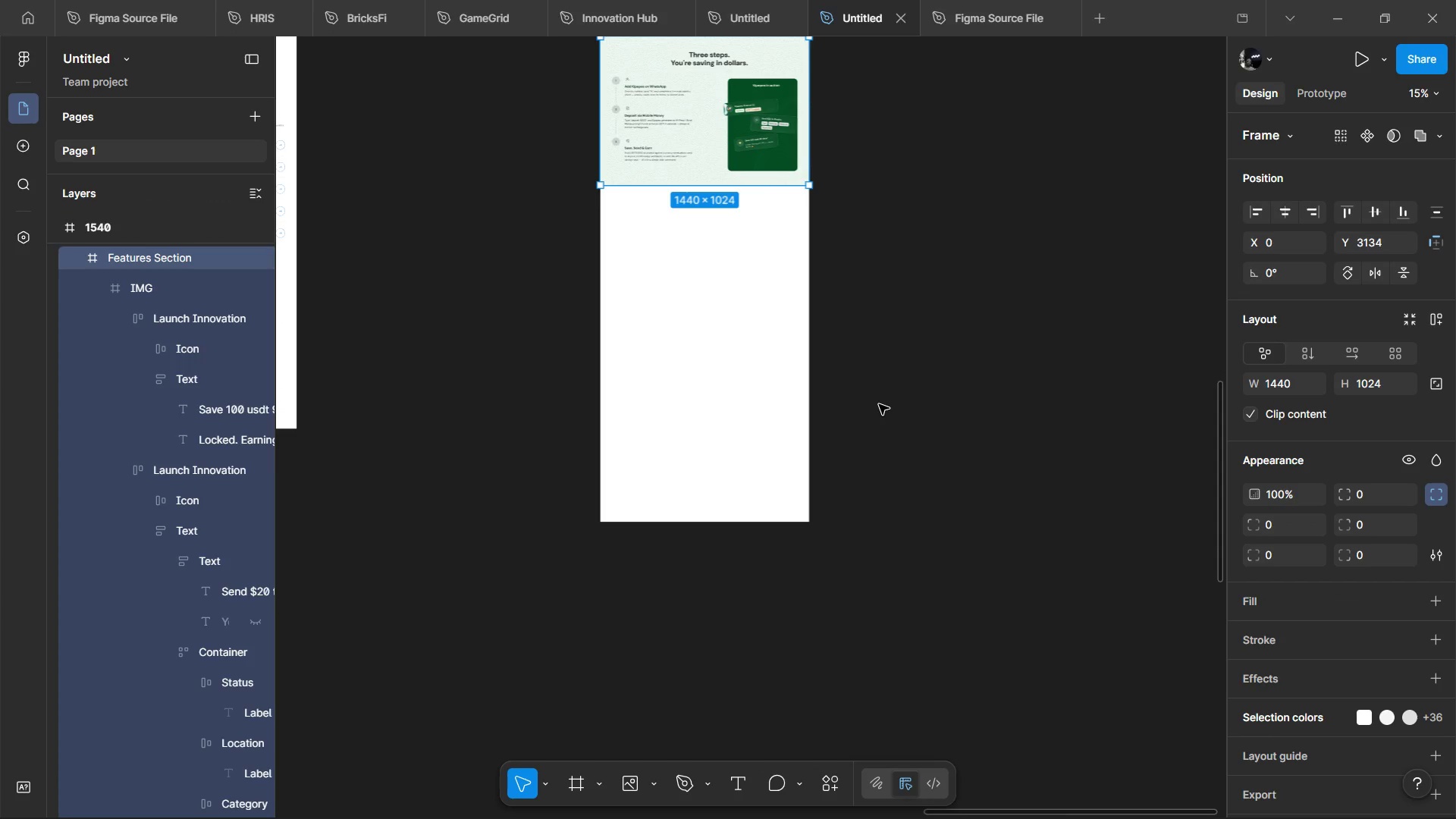 
hold_key(key=ControlLeft, duration=1.01)
 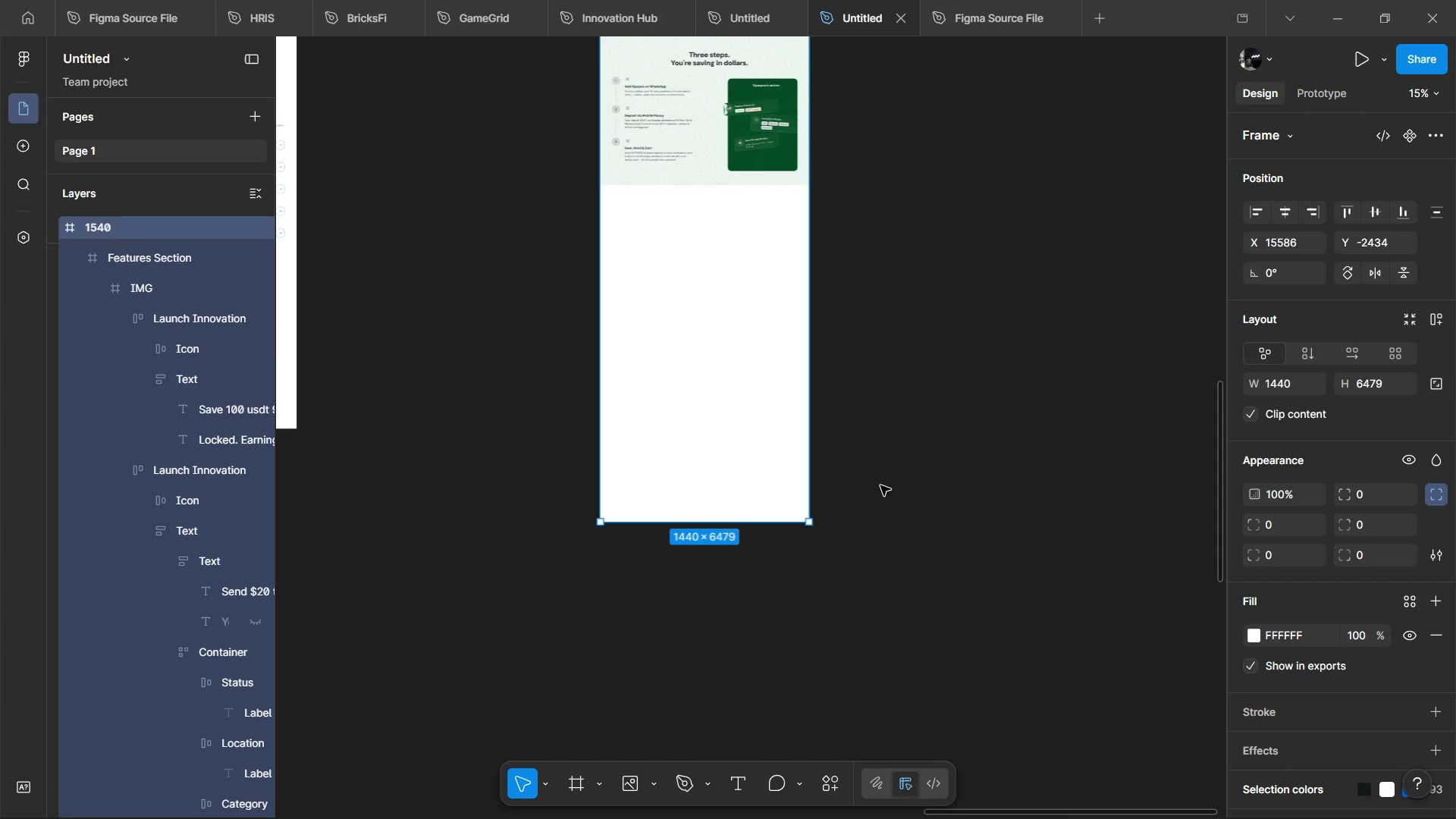 
hold_key(key=ControlLeft, duration=1.51)
scroll: coordinate [878, 494], scroll_direction: down, amount: 3.0
 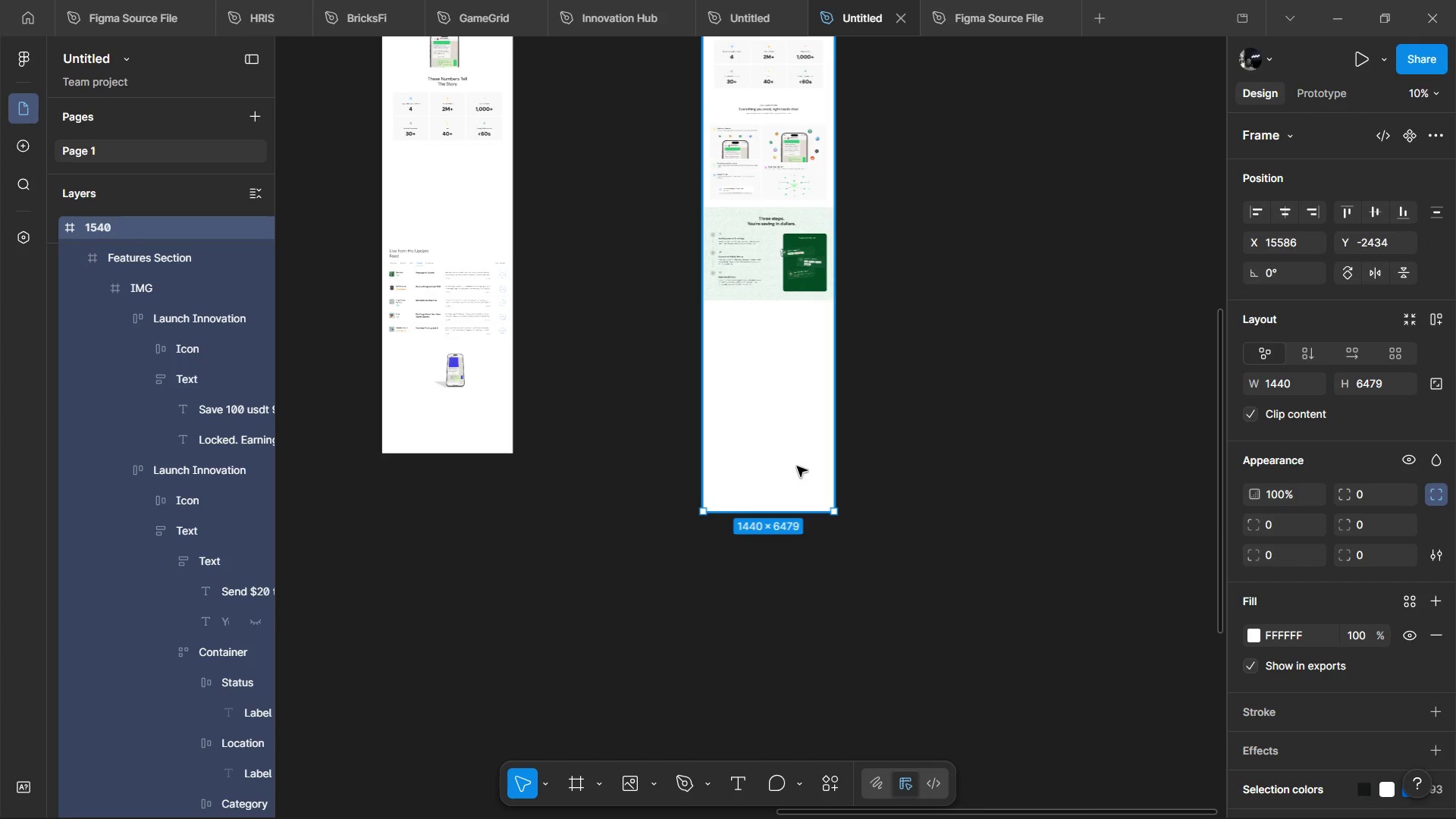 
hold_key(key=ControlLeft, duration=1.52)
 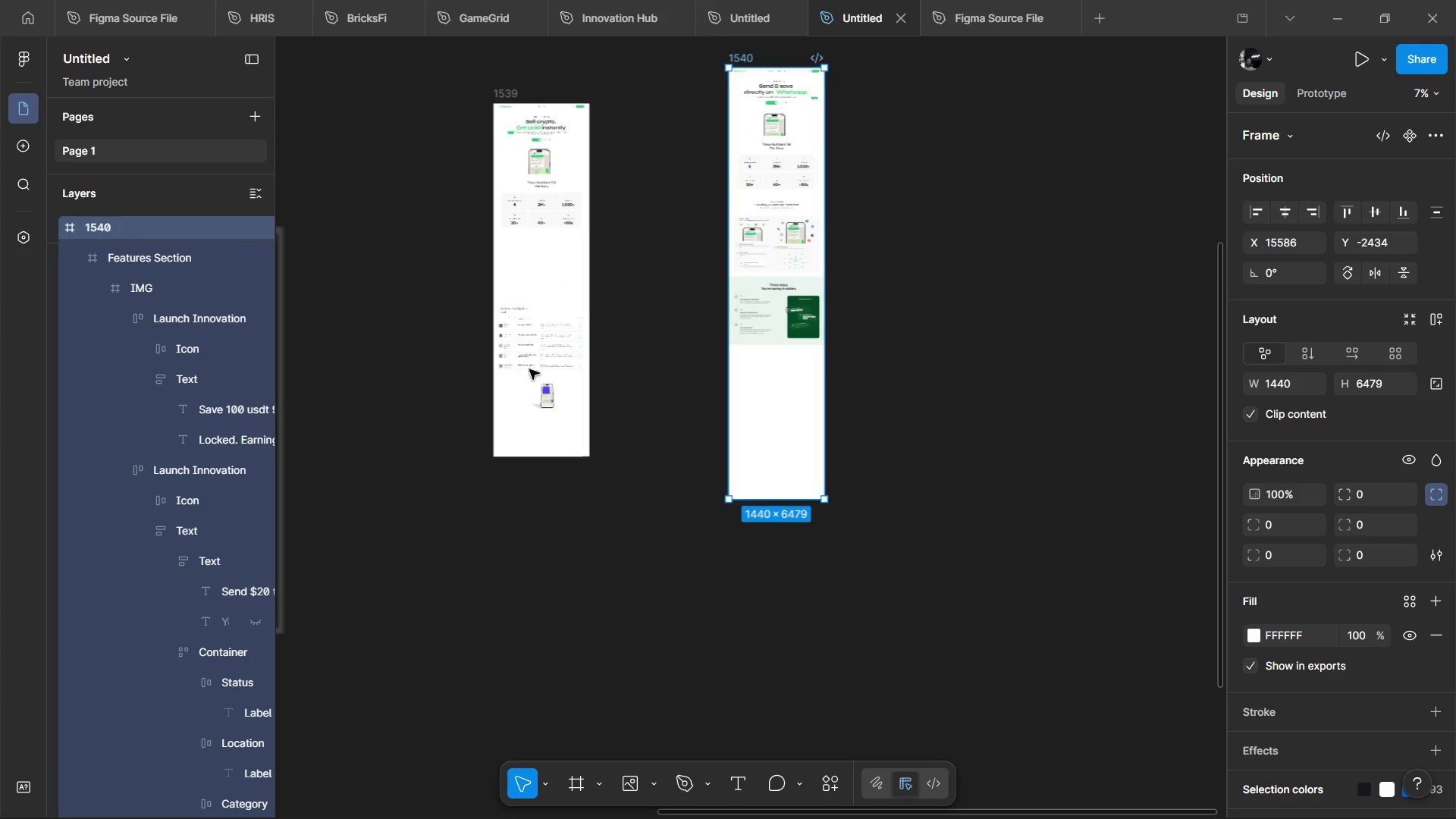 
scroll: coordinate [797, 466], scroll_direction: up, amount: 3.0
 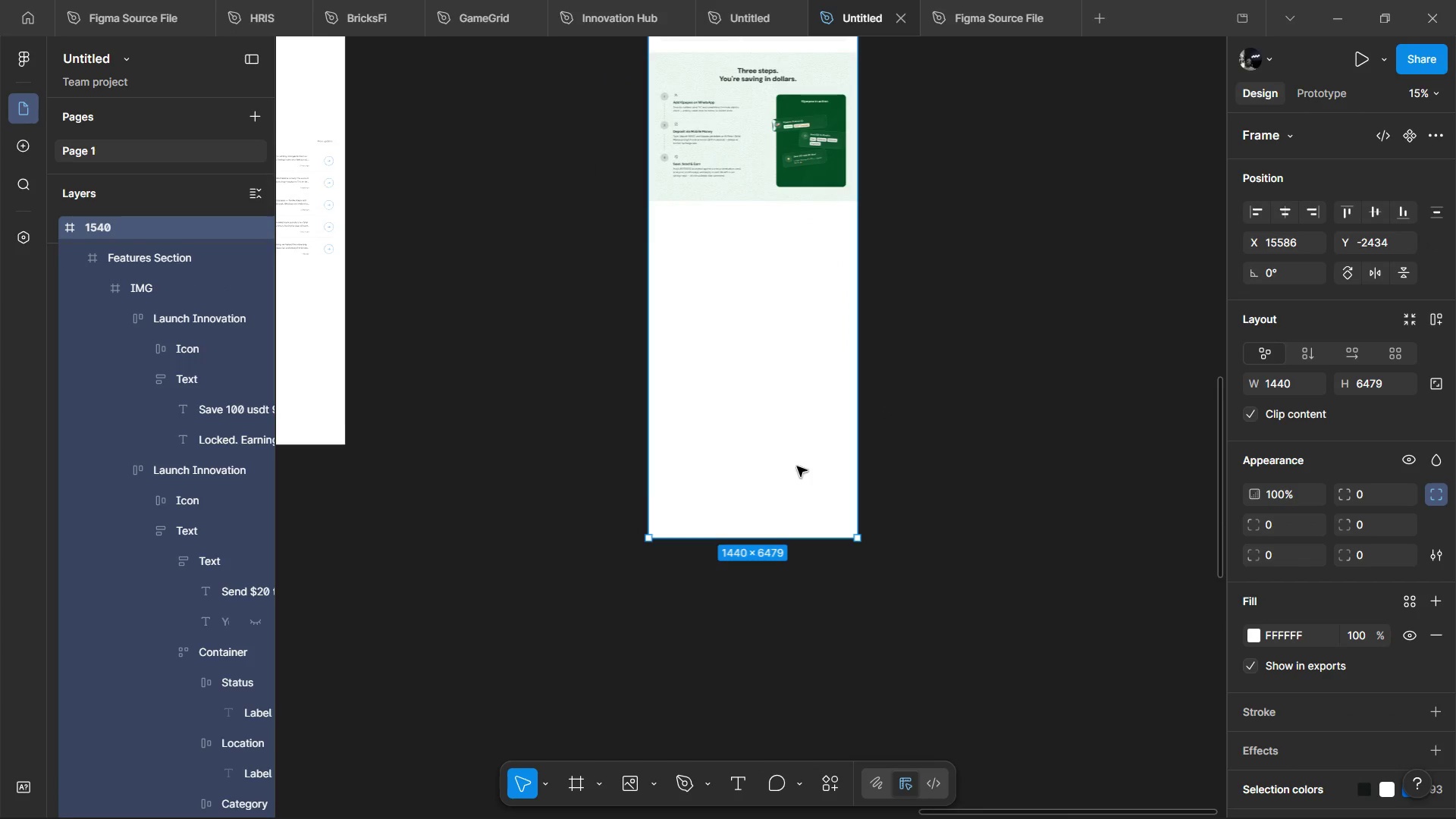 
hold_key(key=ControlLeft, duration=0.83)
scroll: coordinate [797, 466], scroll_direction: down, amount: 1.0
 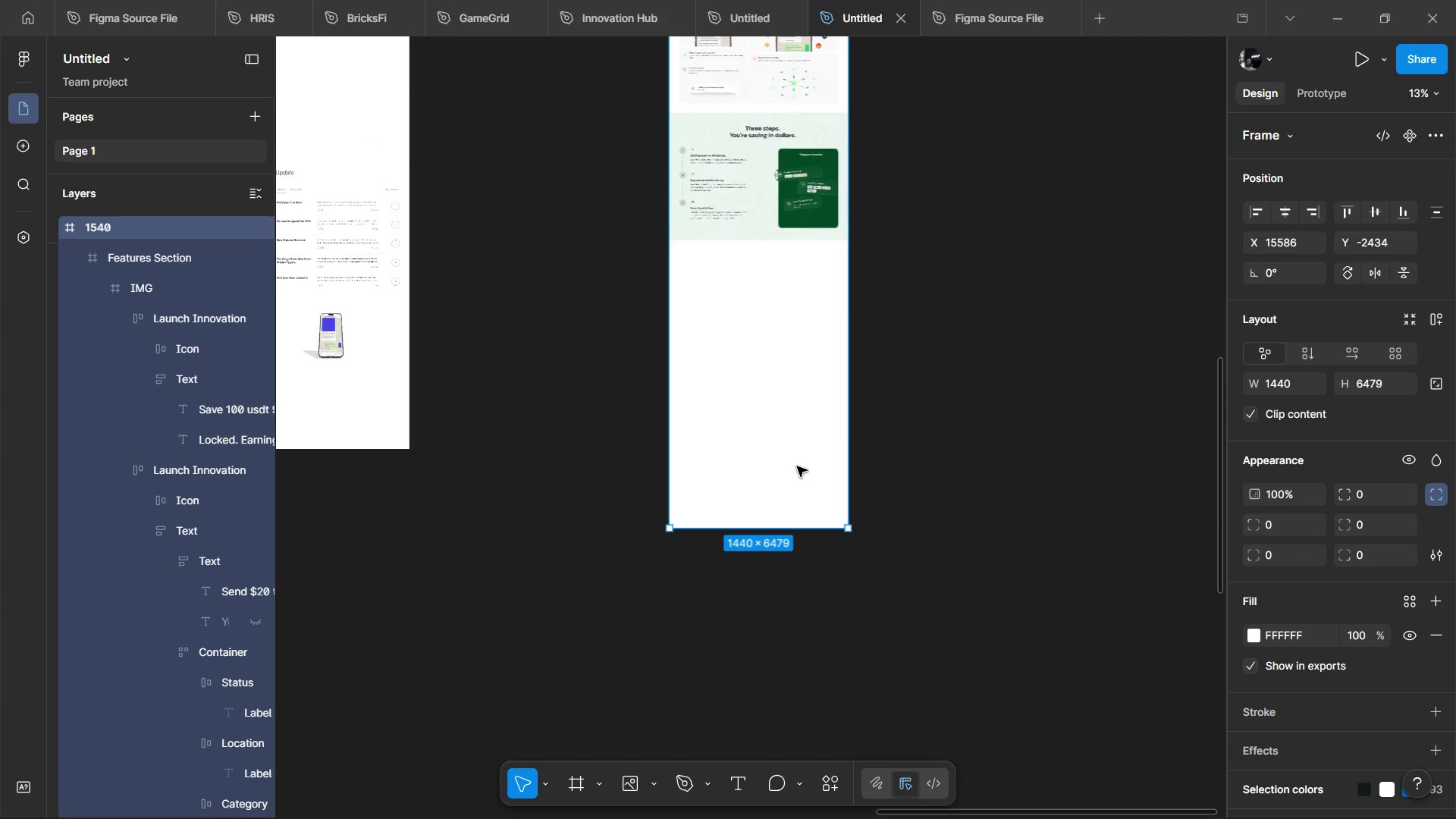 
hold_key(key=ControlLeft, duration=0.64)
 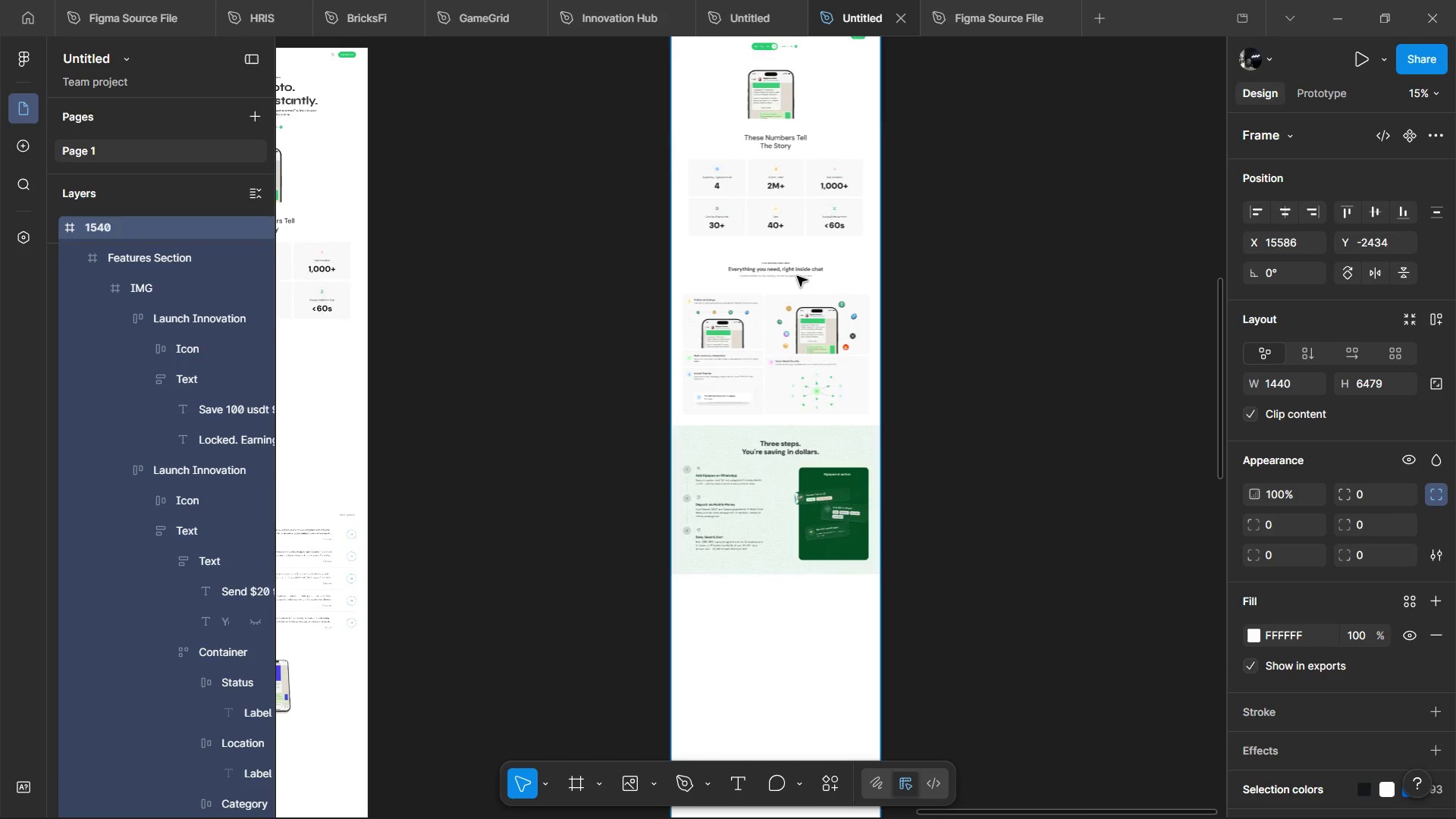 
hold_key(key=ControlLeft, duration=1.52)
 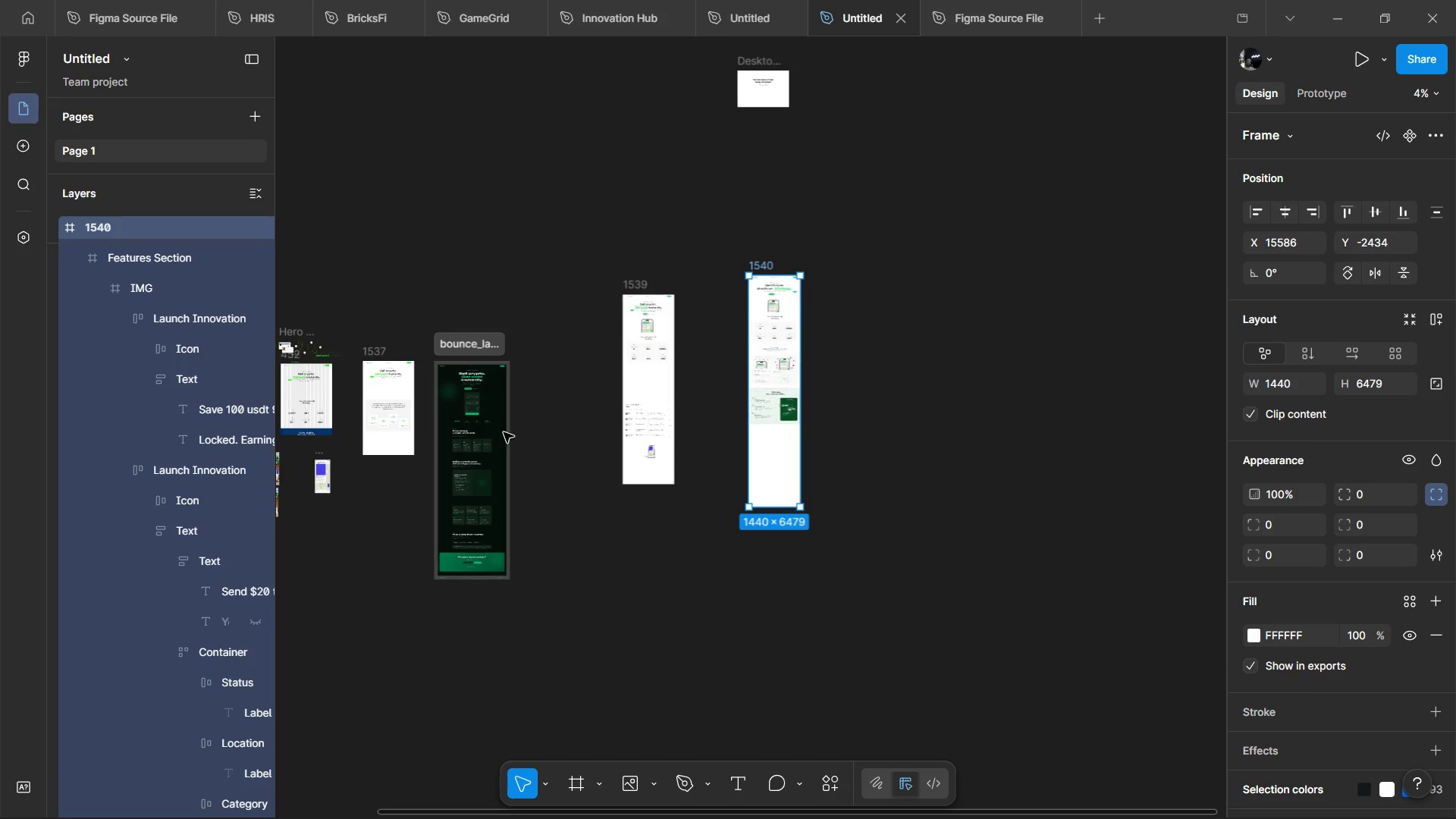 
scroll: coordinate [794, 278], scroll_direction: up, amount: 15.0
 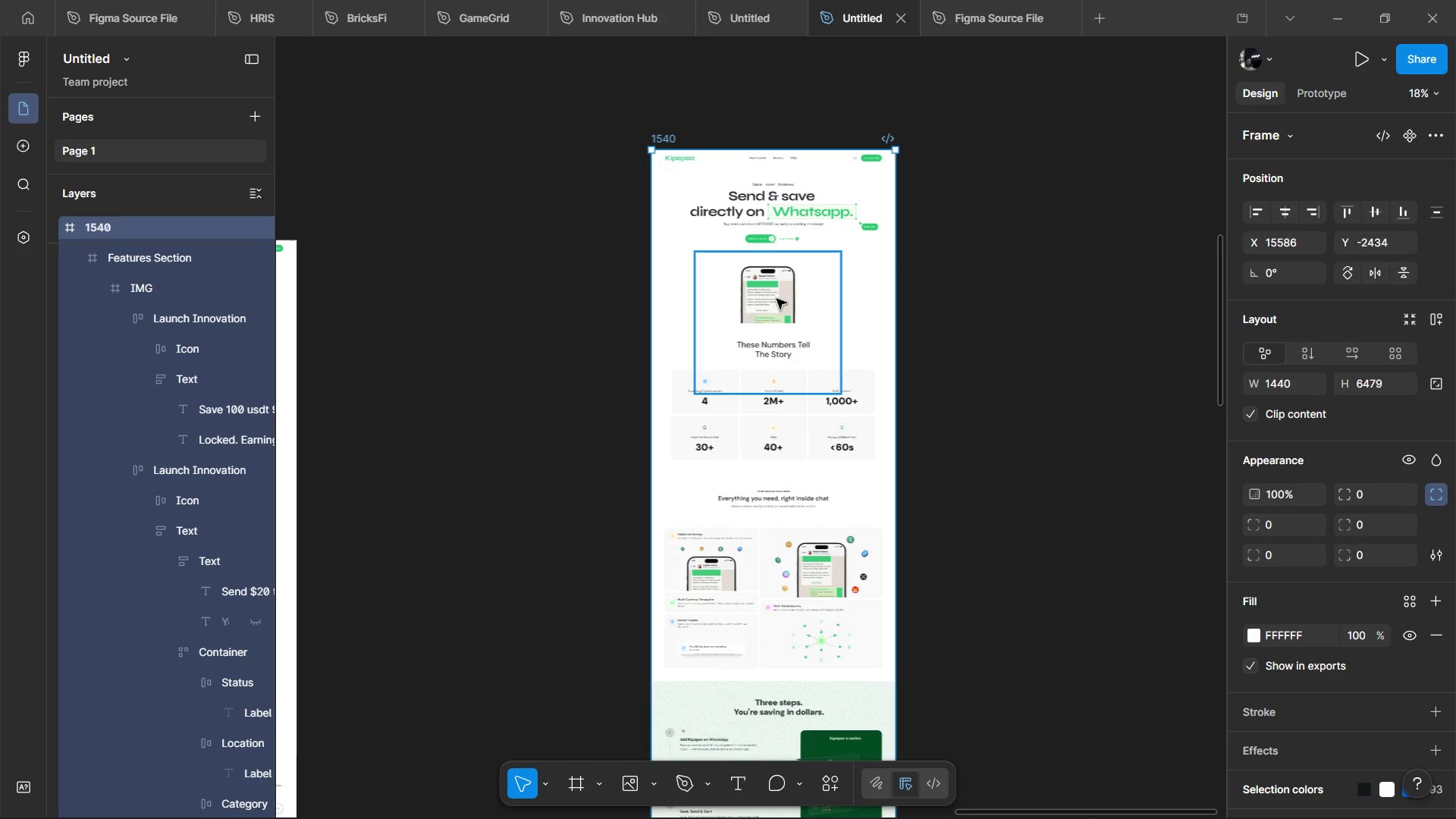 
key(Control+ControlLeft)
 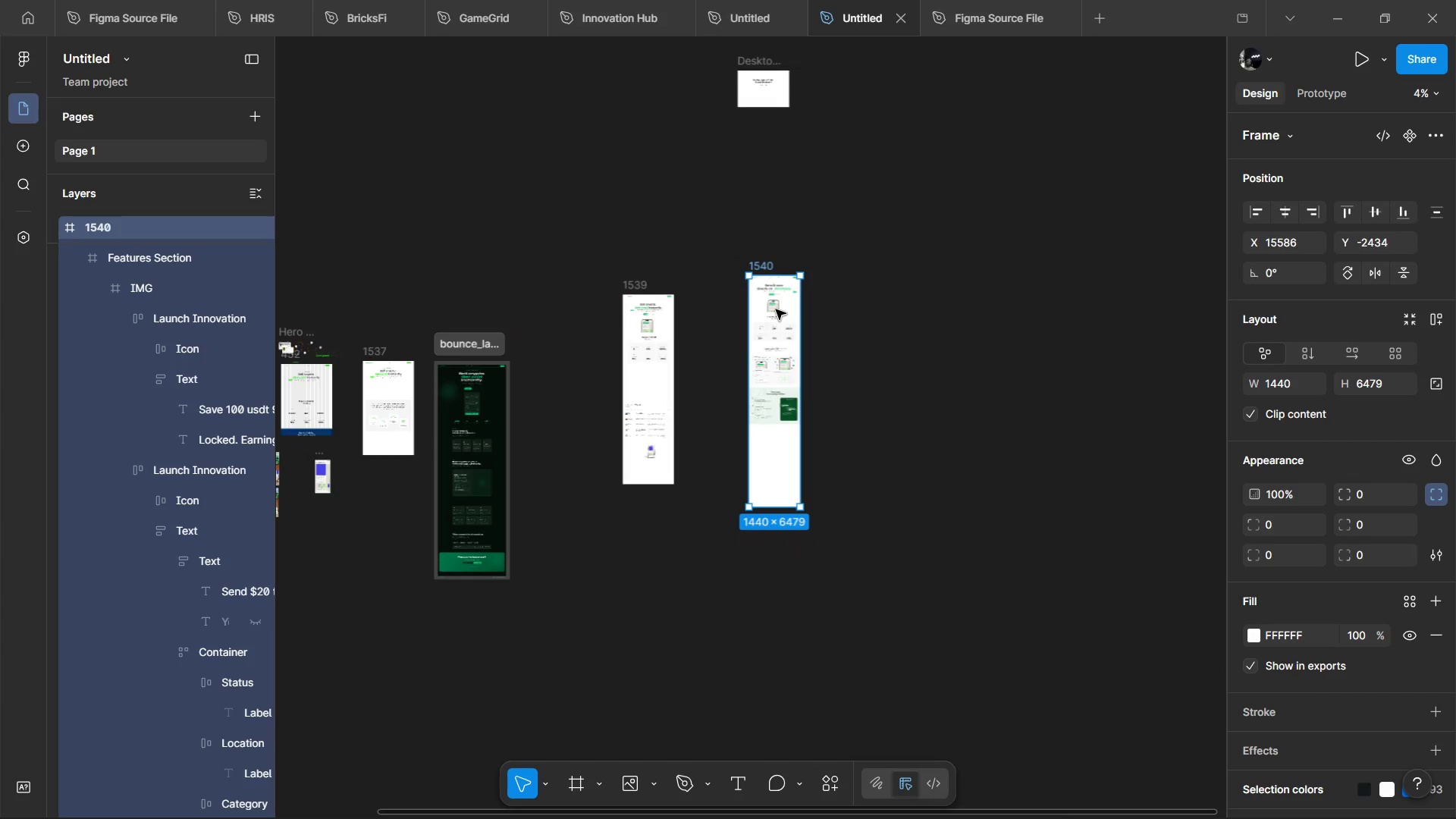 
key(Control+ControlLeft)
 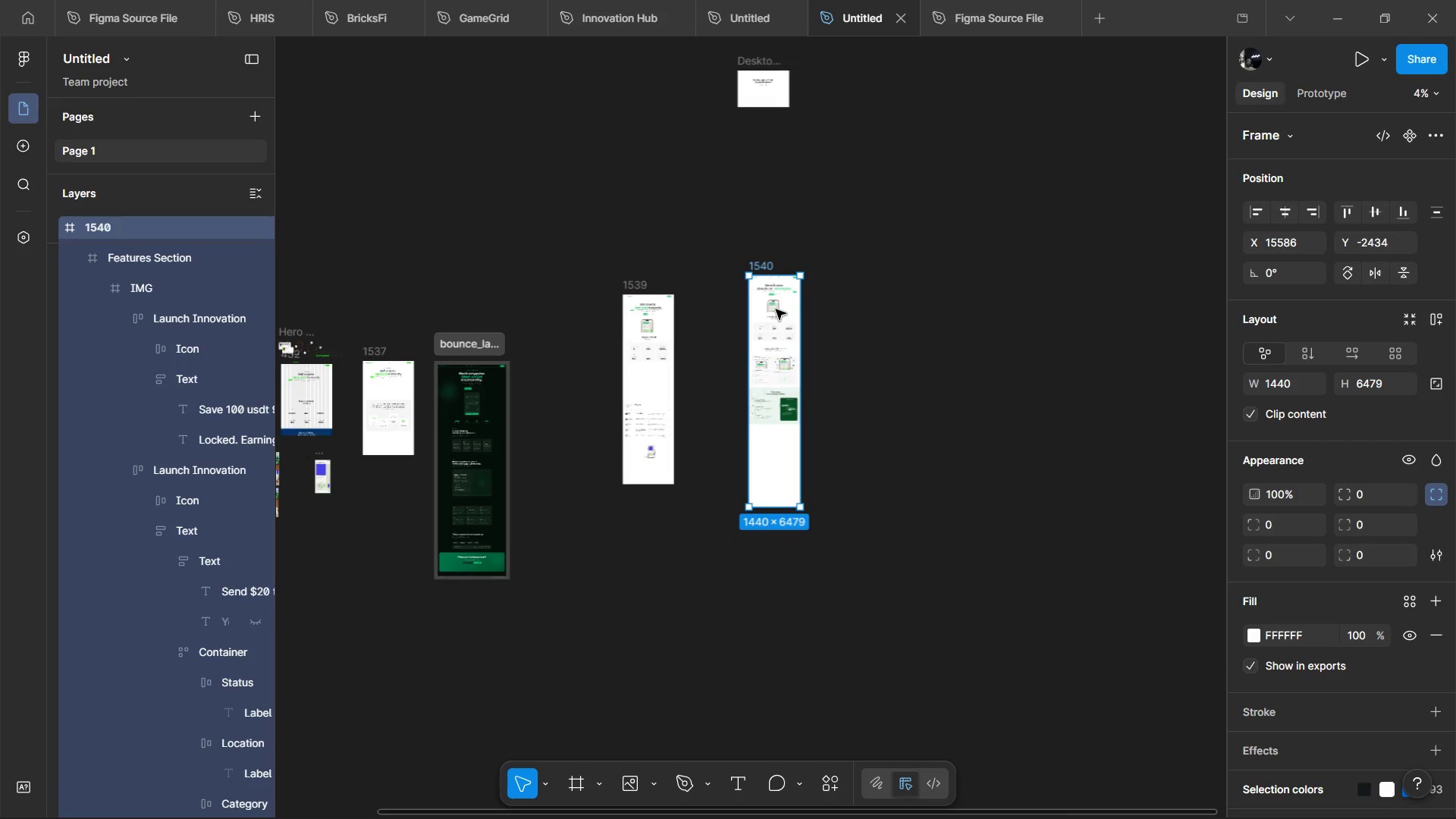 
key(Control+ControlLeft)
 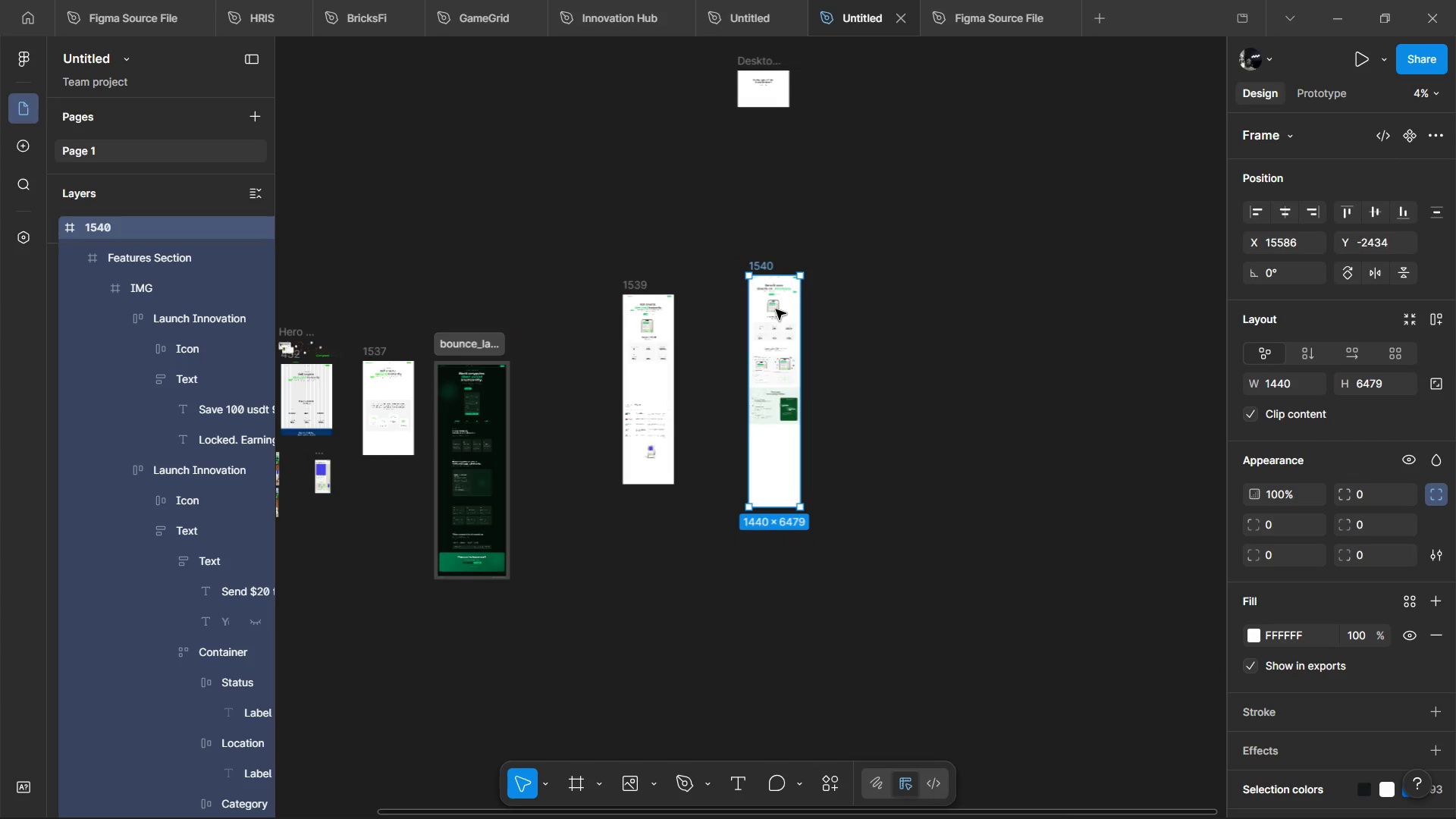 
key(Control+ControlLeft)
 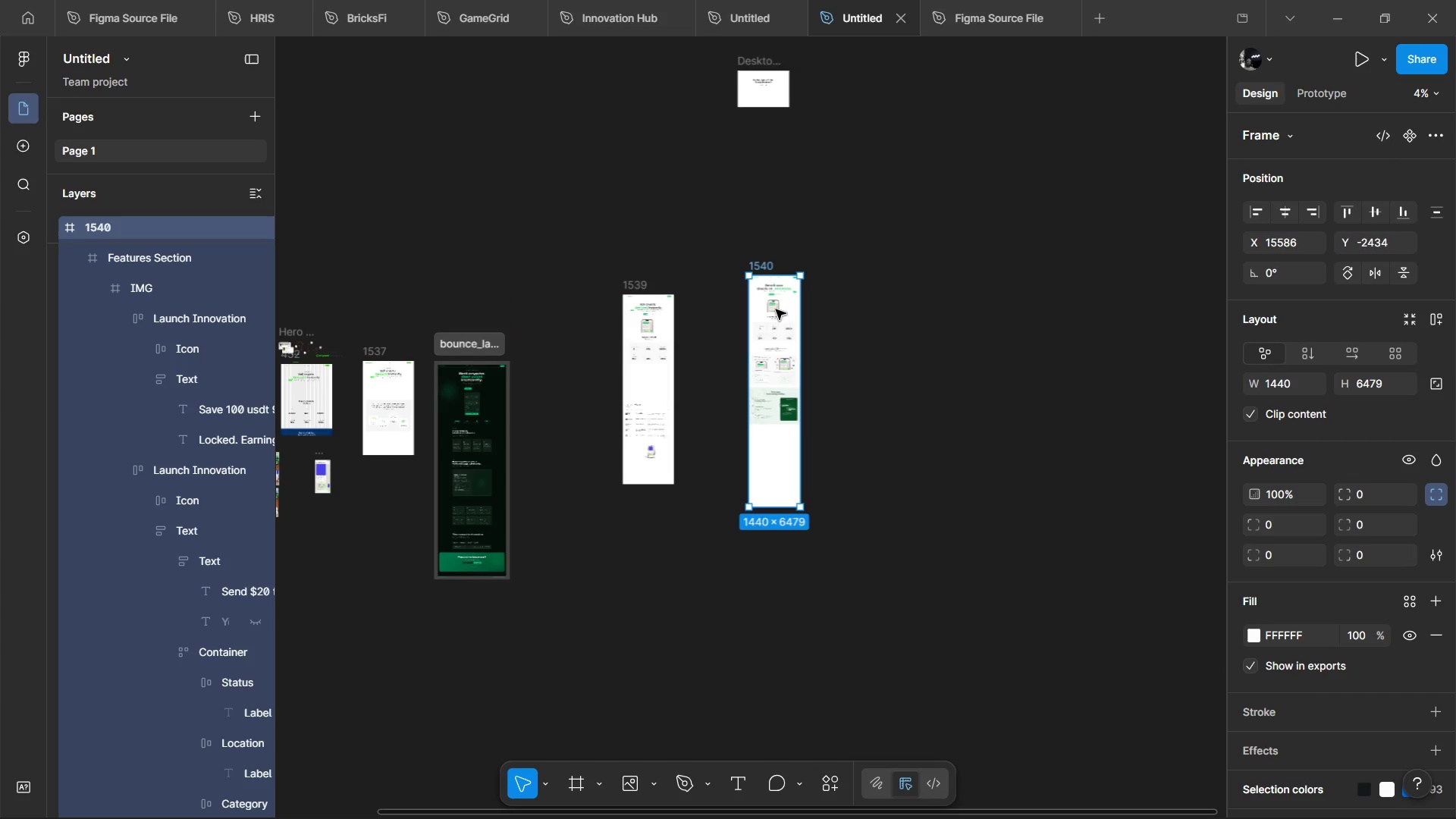 
key(Control+ControlLeft)
 